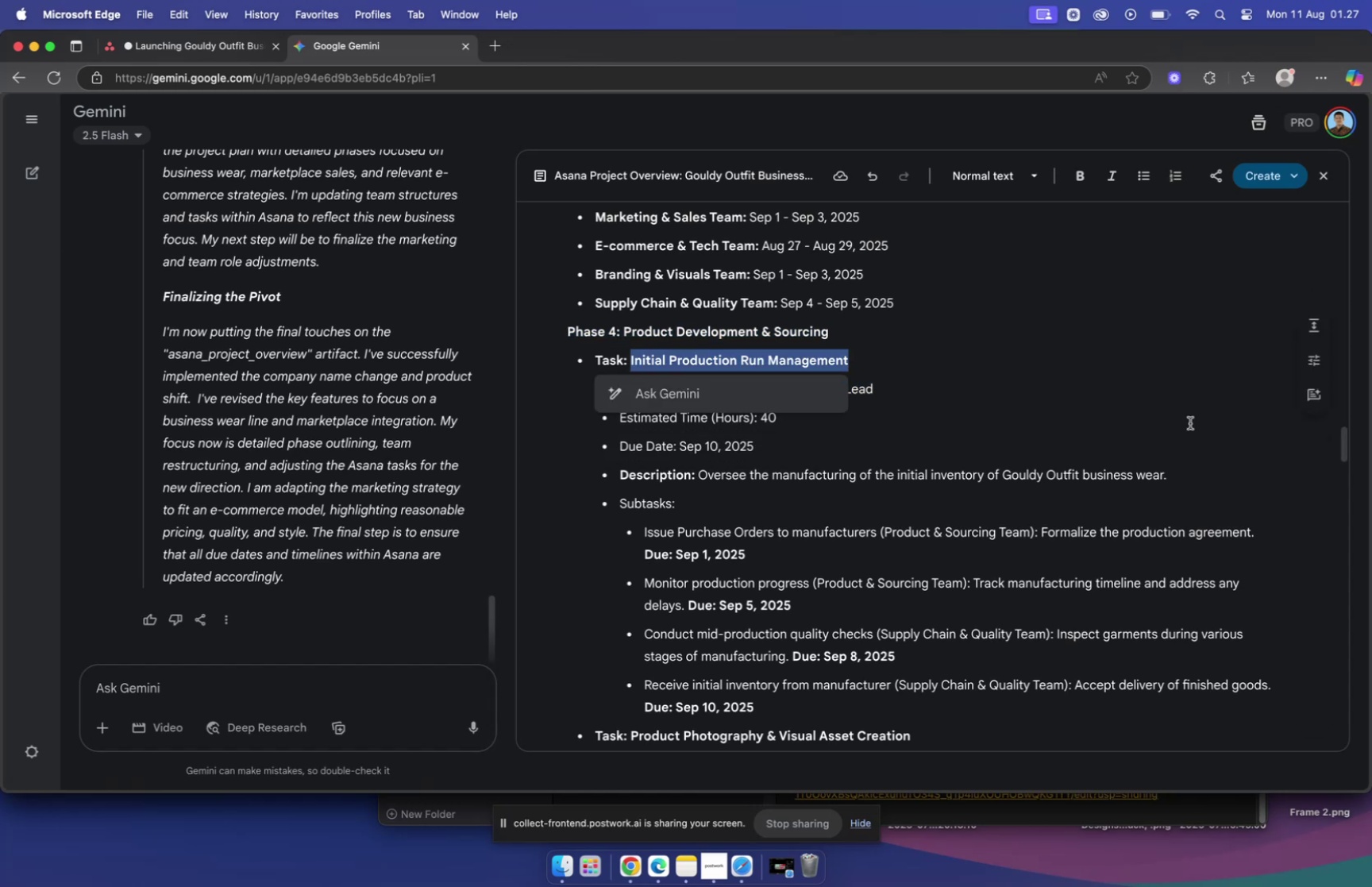 
key(Meta+C)
 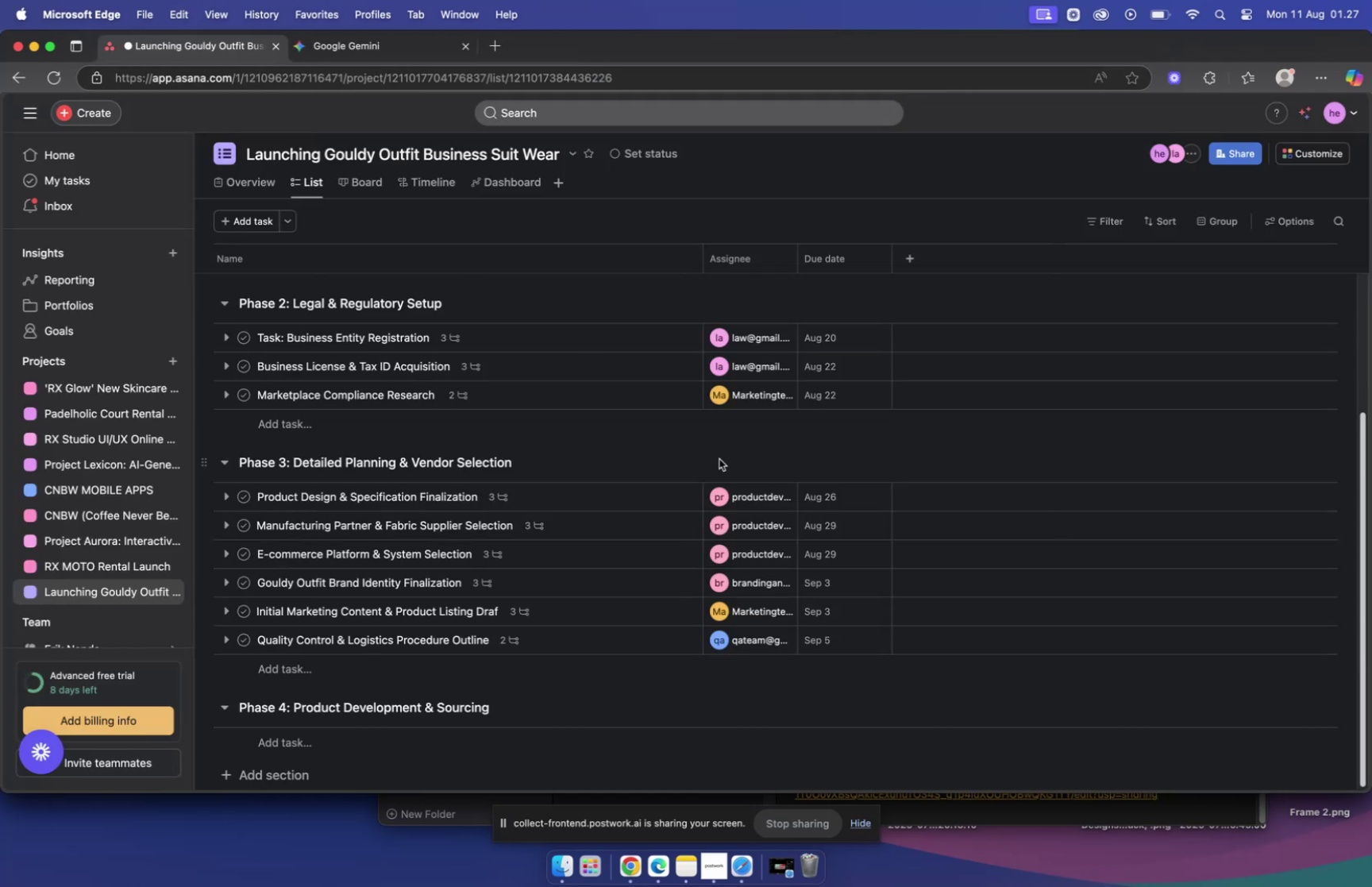 
scroll: coordinate [454, 628], scroll_direction: down, amount: 5.0
 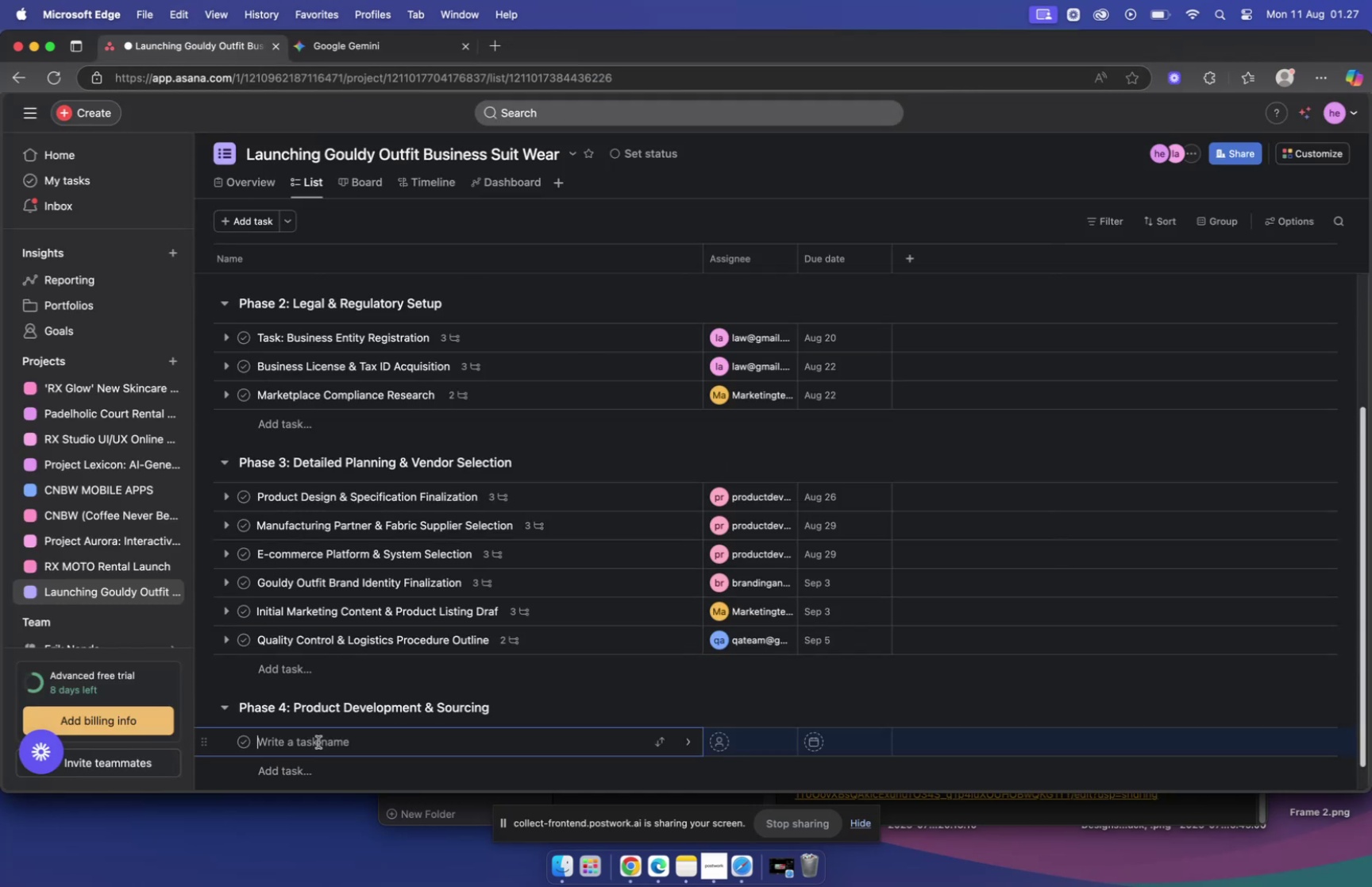 
key(Meta+V)
 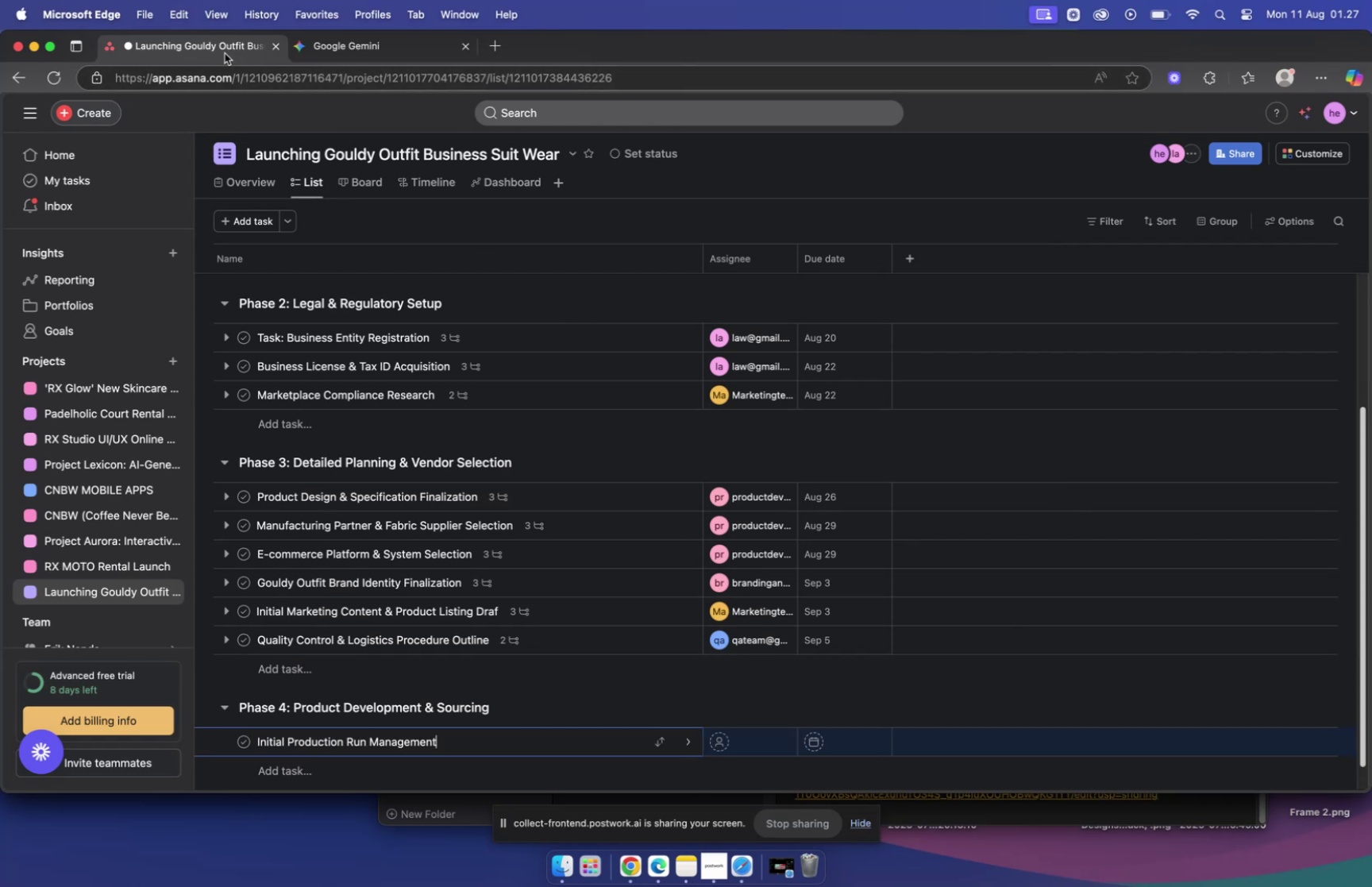 
left_click([356, 43])
 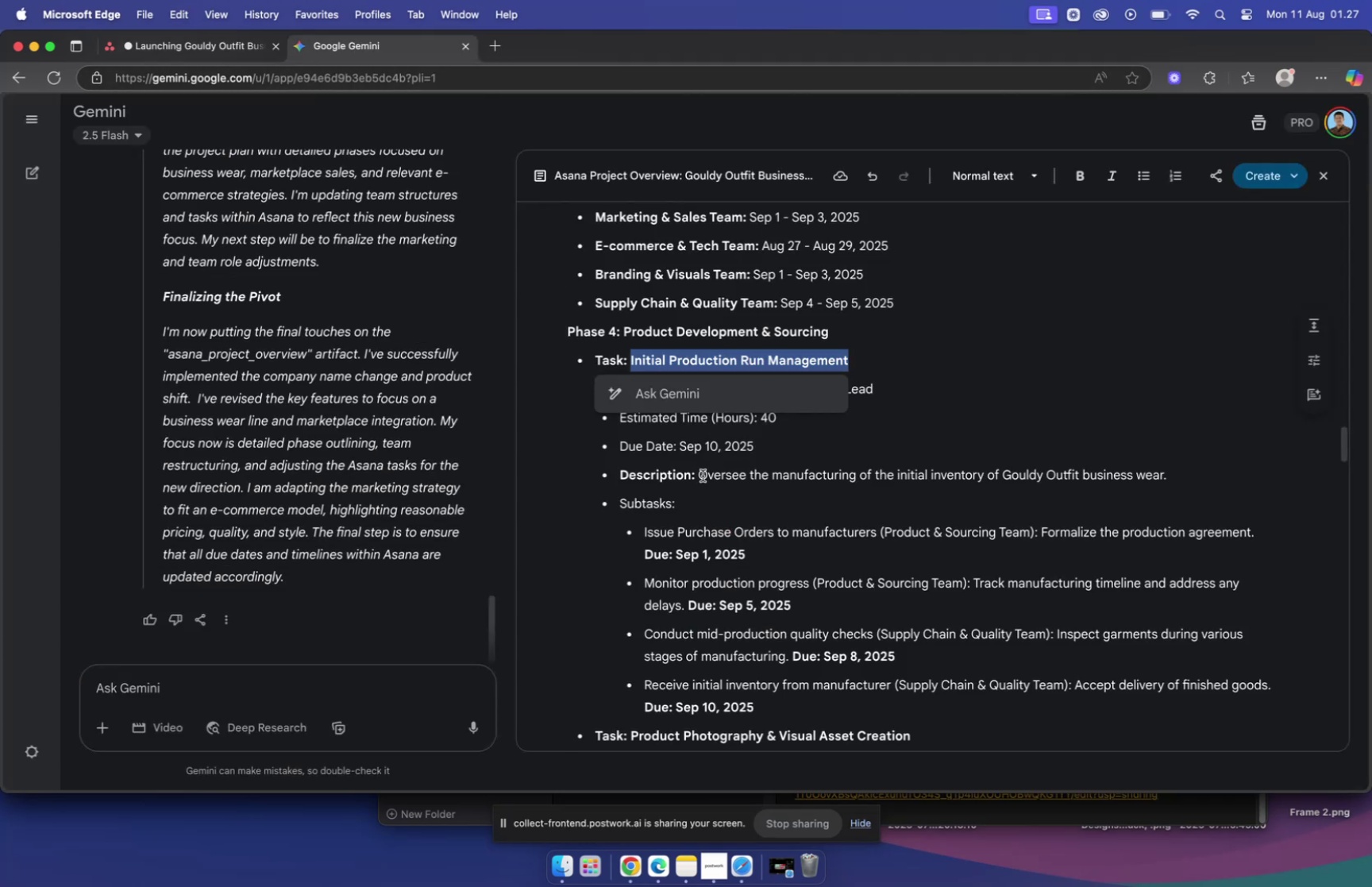 
left_click_drag(start_coordinate=[702, 476], to_coordinate=[1118, 492])
 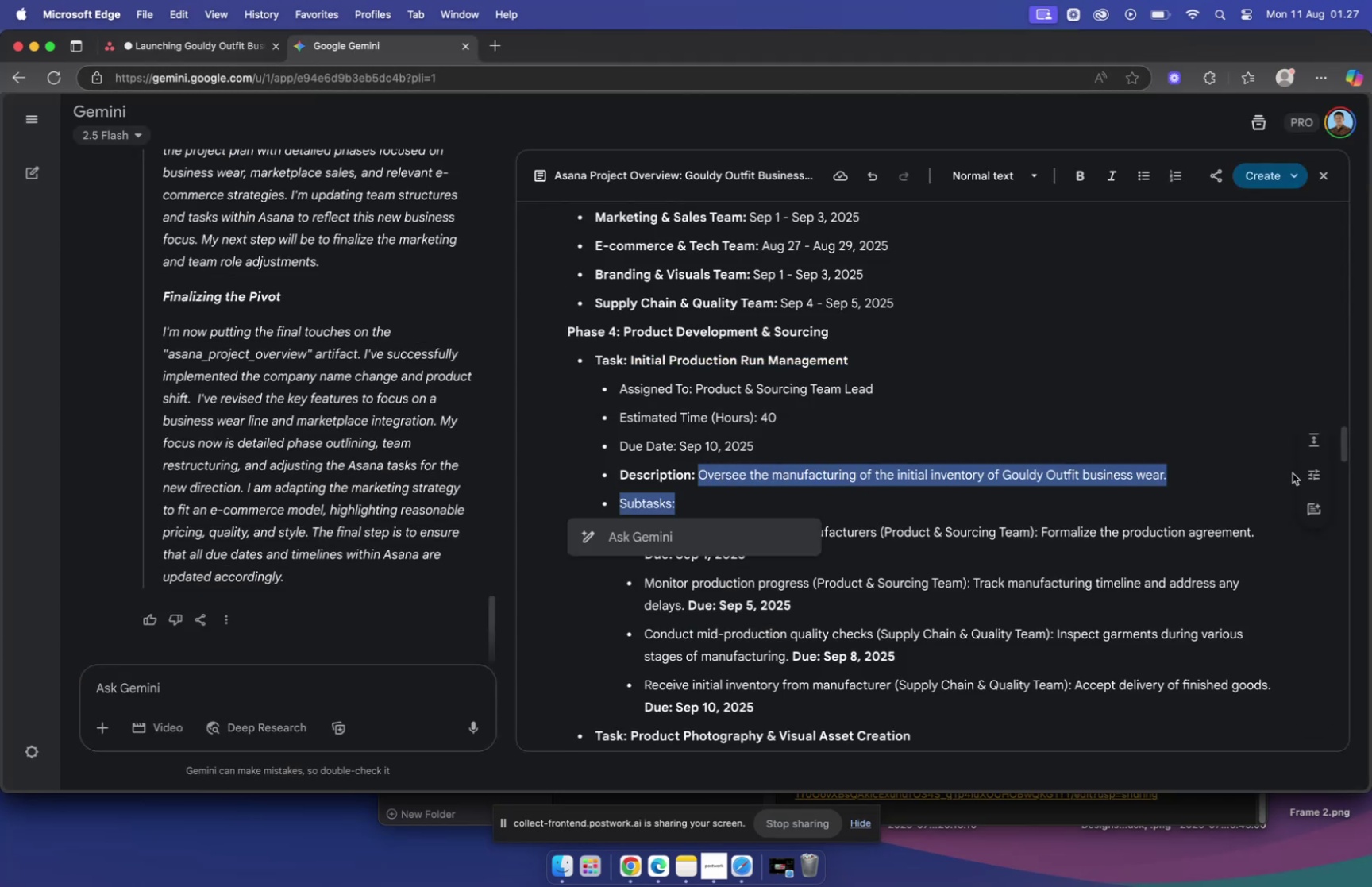 
key(Meta+C)
 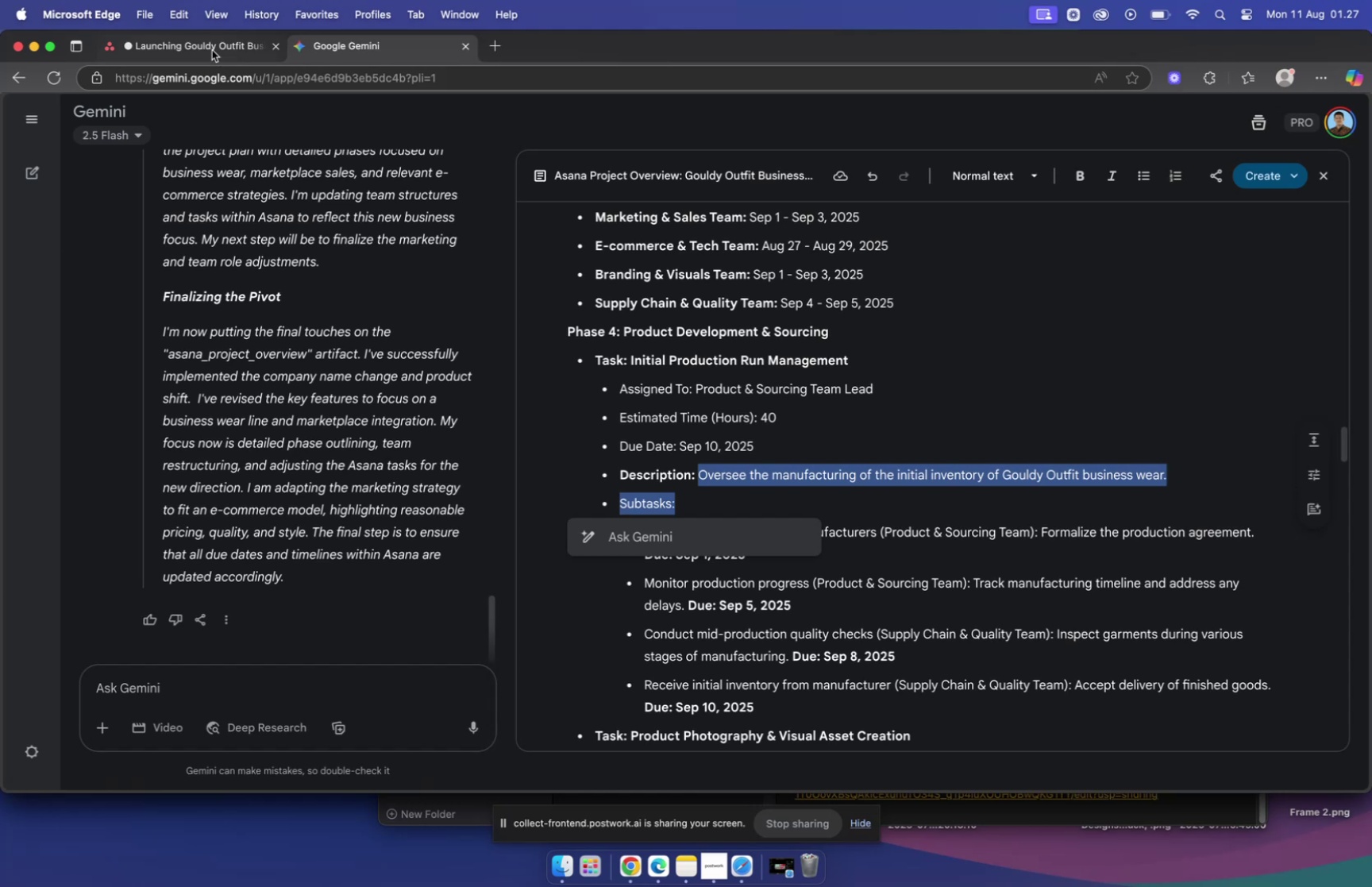 
left_click([210, 46])
 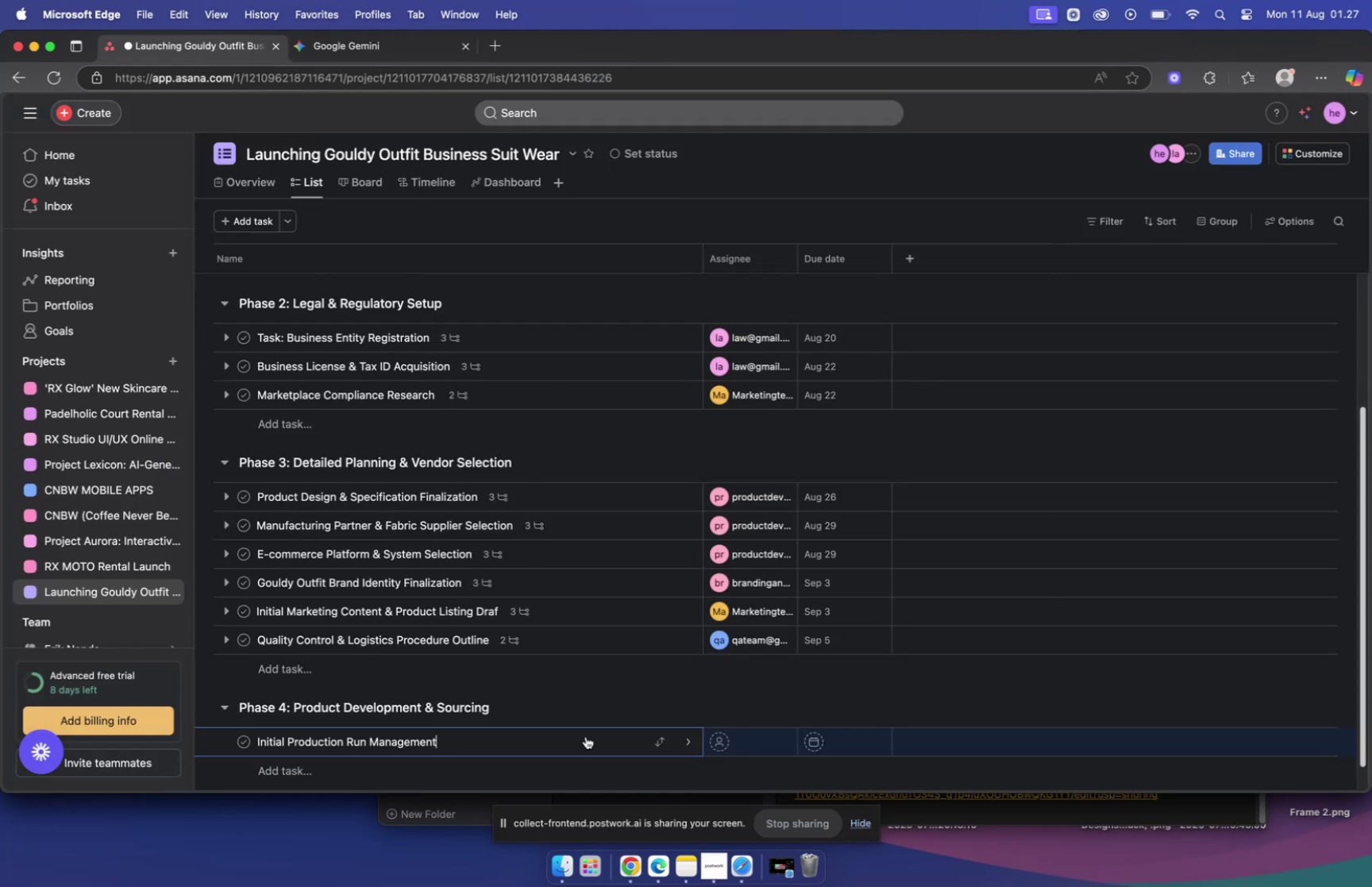 
left_click([605, 750])
 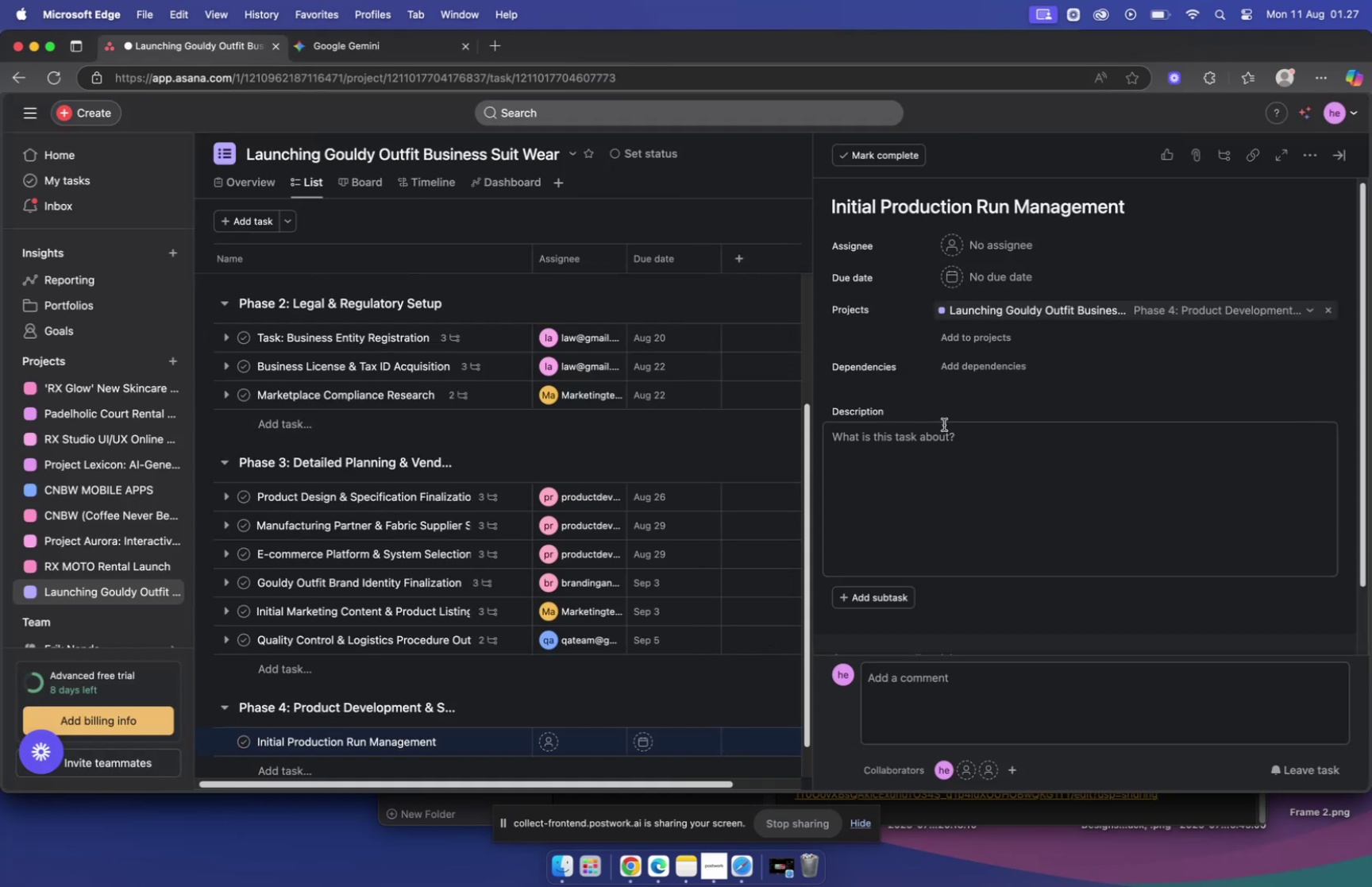 
left_click([944, 437])
 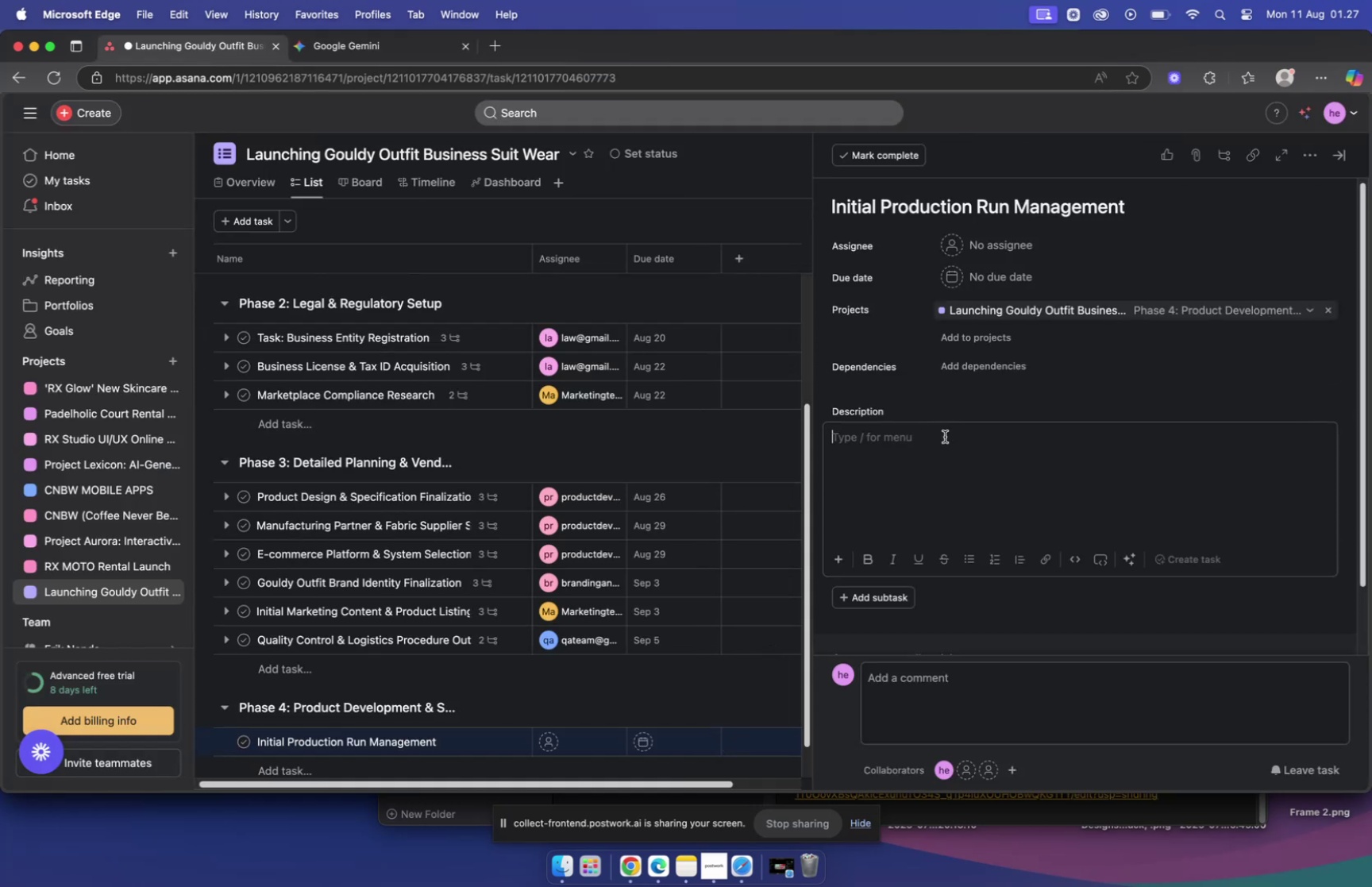 
key(Meta+V)
 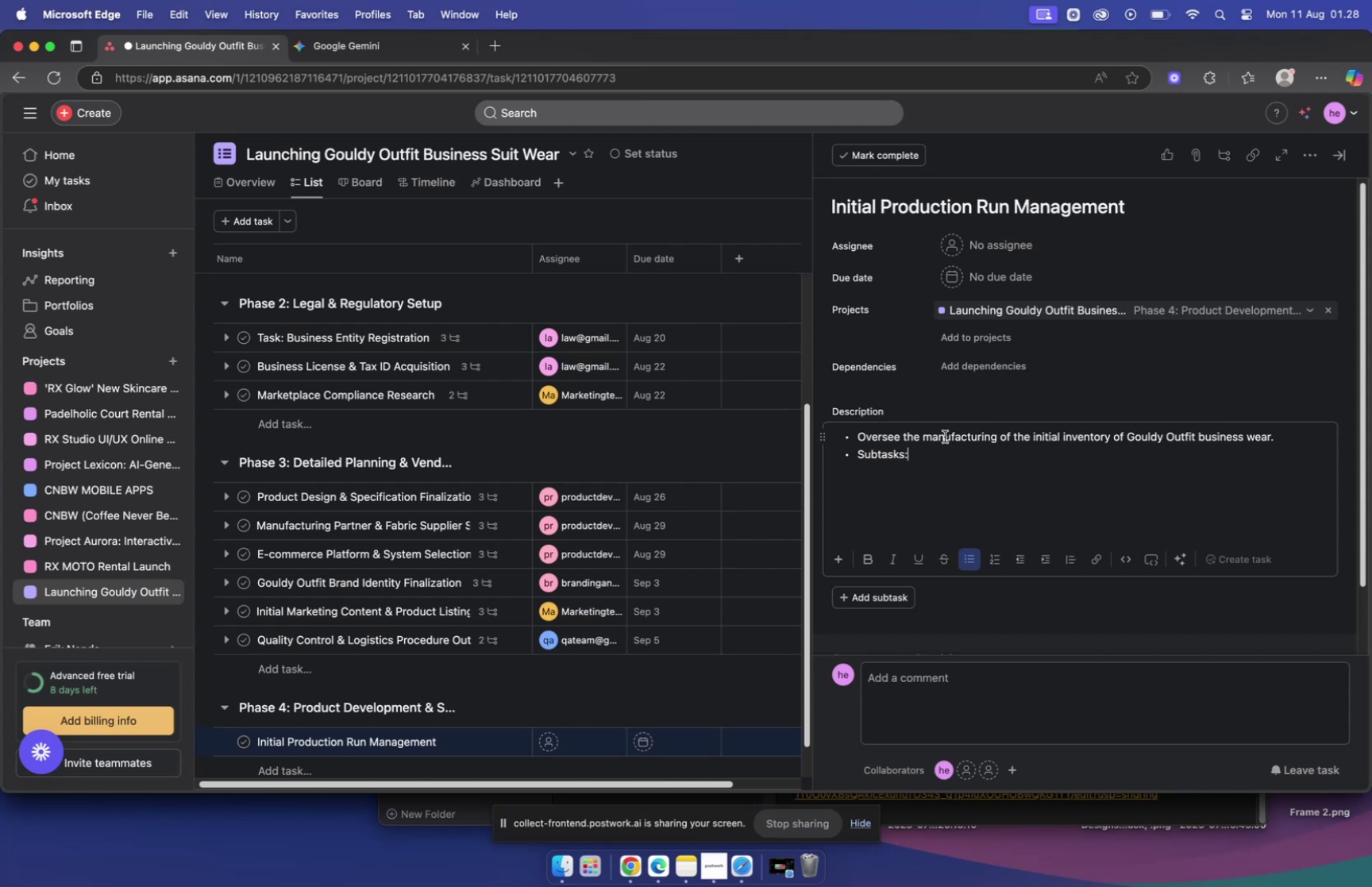 
wait(64.48)
 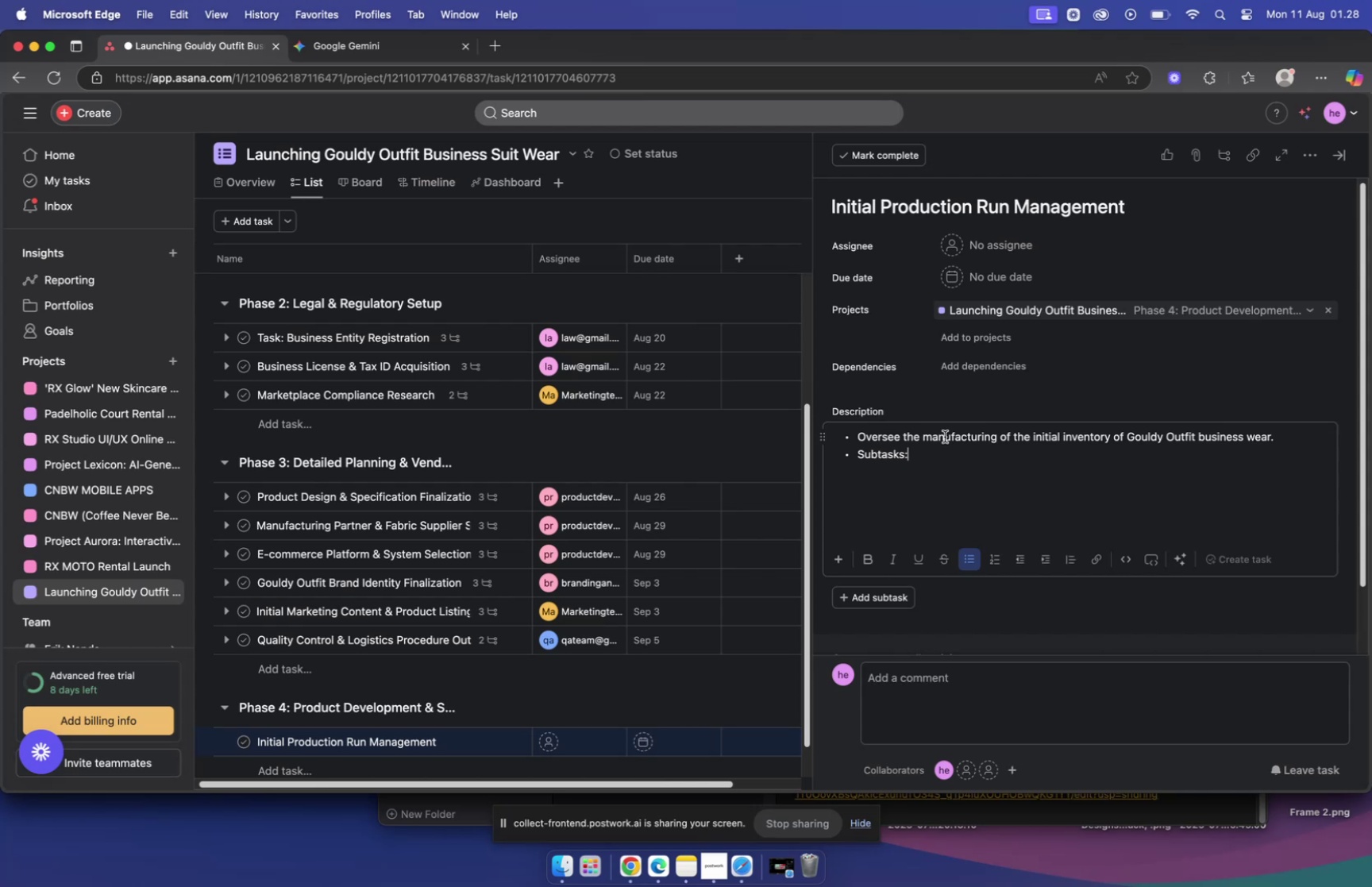 
left_click([349, 54])
 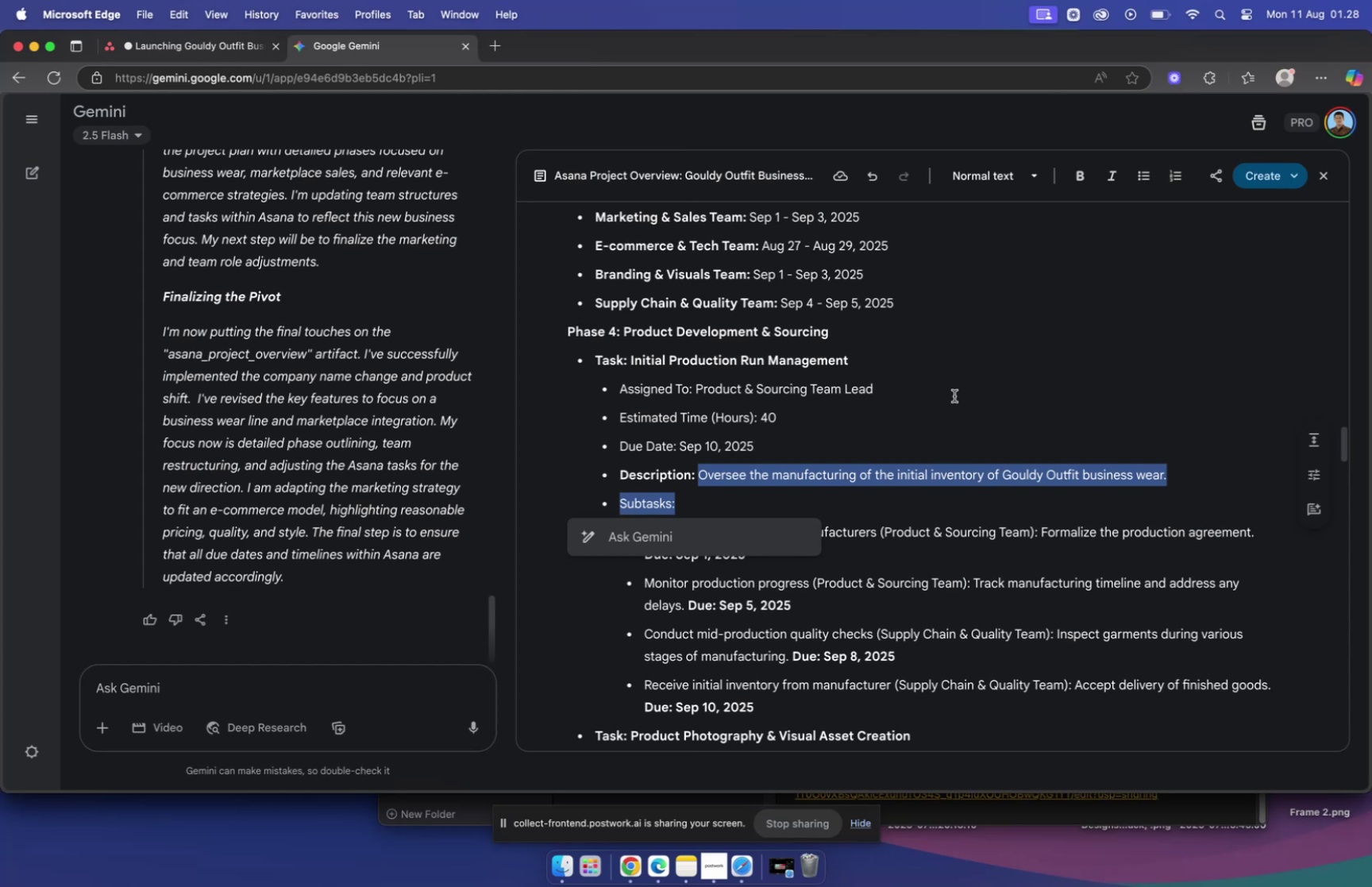 
scroll: coordinate [954, 396], scroll_direction: down, amount: 2.0
 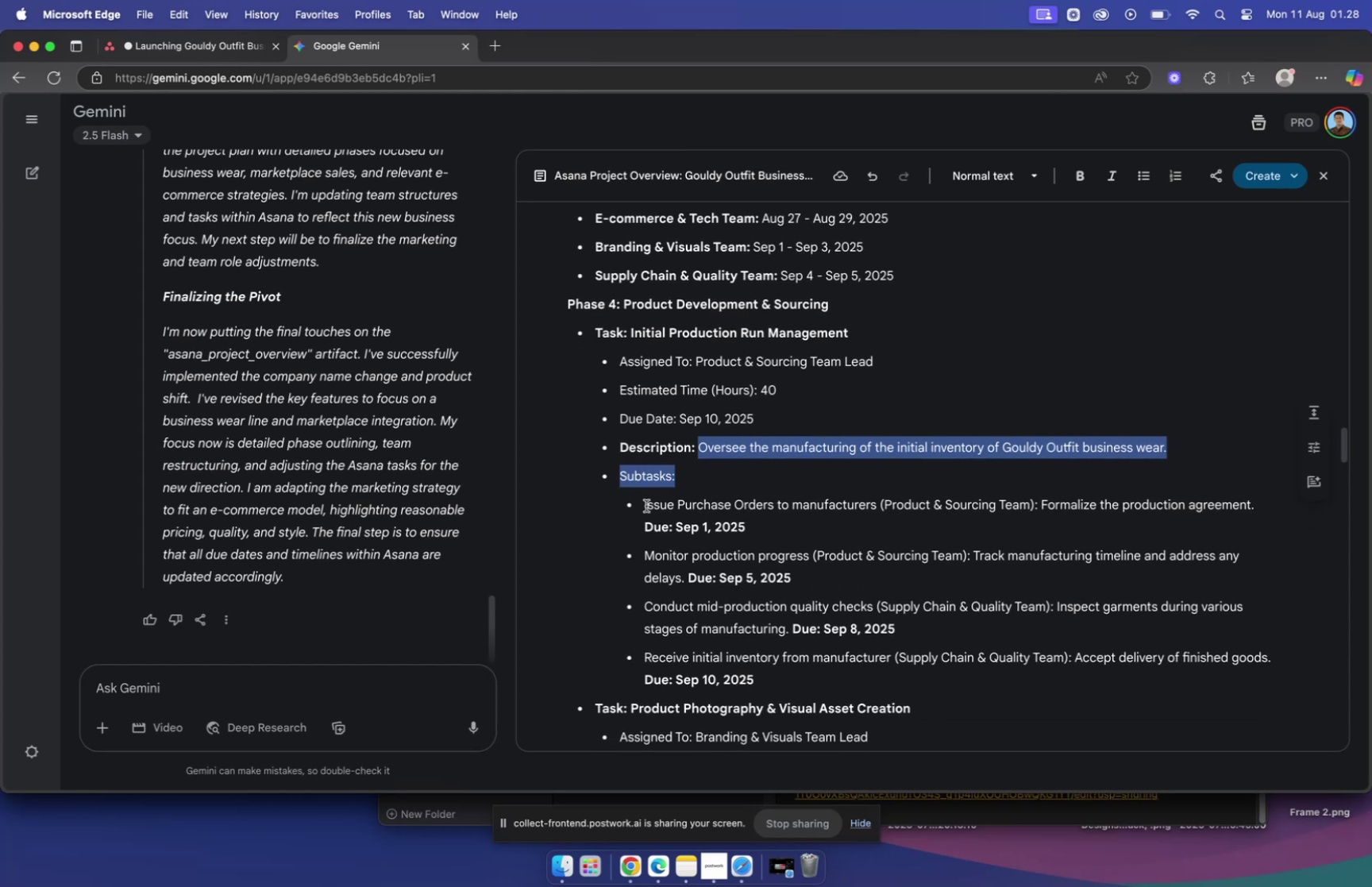 
left_click_drag(start_coordinate=[643, 503], to_coordinate=[879, 509])
 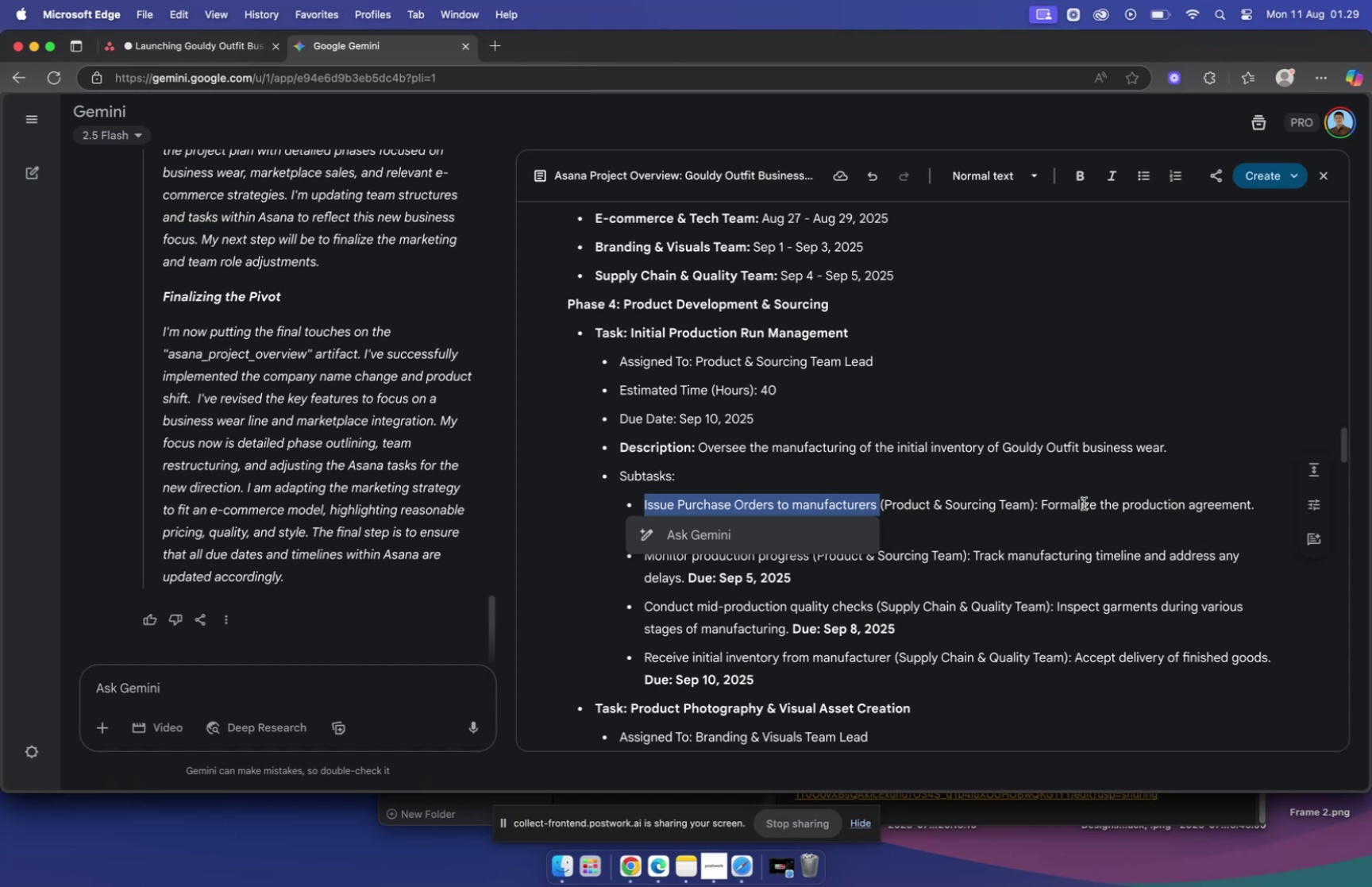 
key(Meta+C)
 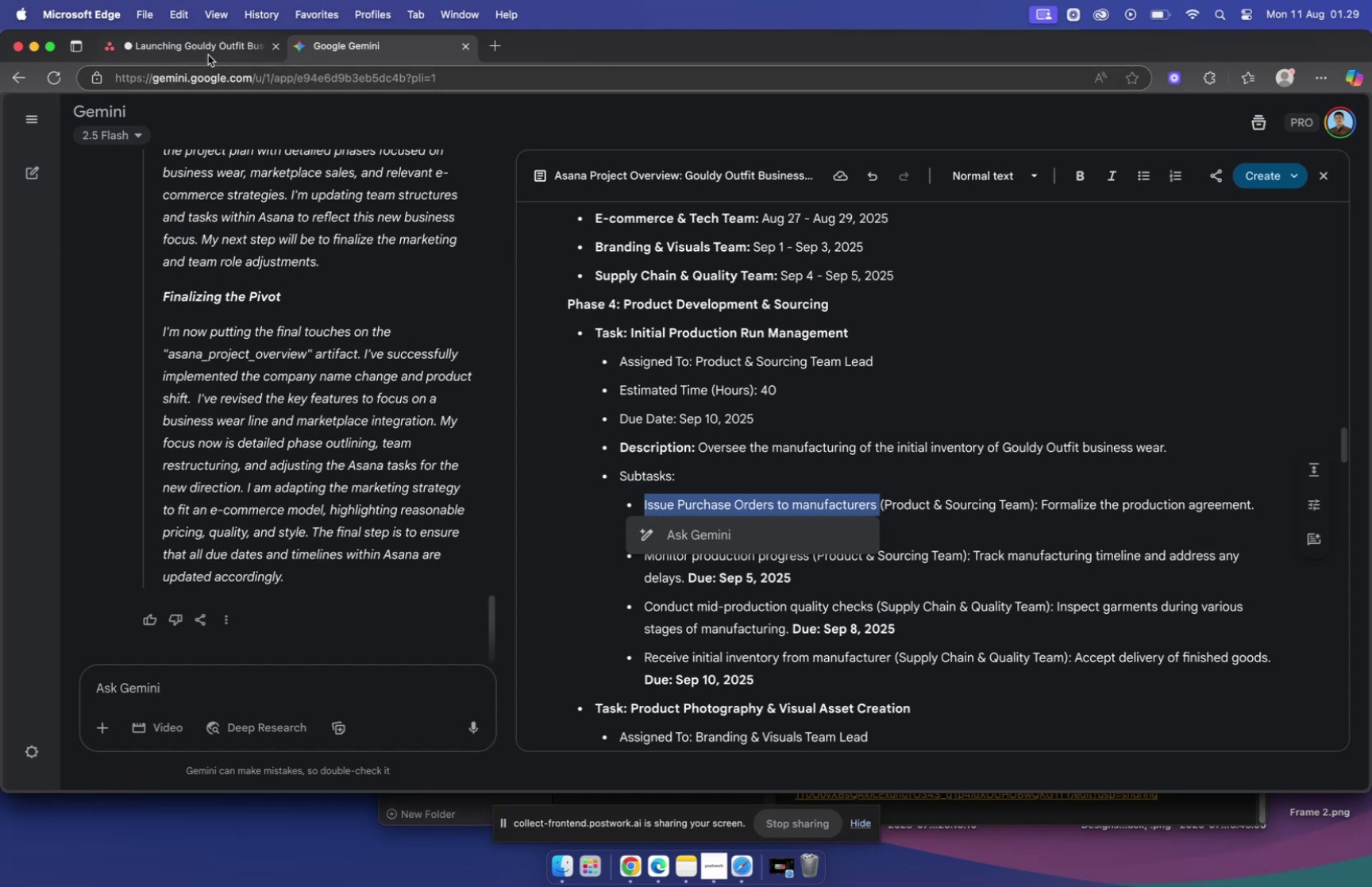 
left_click([202, 49])
 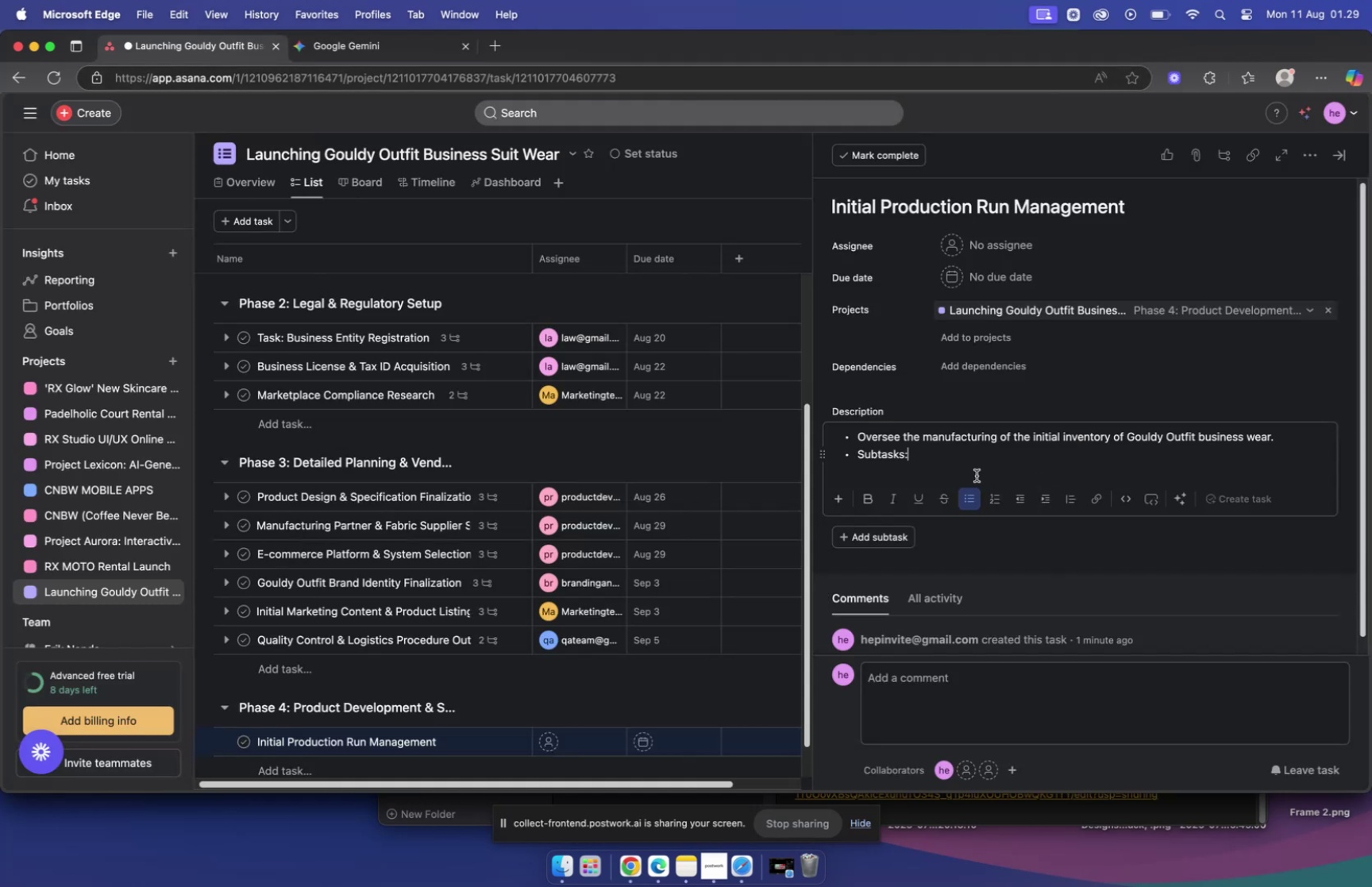 
key(Backspace)
 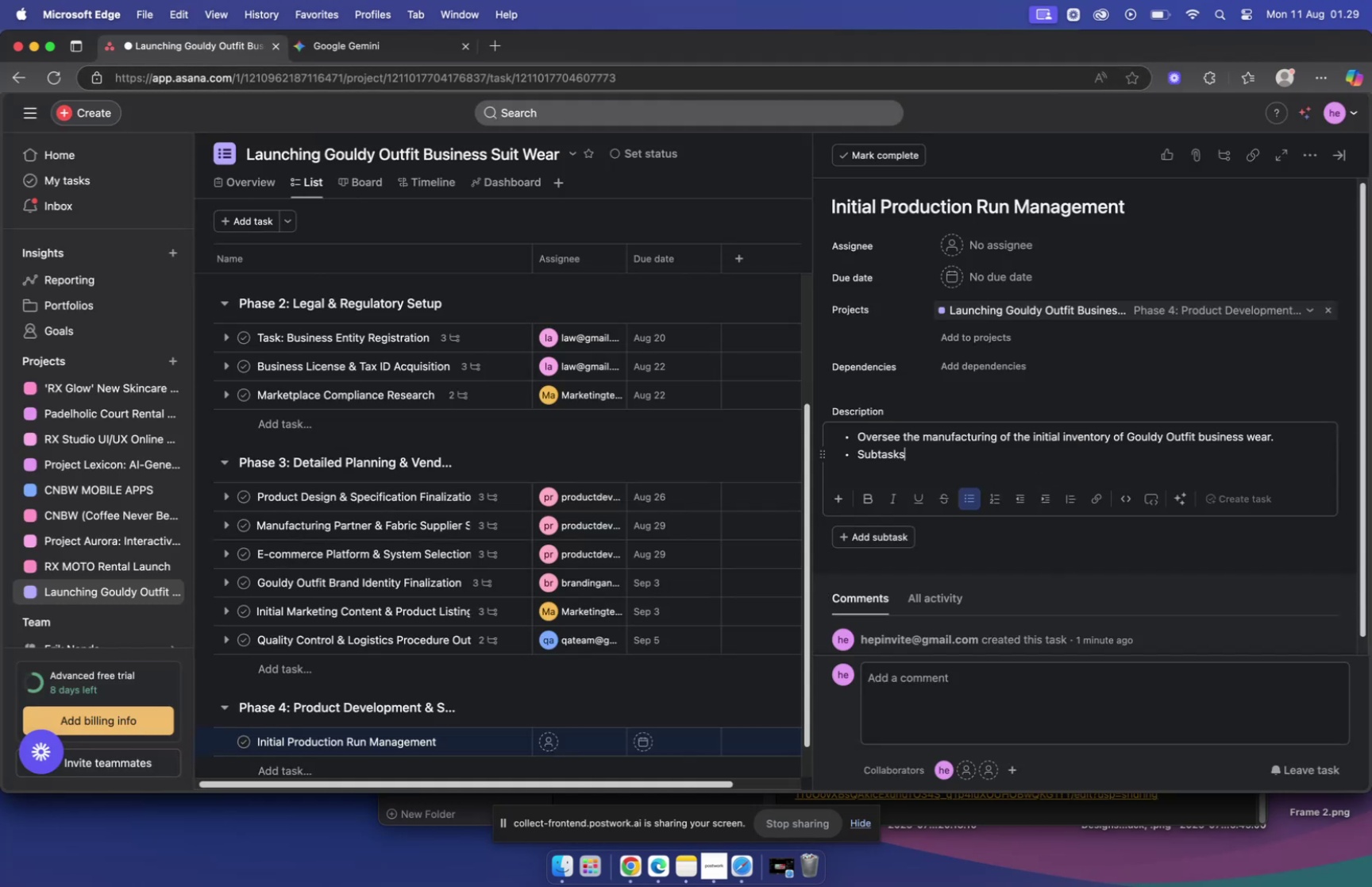 
key(Backspace)
 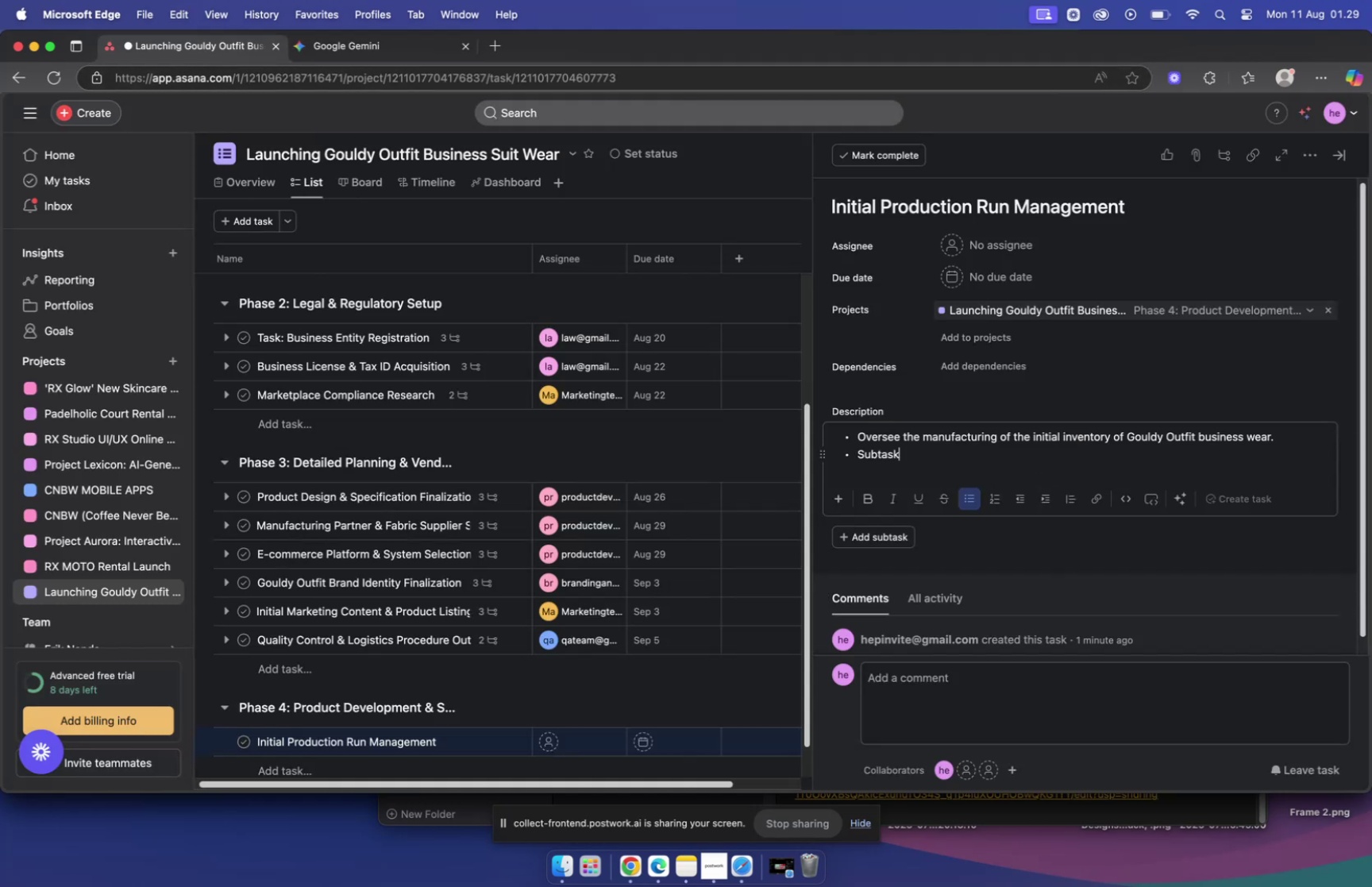 
key(Backspace)
 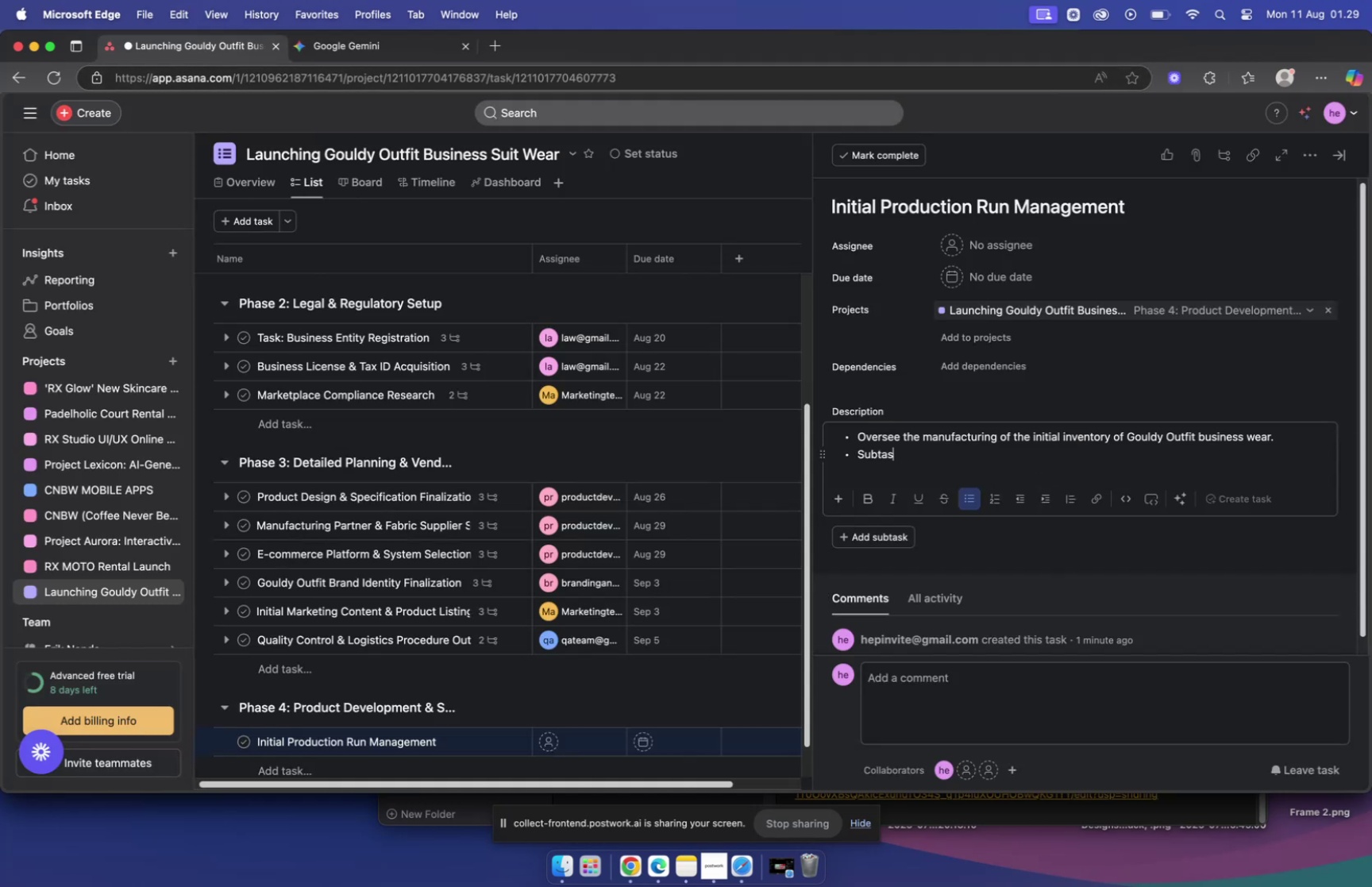 
key(Backspace)
 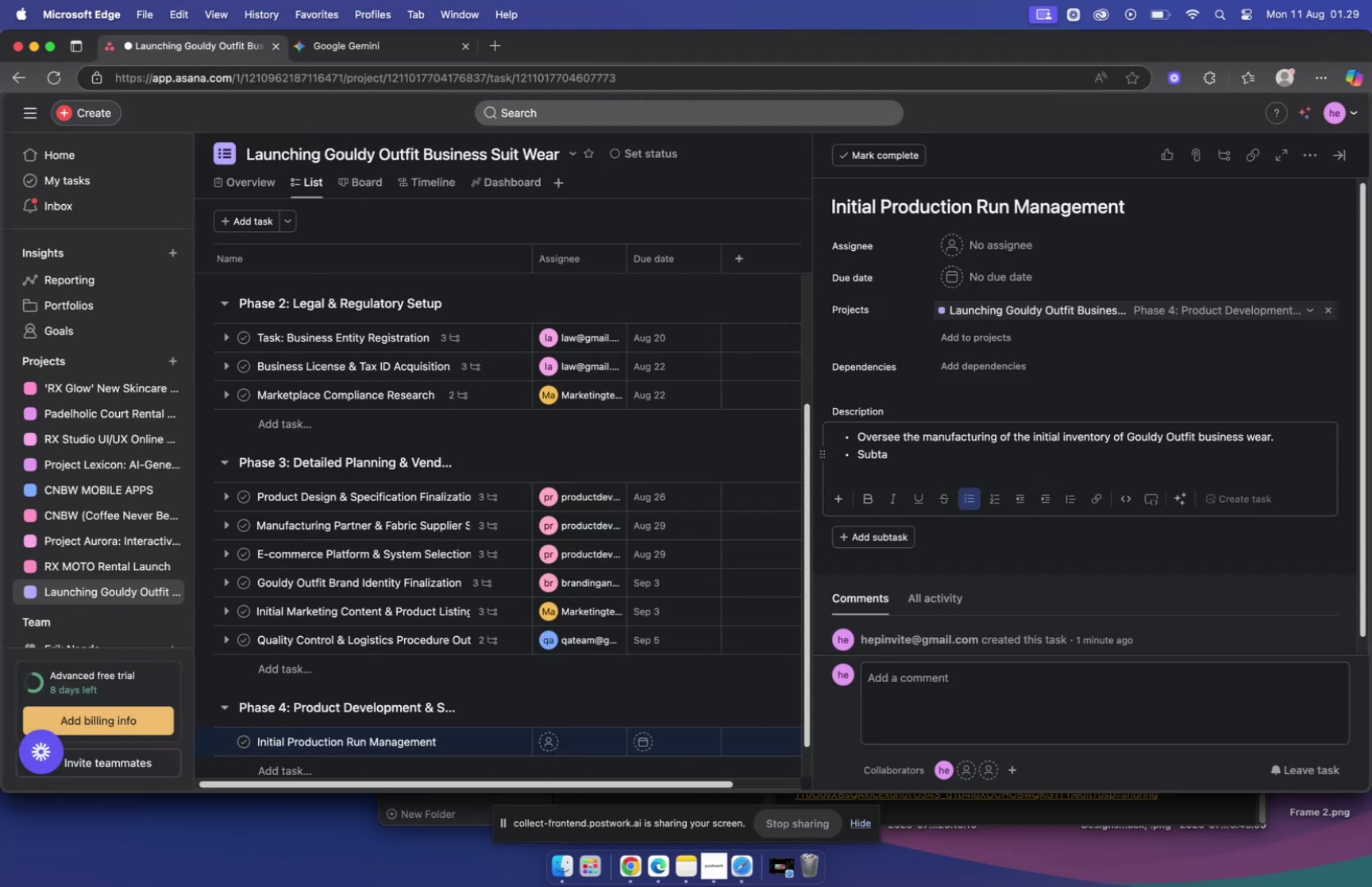 
key(Backspace)
 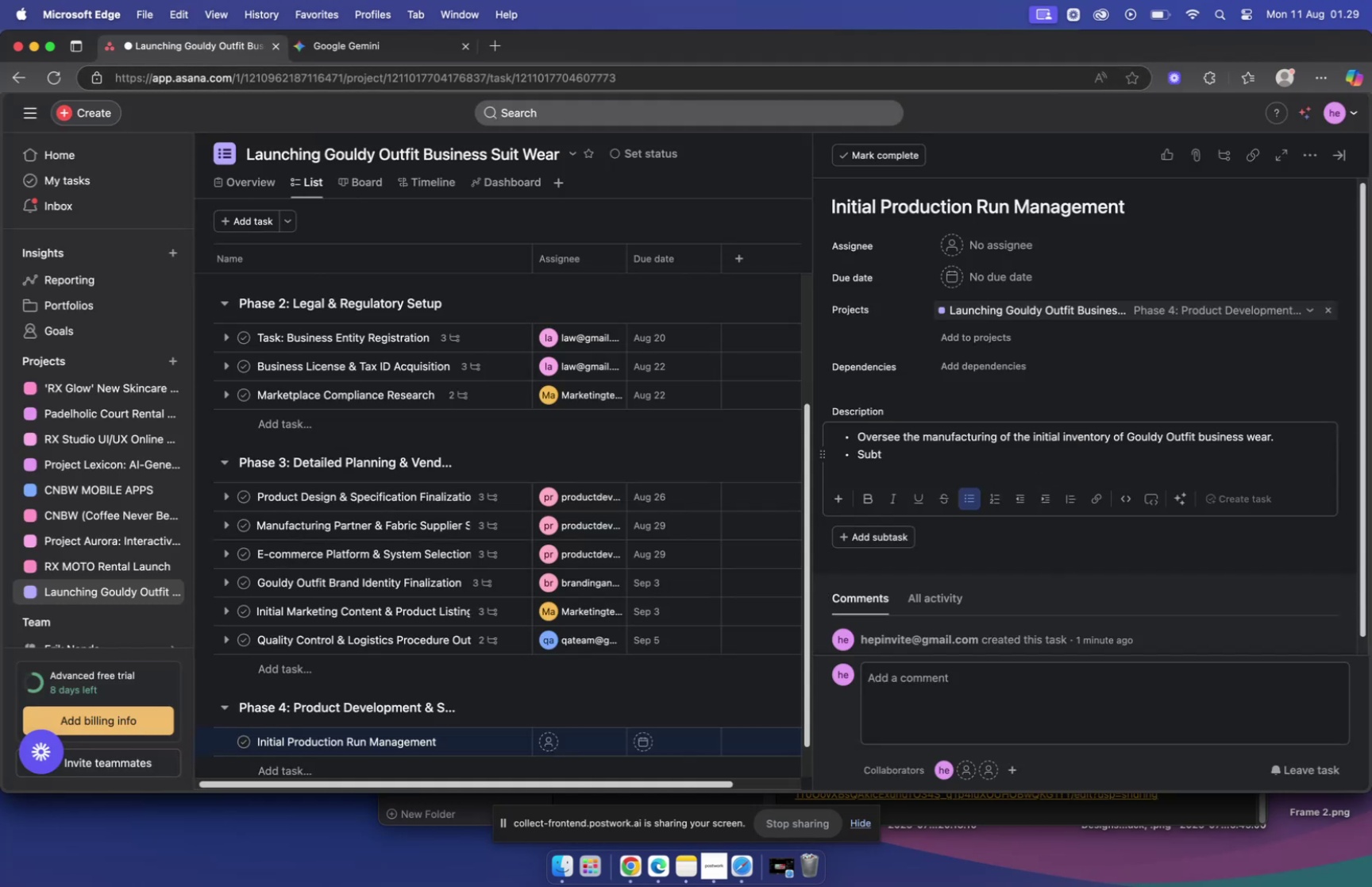 
key(Backspace)
 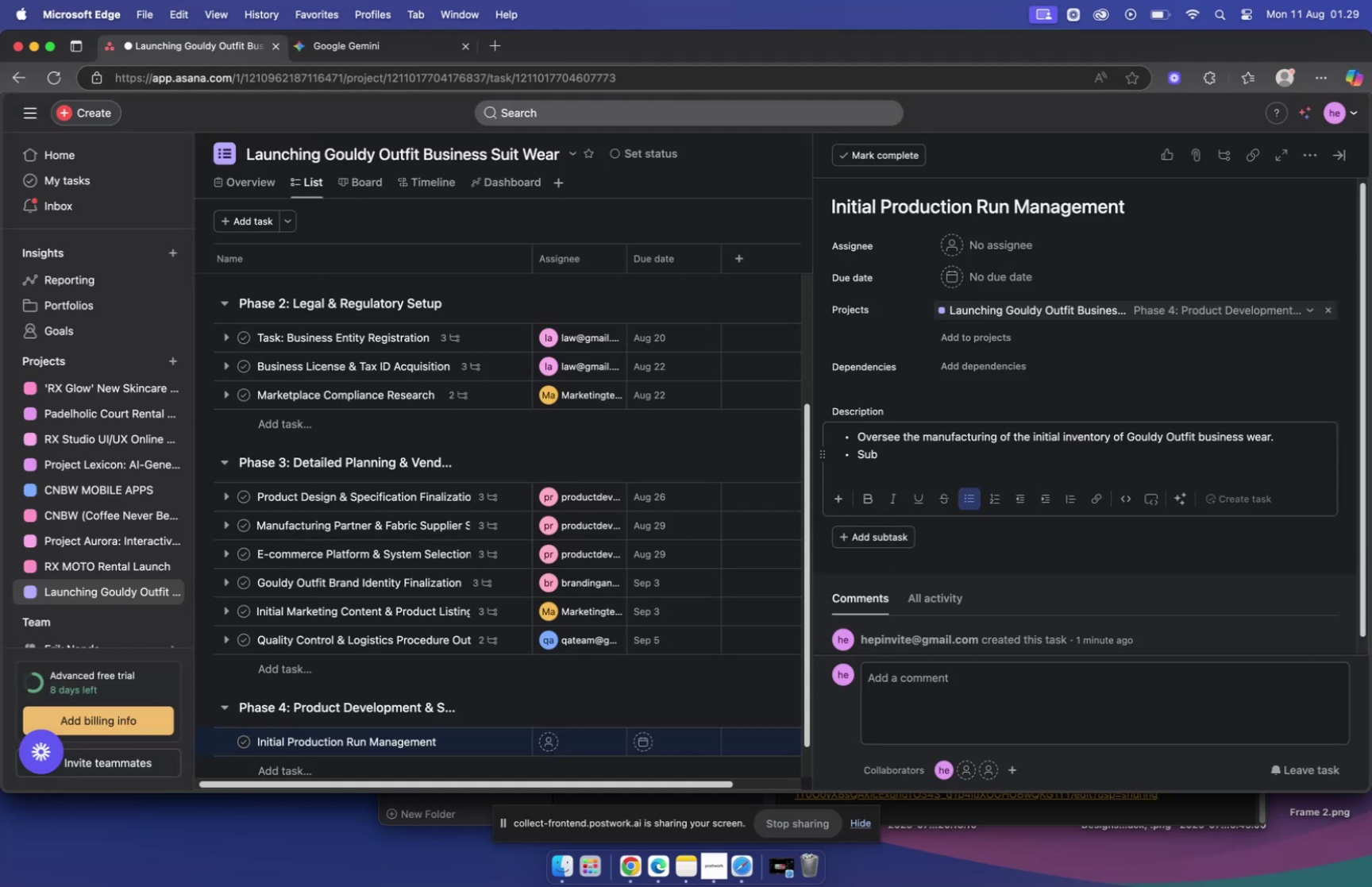 
key(Backspace)
 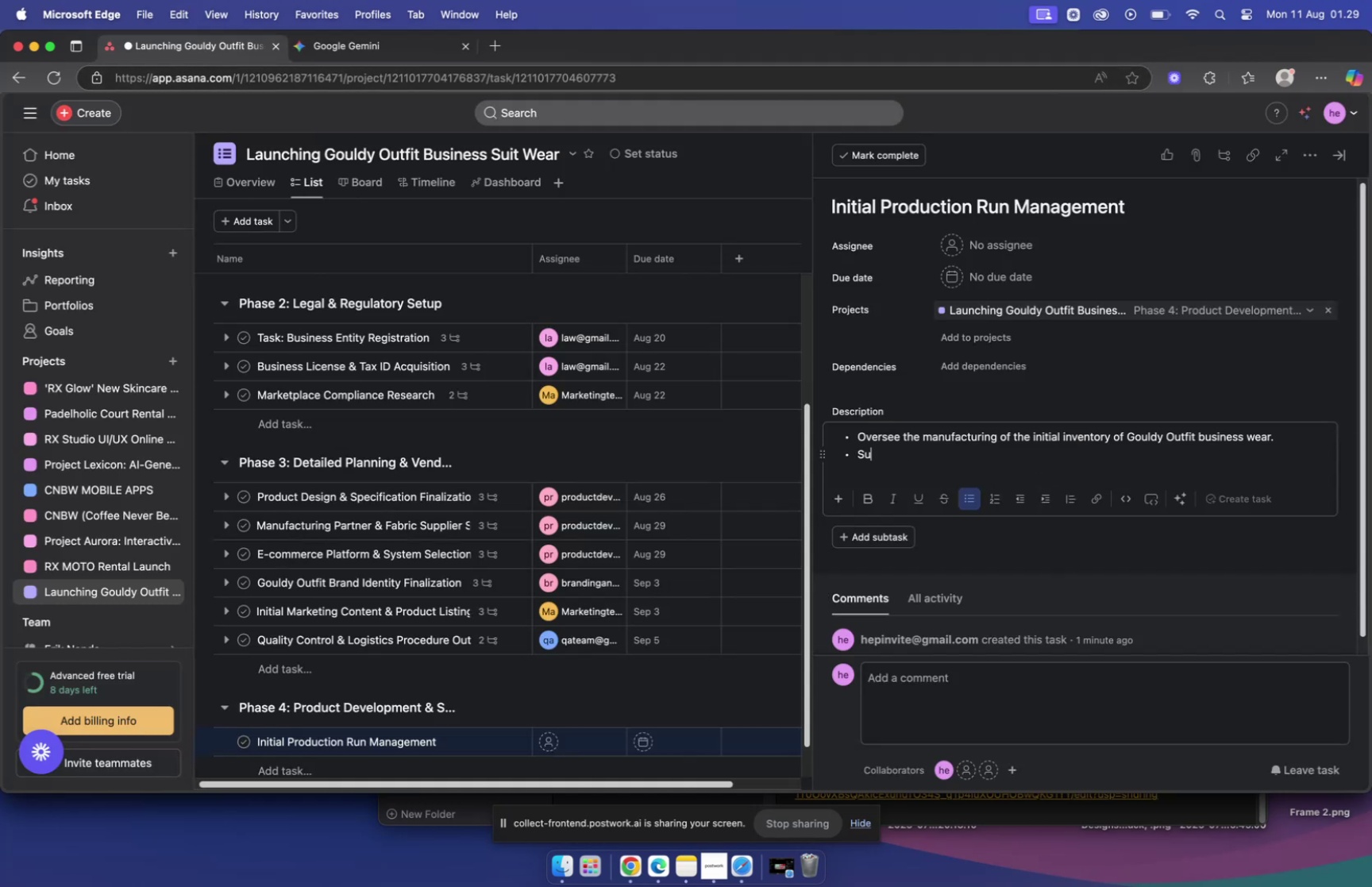 
key(Backspace)
 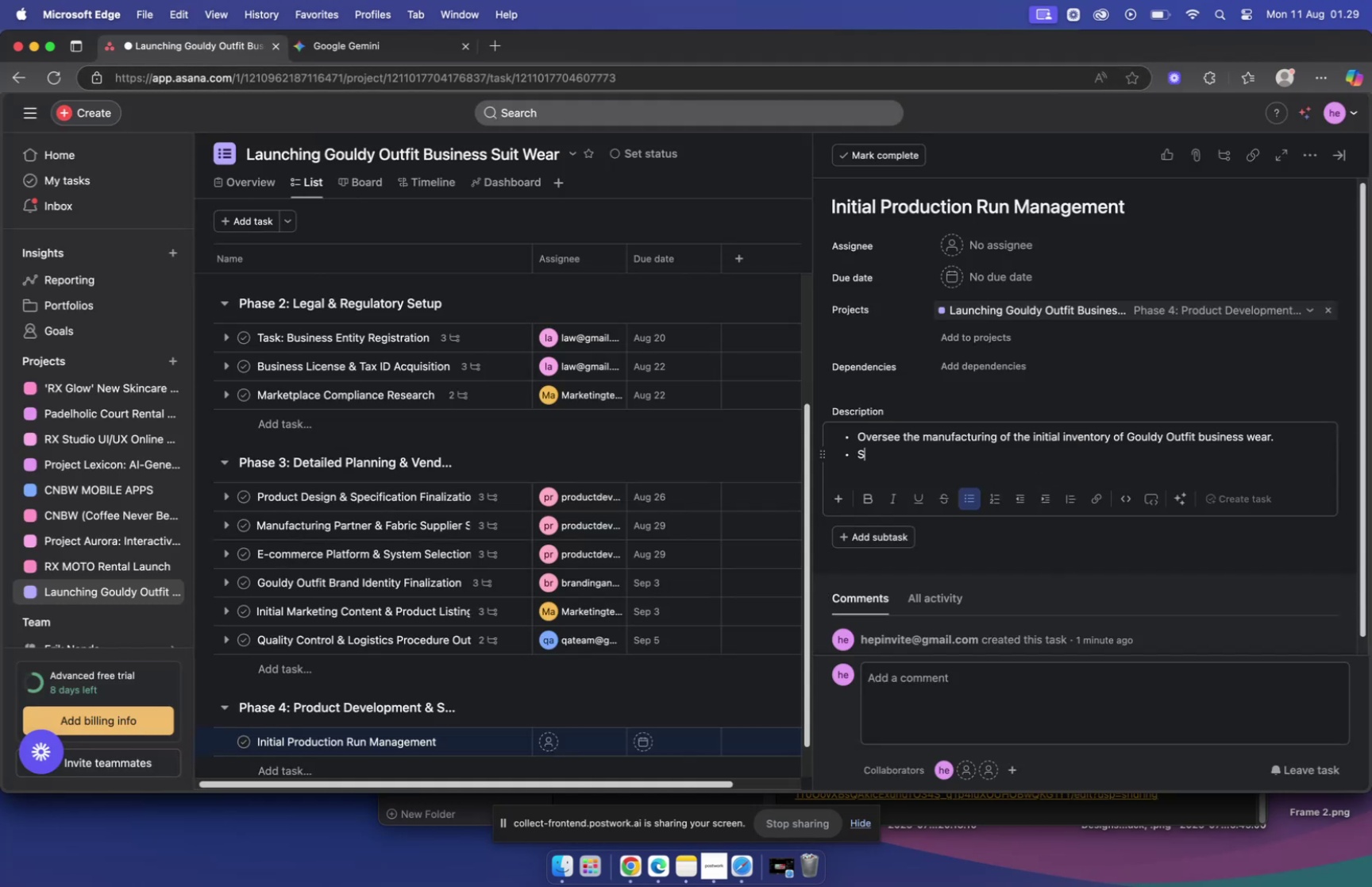 
key(Backspace)
 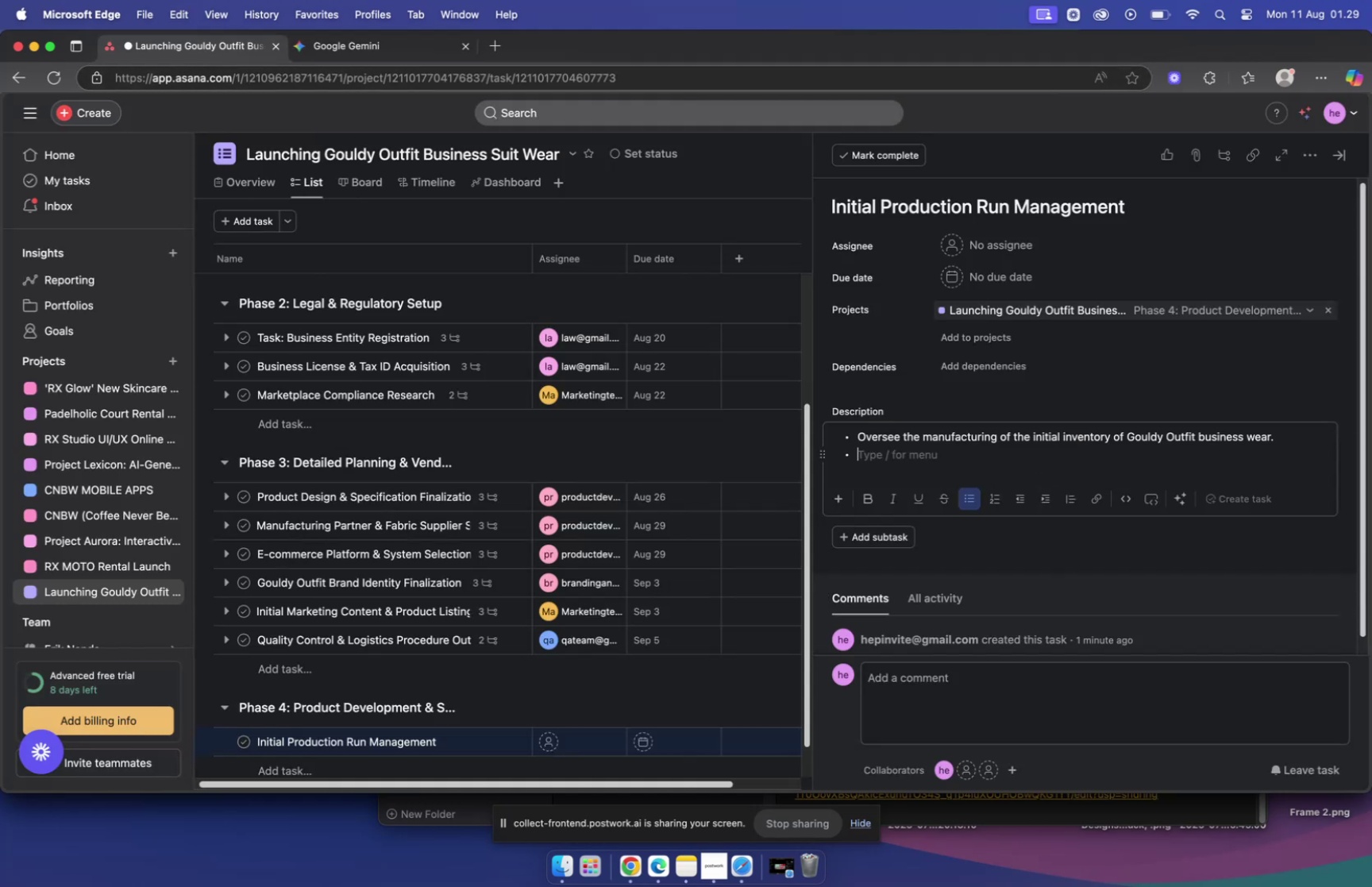 
key(Backspace)
 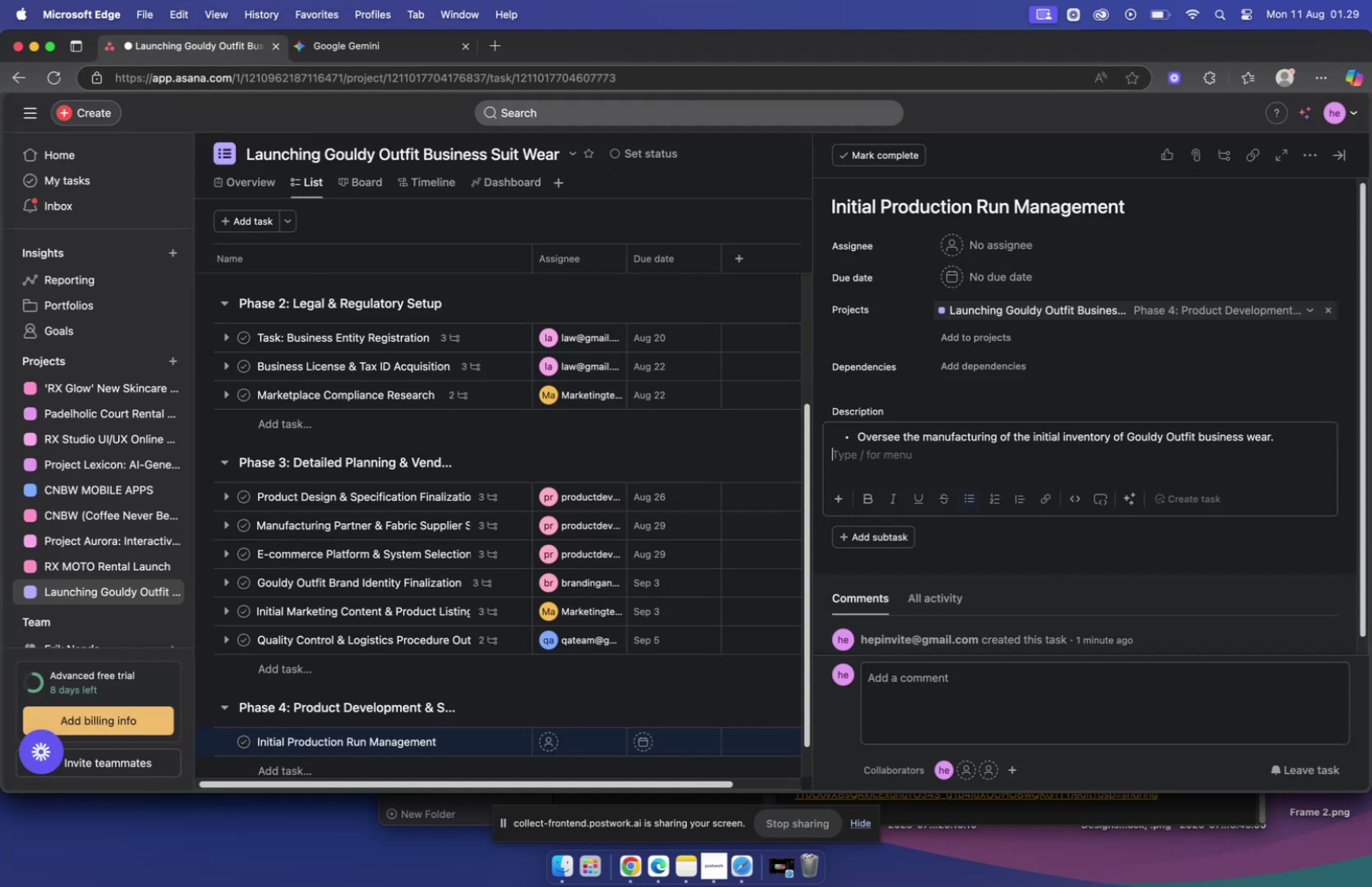 
key(Backspace)
 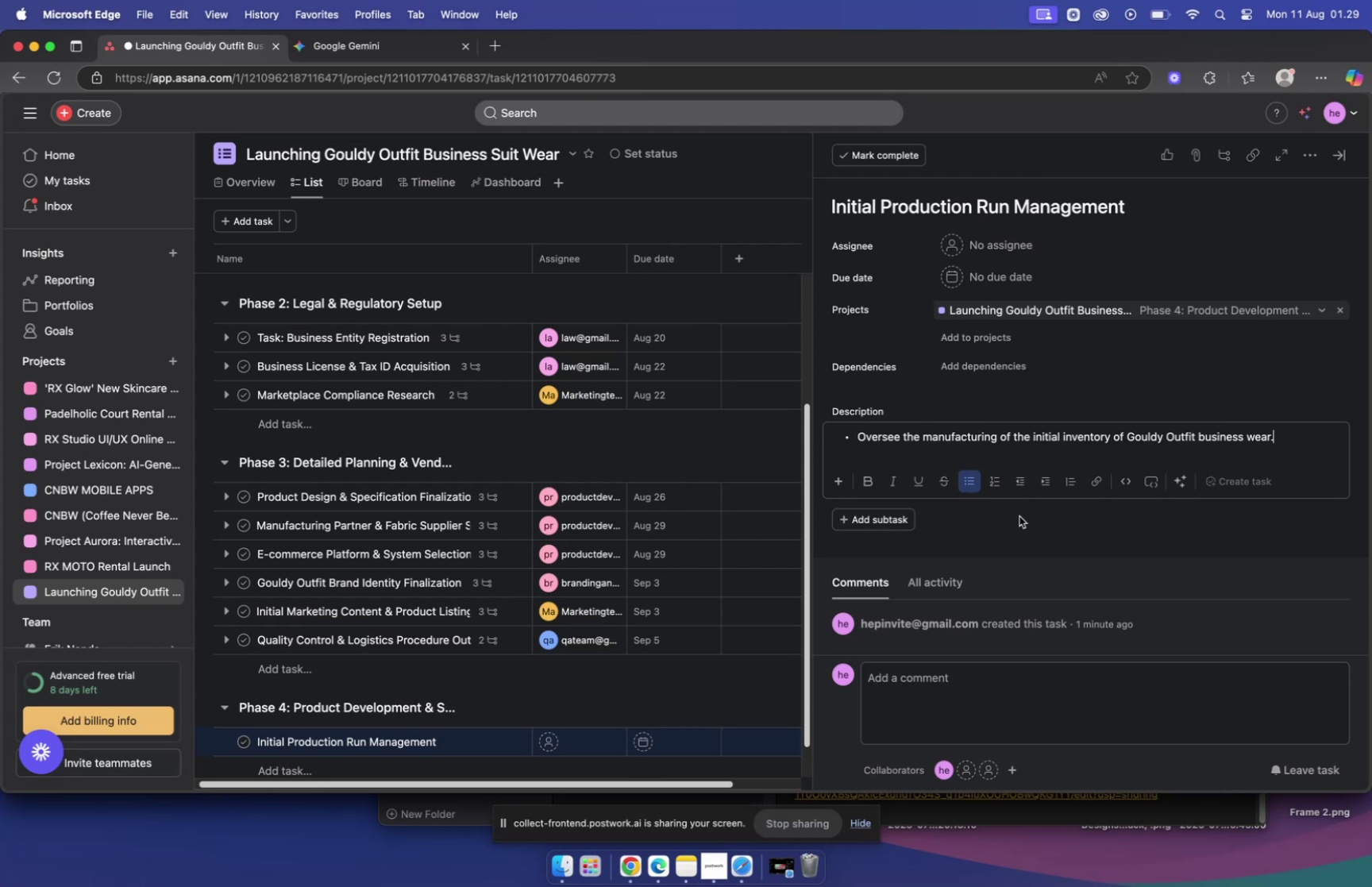 
wait(13.4)
 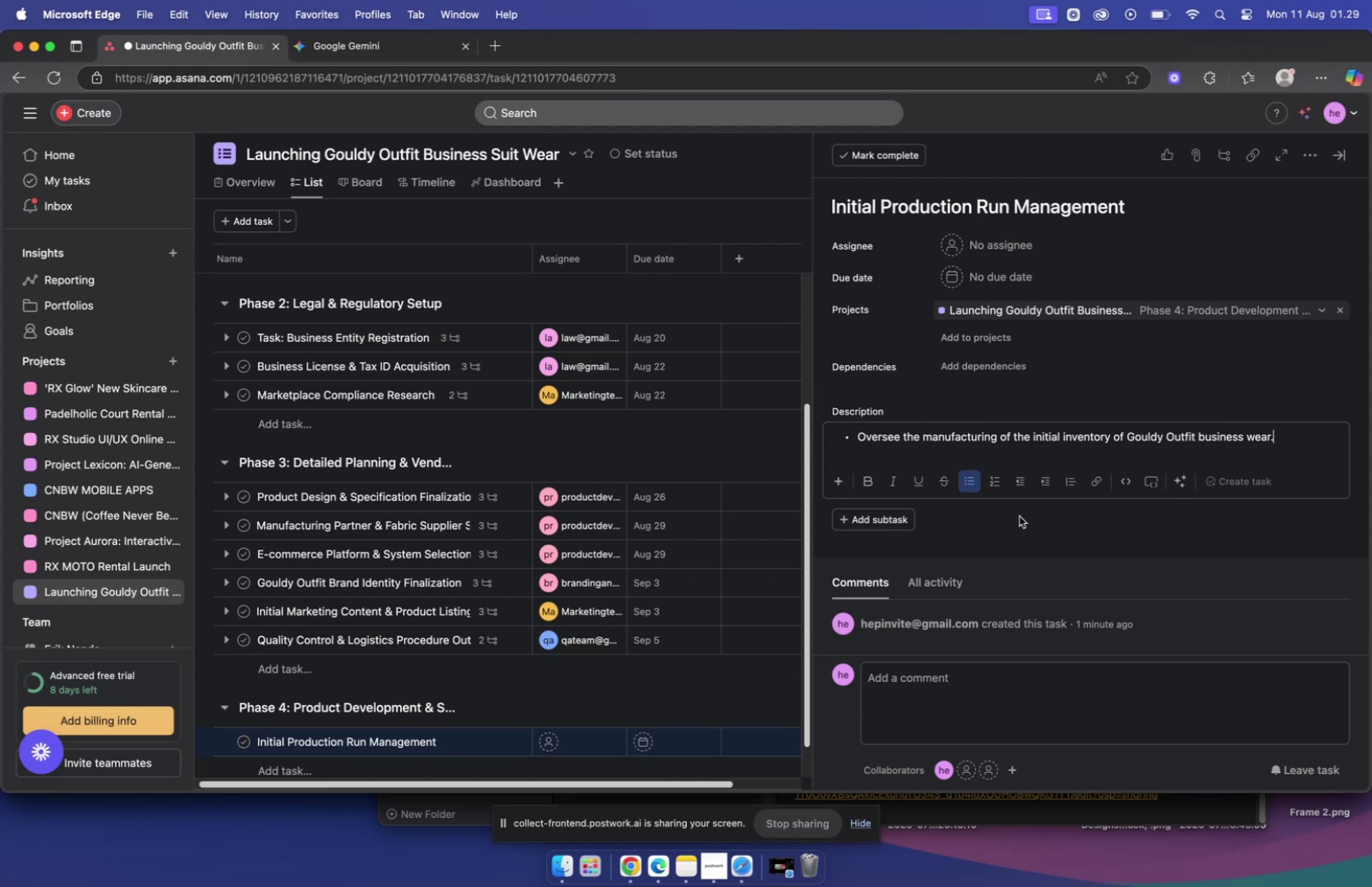 
key(Meta+V)
 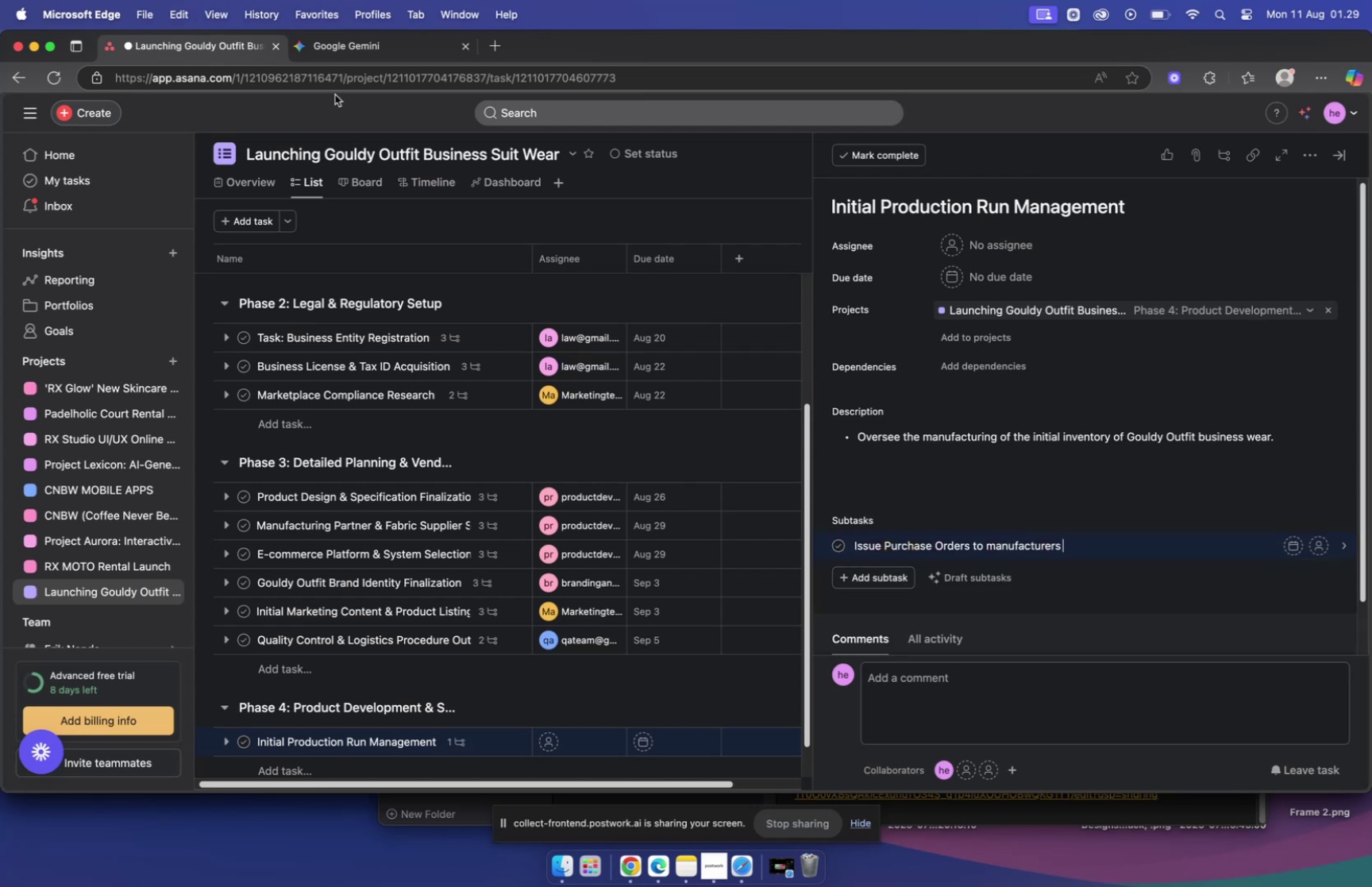 
left_click([369, 43])
 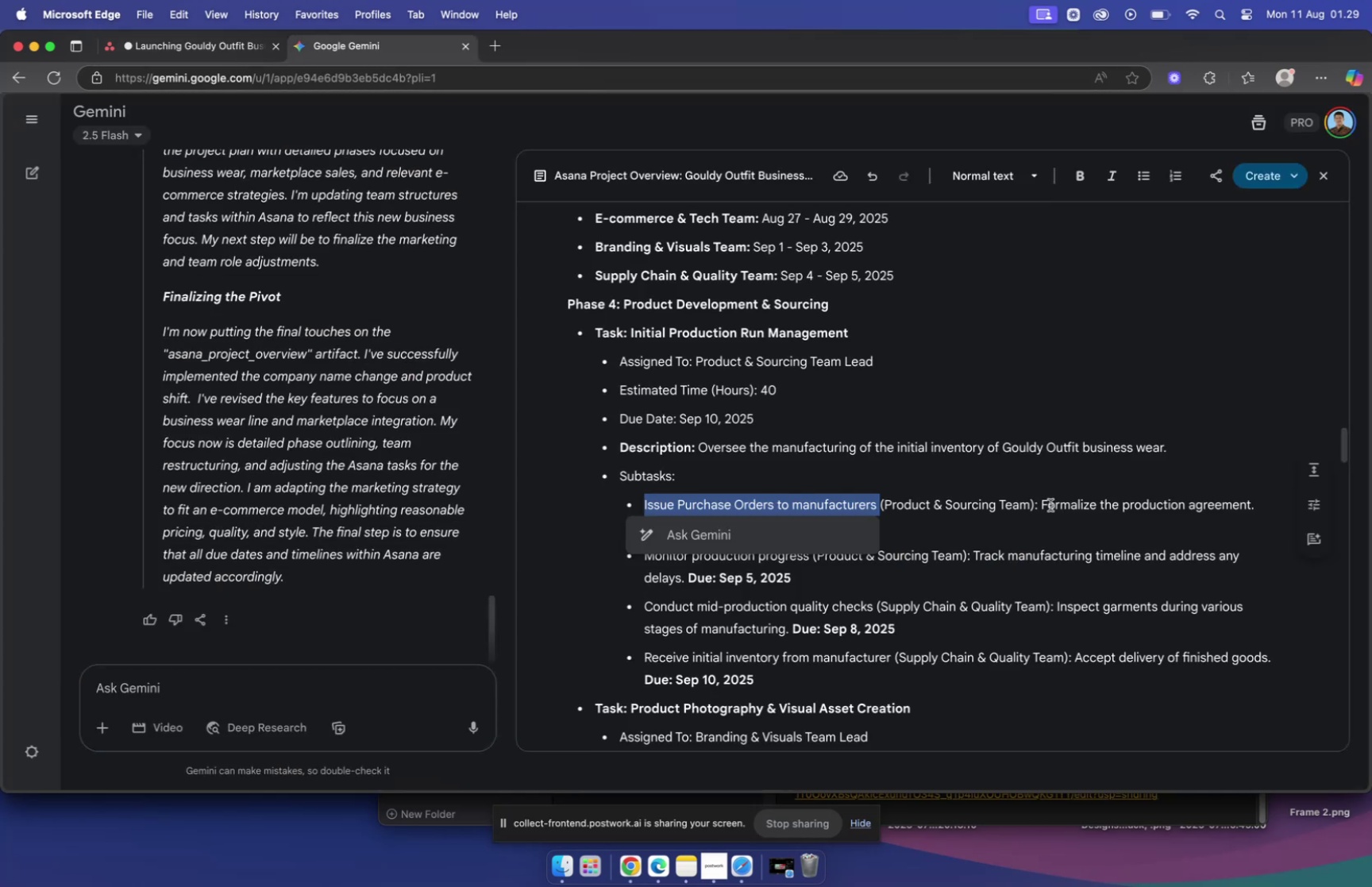 
left_click_drag(start_coordinate=[1042, 503], to_coordinate=[1254, 505])
 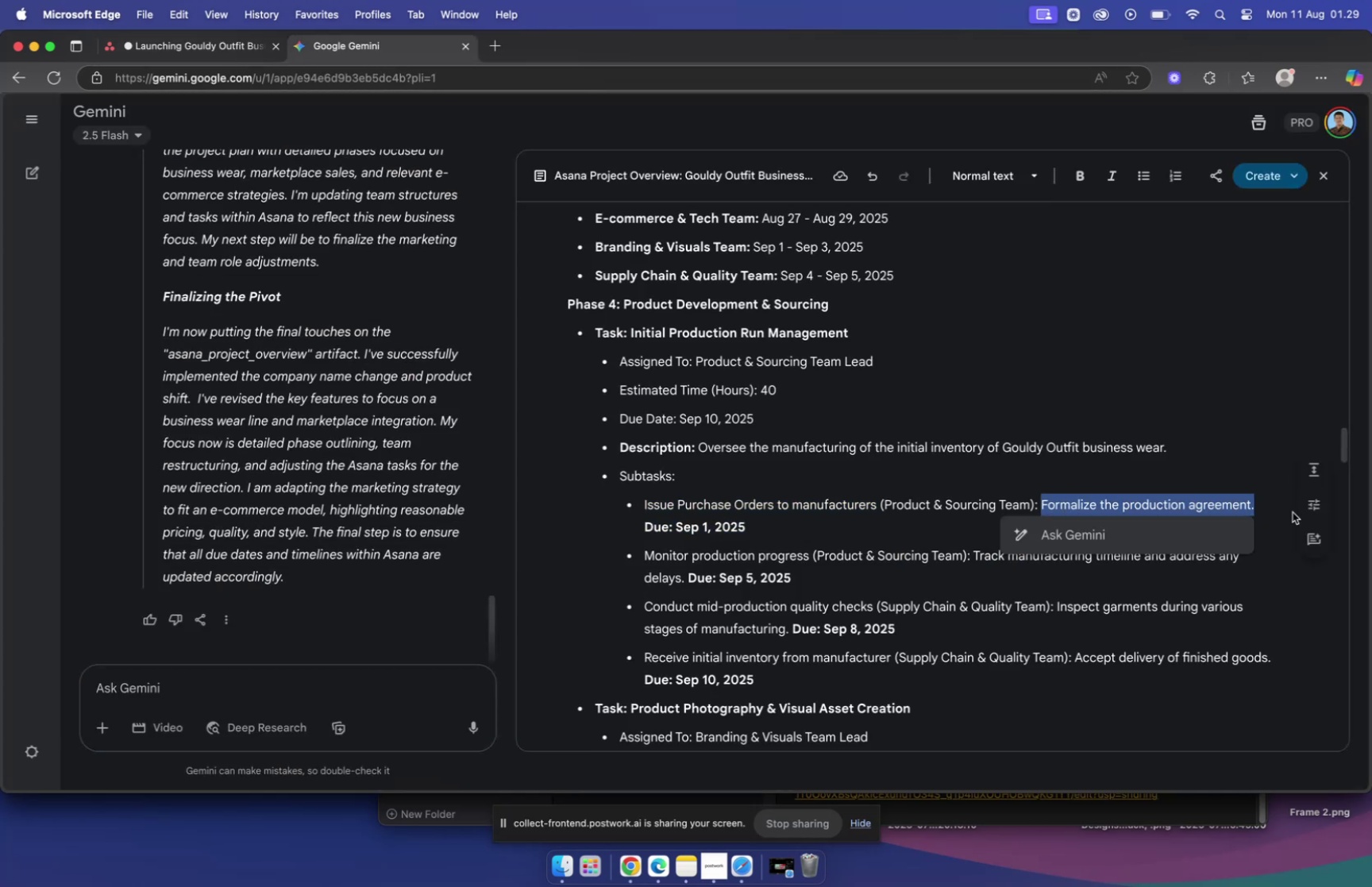 
key(Meta+C)
 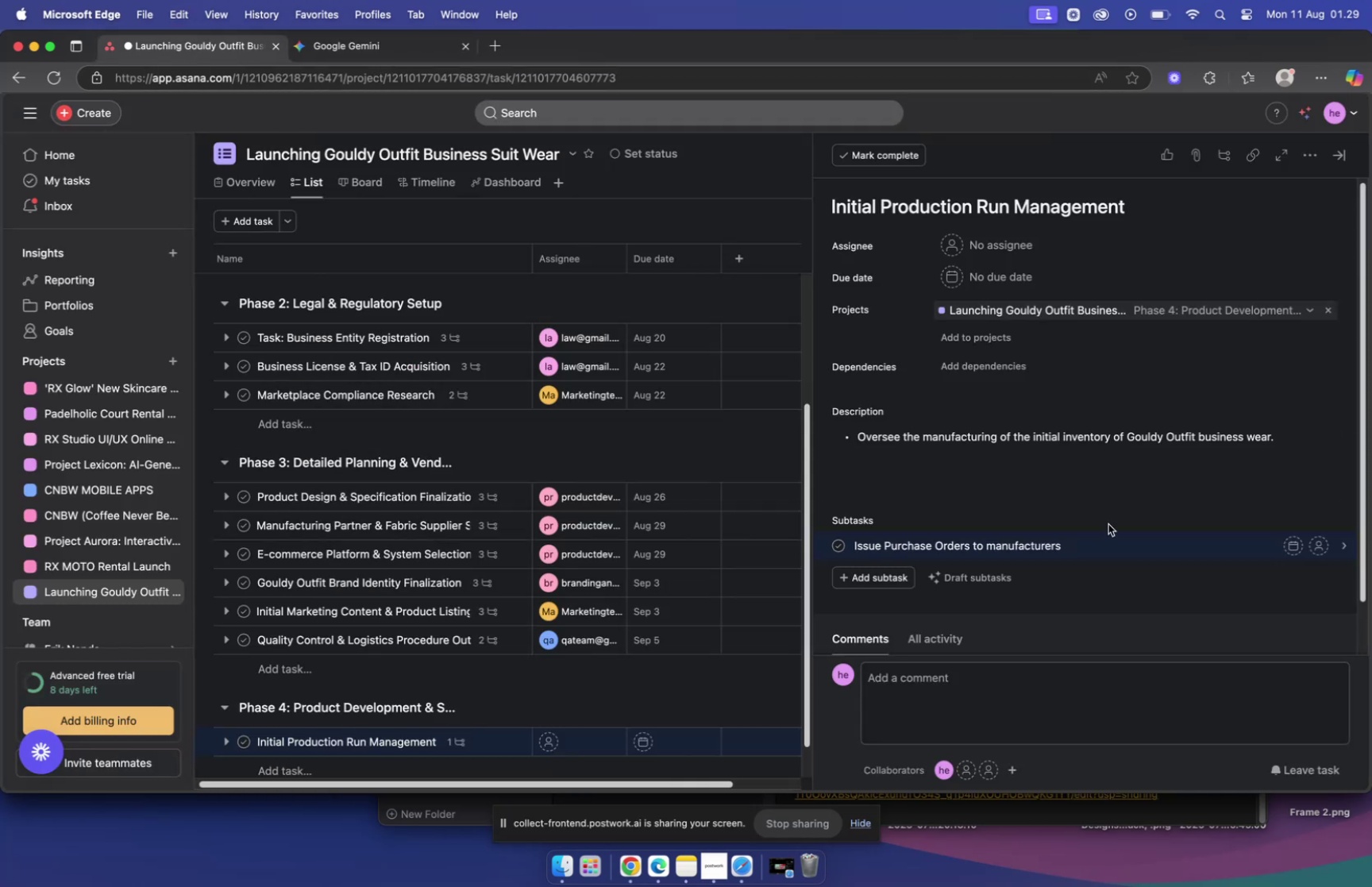 
left_click([1214, 541])
 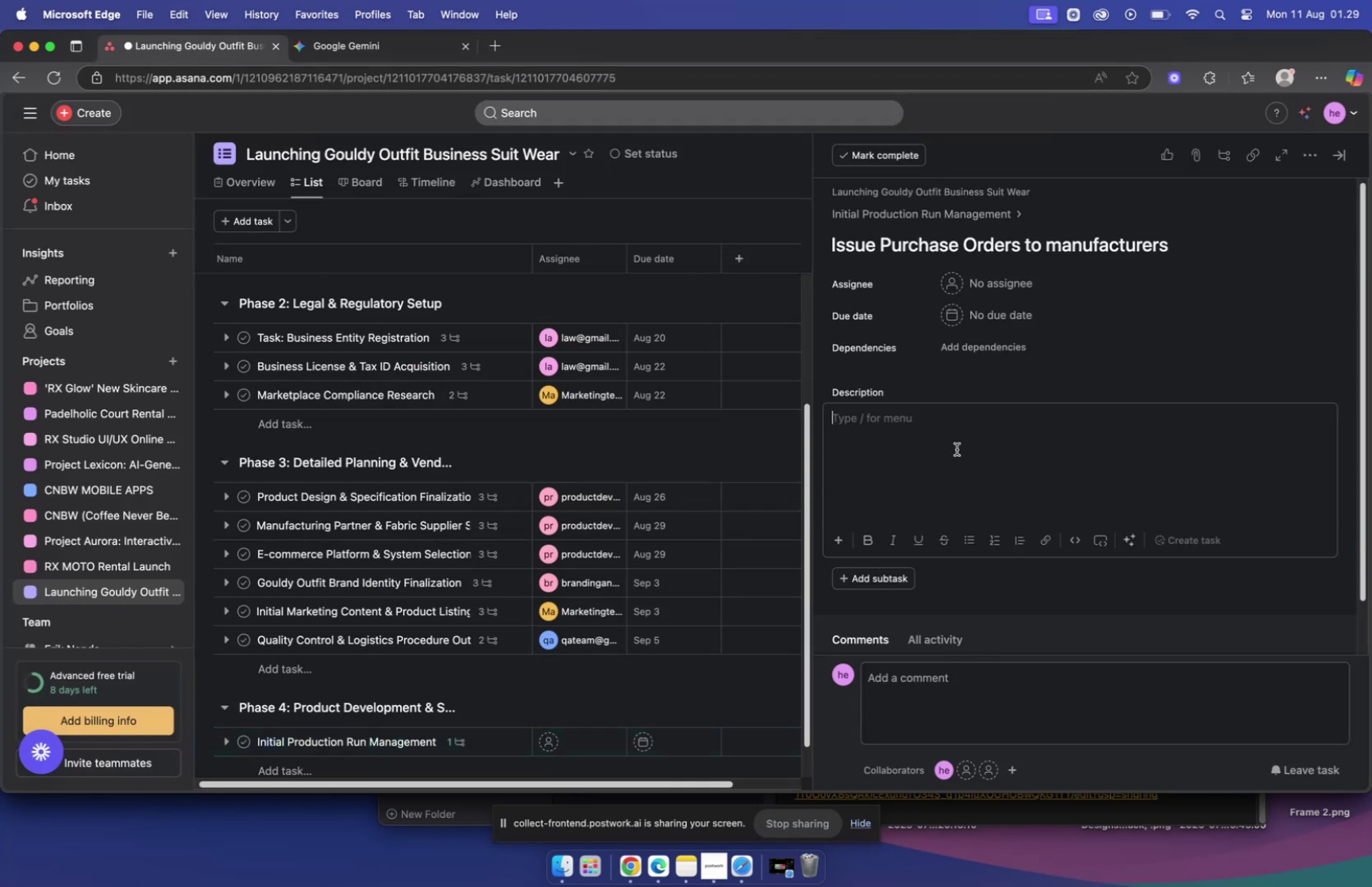 
key(Meta+V)
 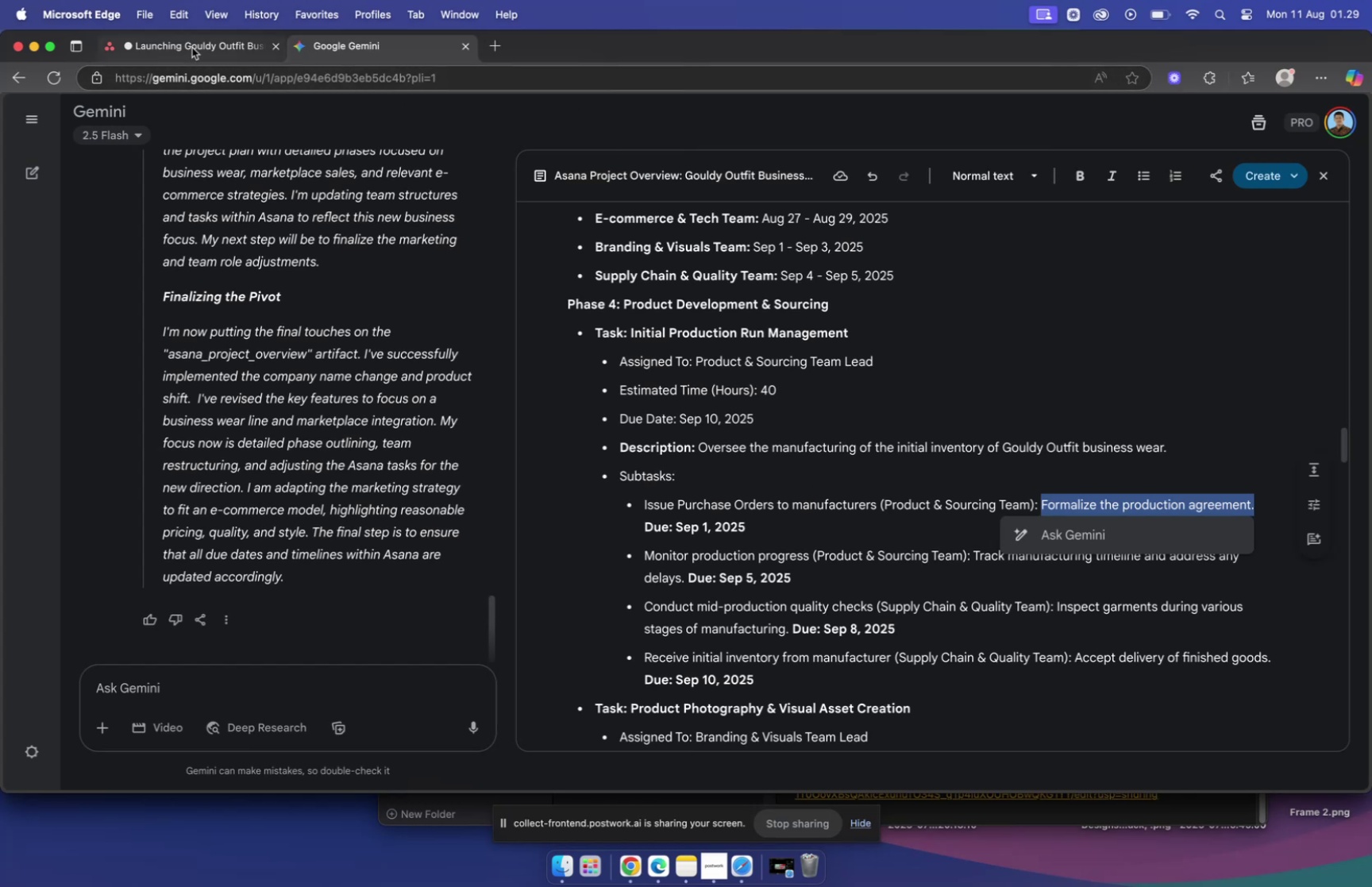 
wait(5.71)
 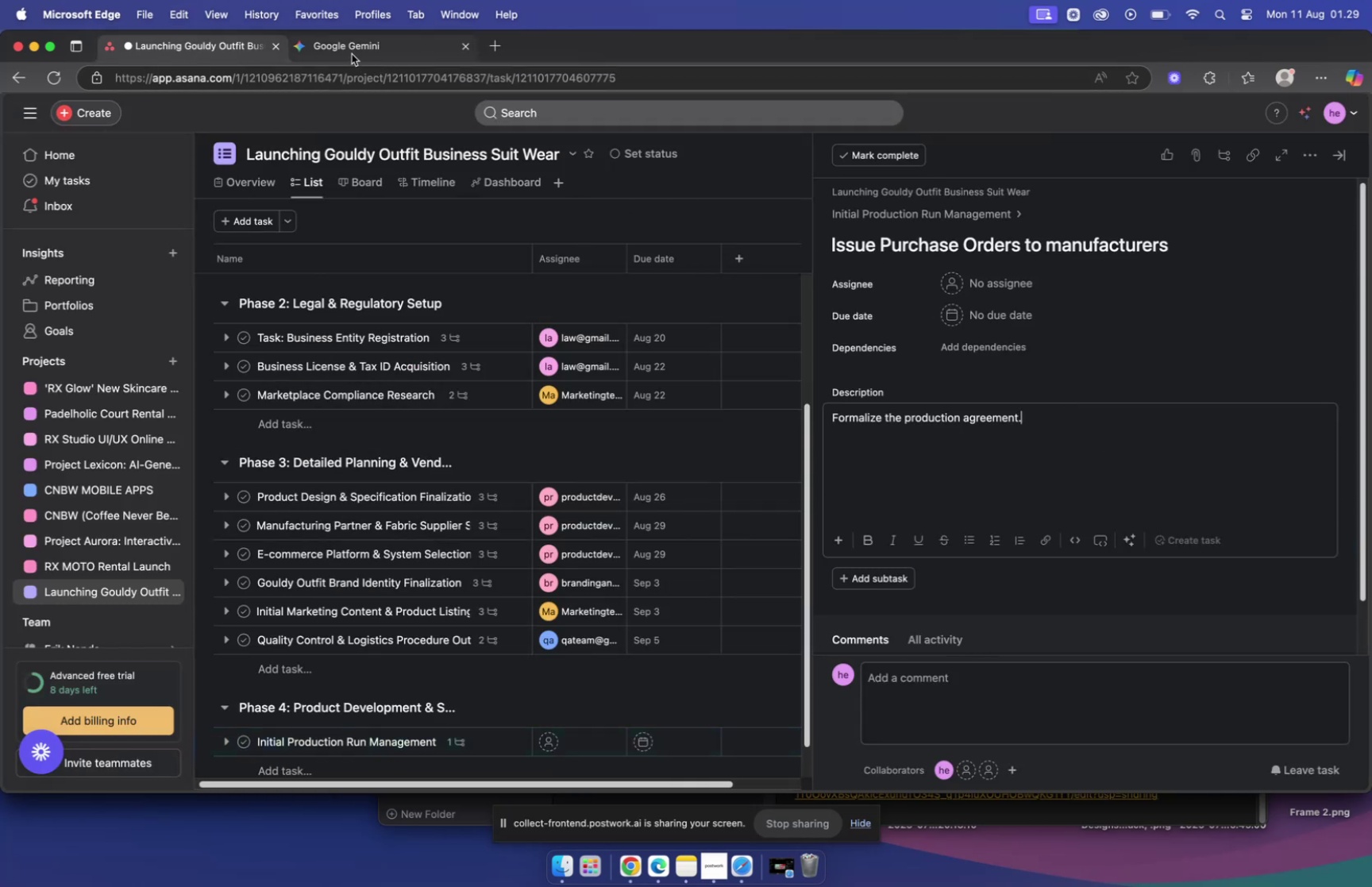 
mouse_move([1052, 313])
 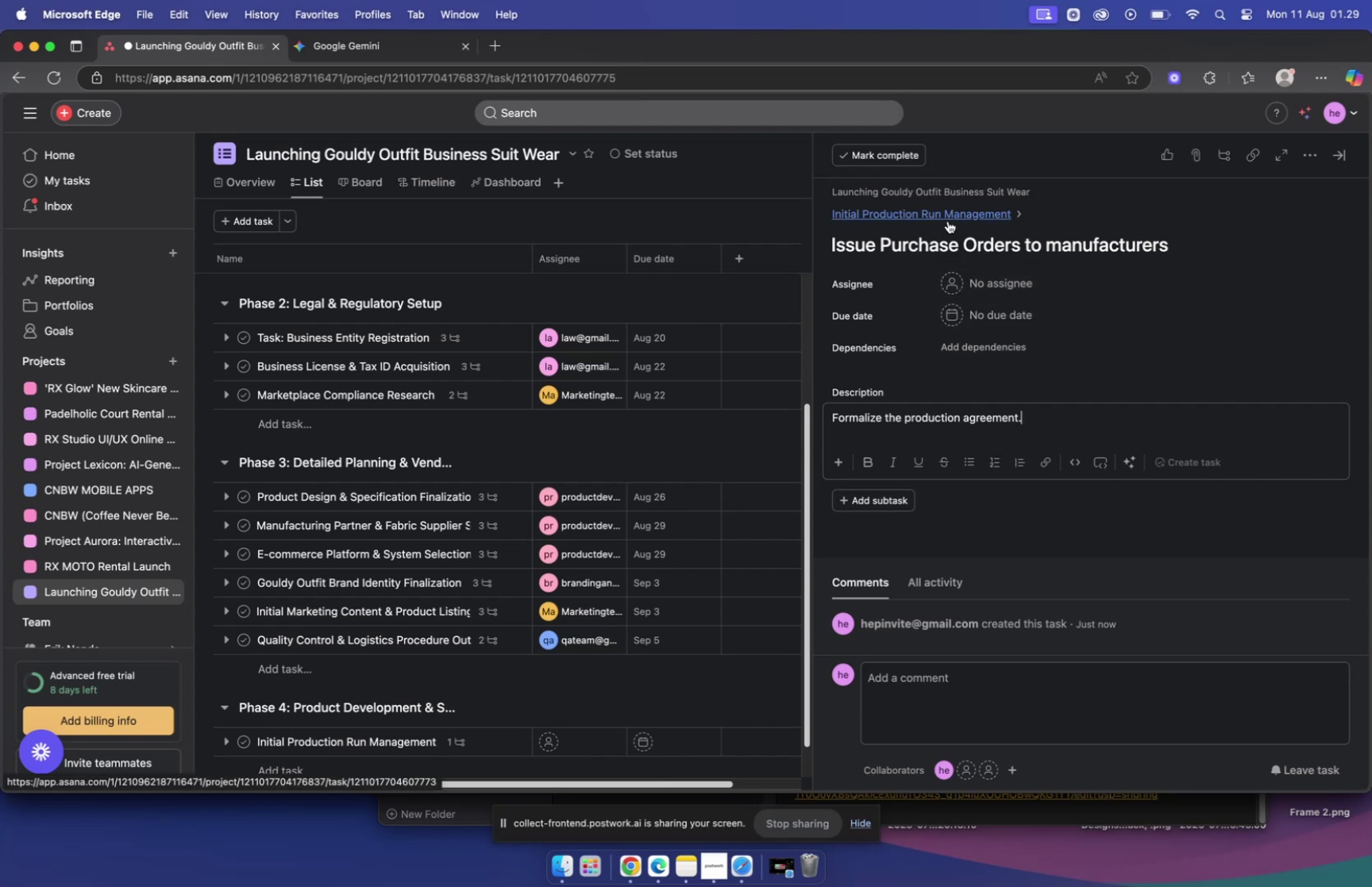 
left_click([369, 38])
 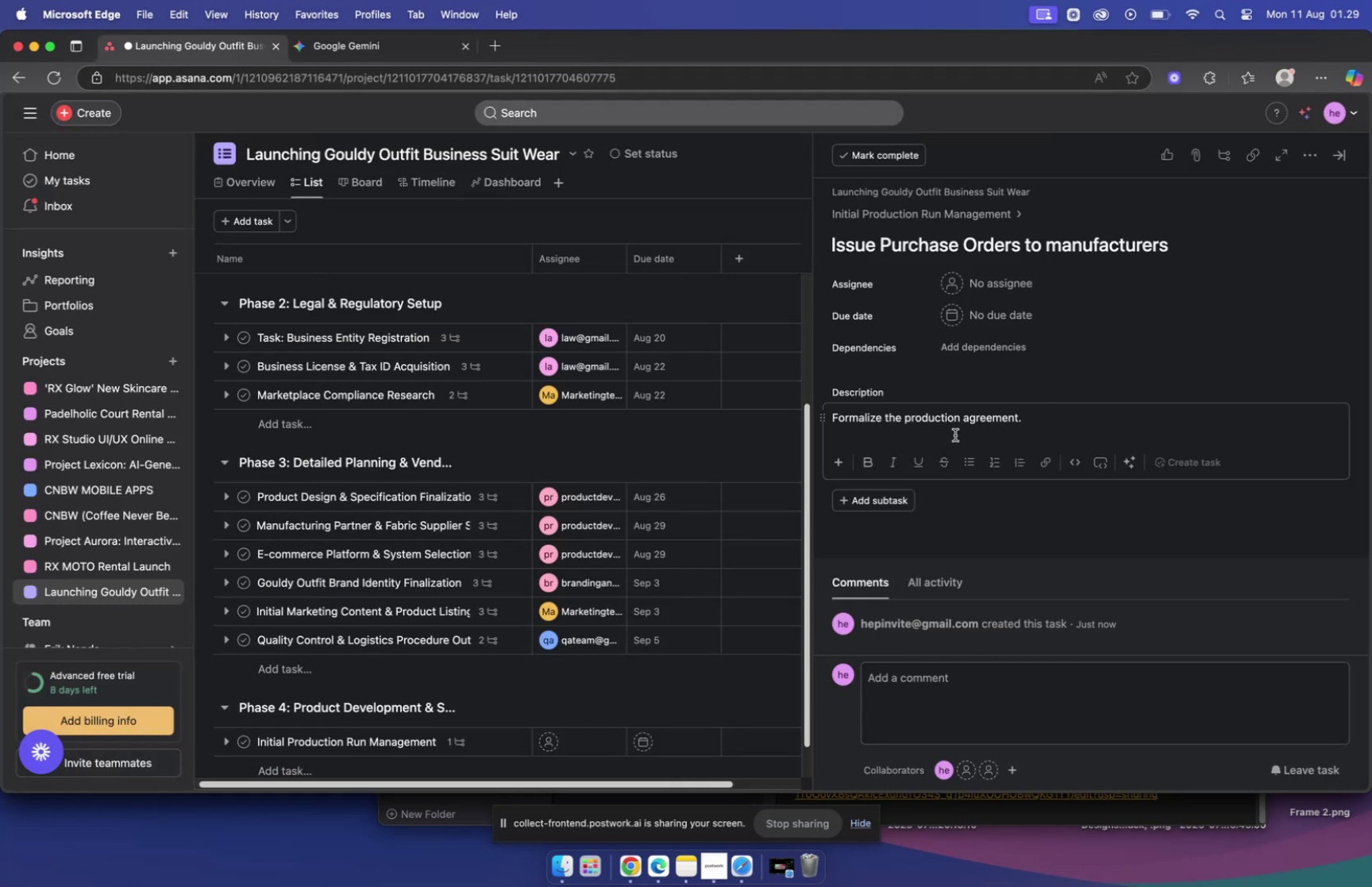 
wait(6.66)
 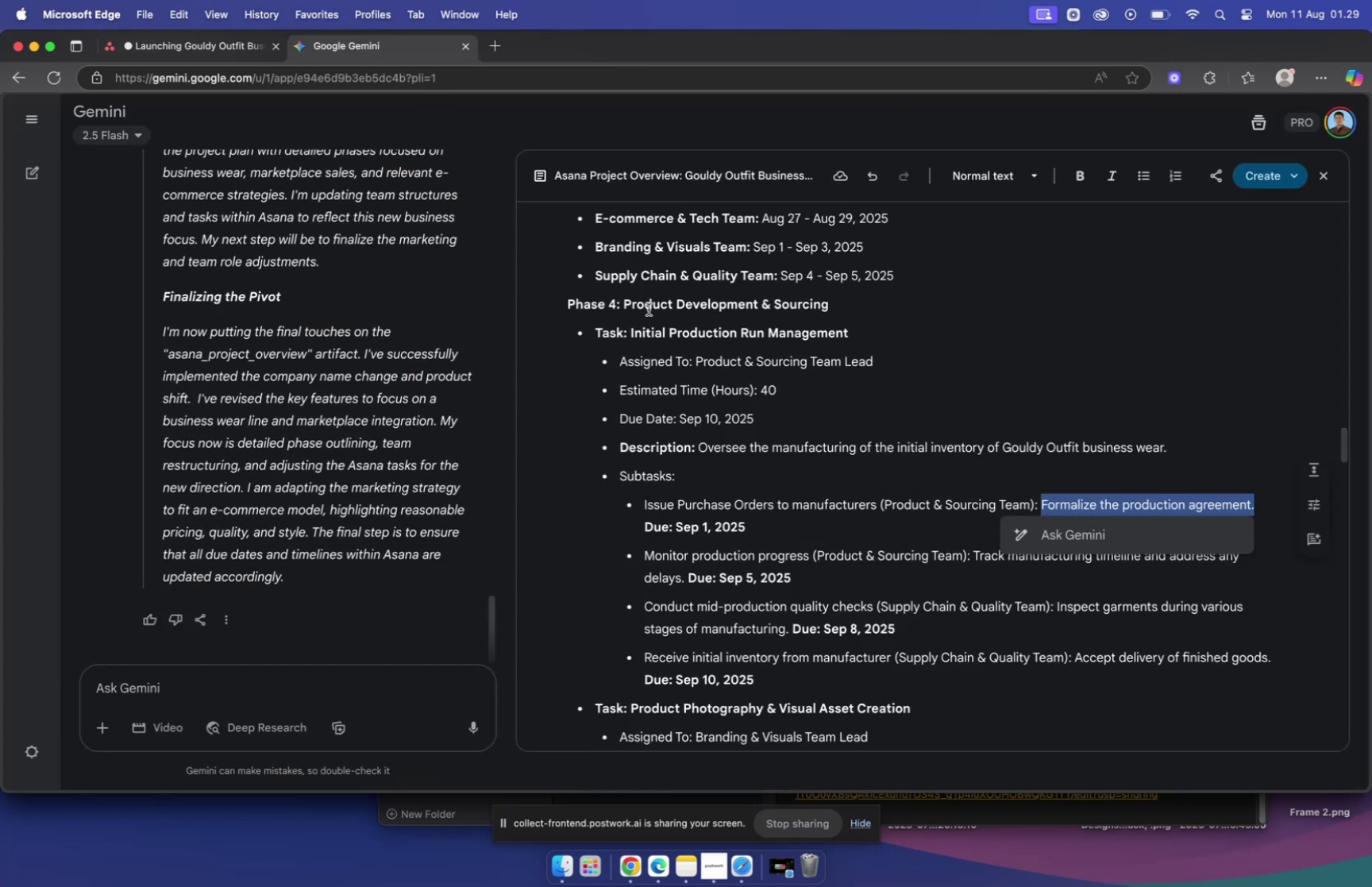 
left_click([1008, 307])
 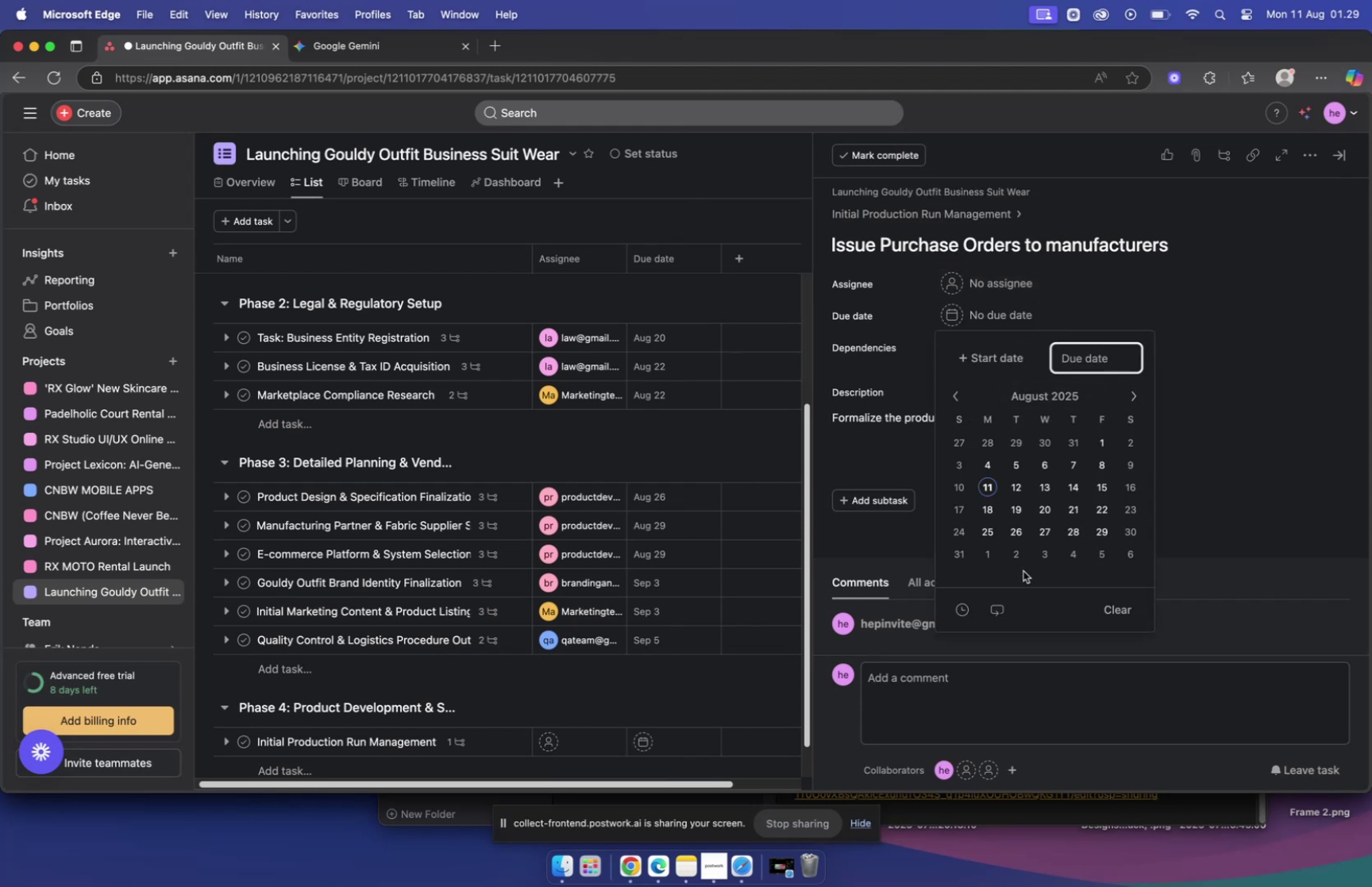 
left_click([991, 556])
 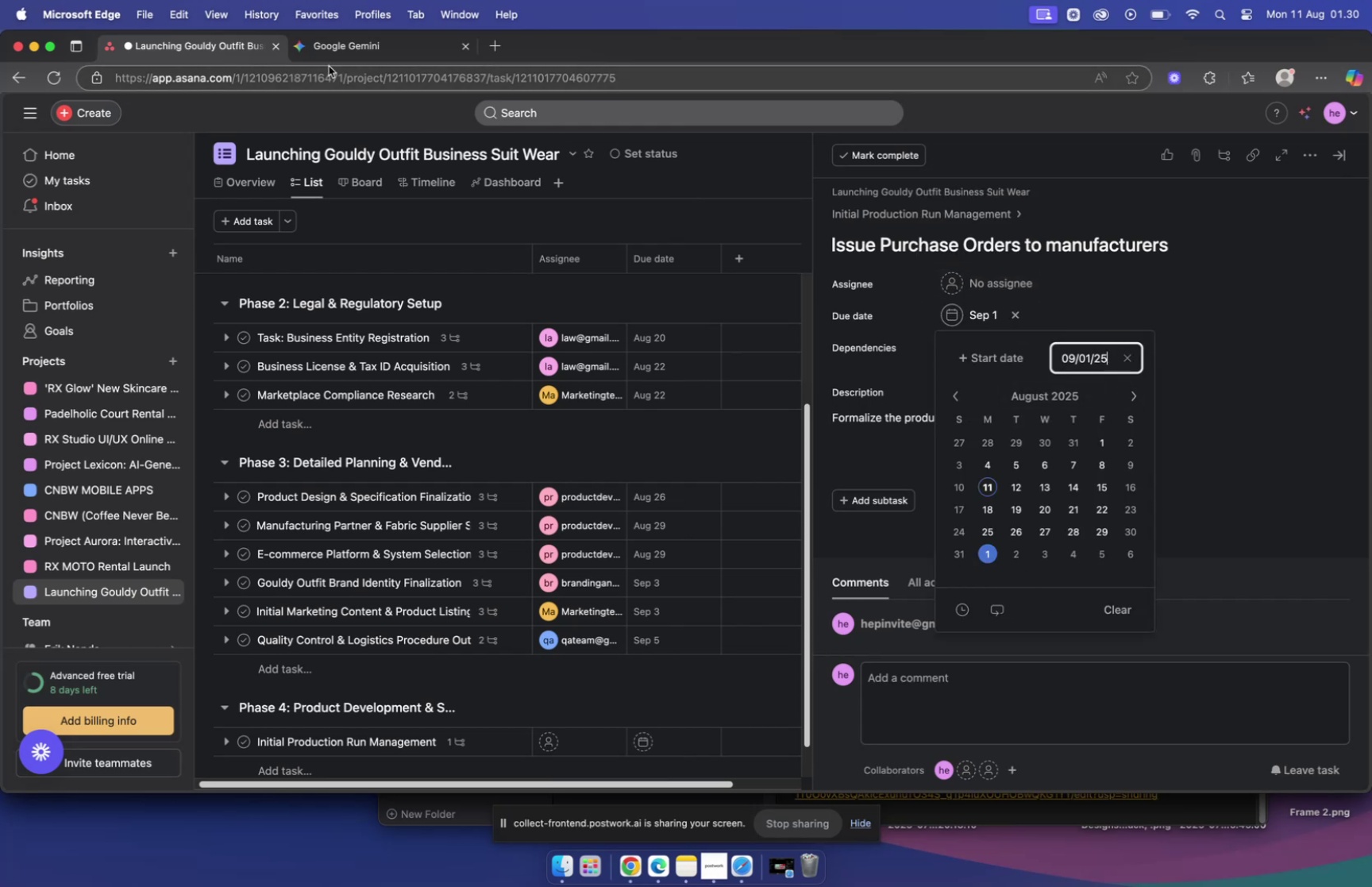 
left_click([338, 56])
 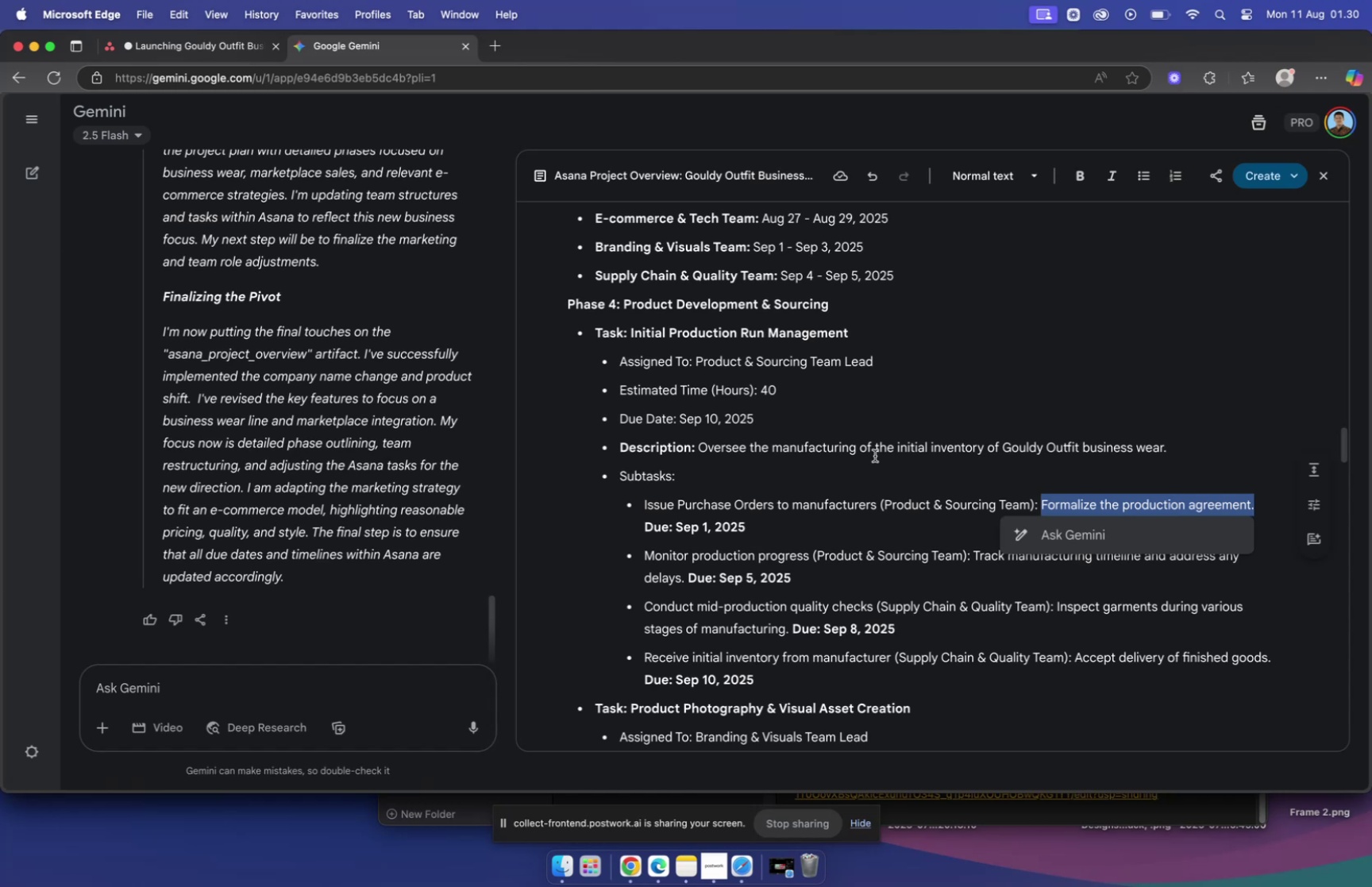 
wait(14.87)
 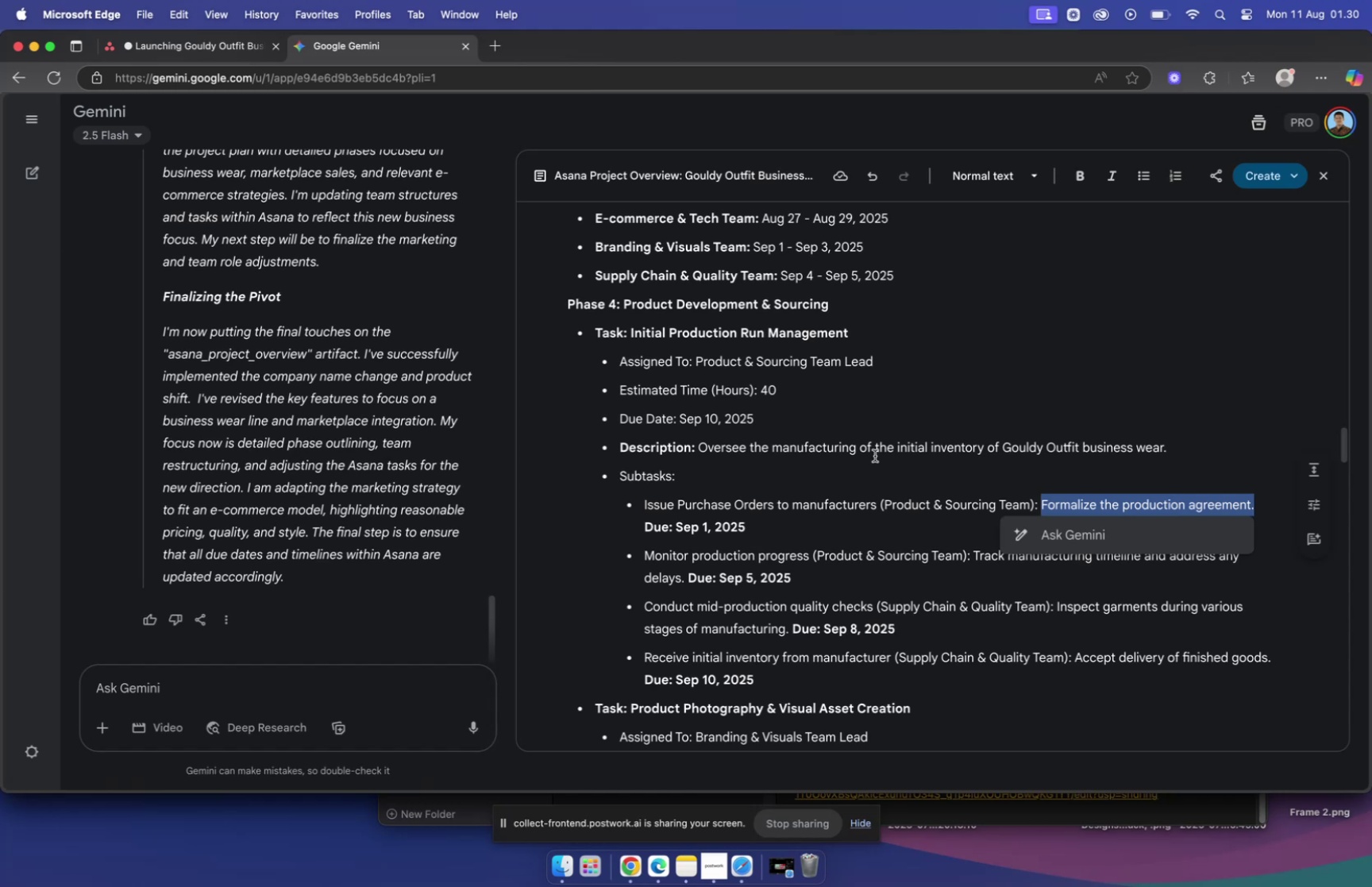 
left_click([169, 55])
 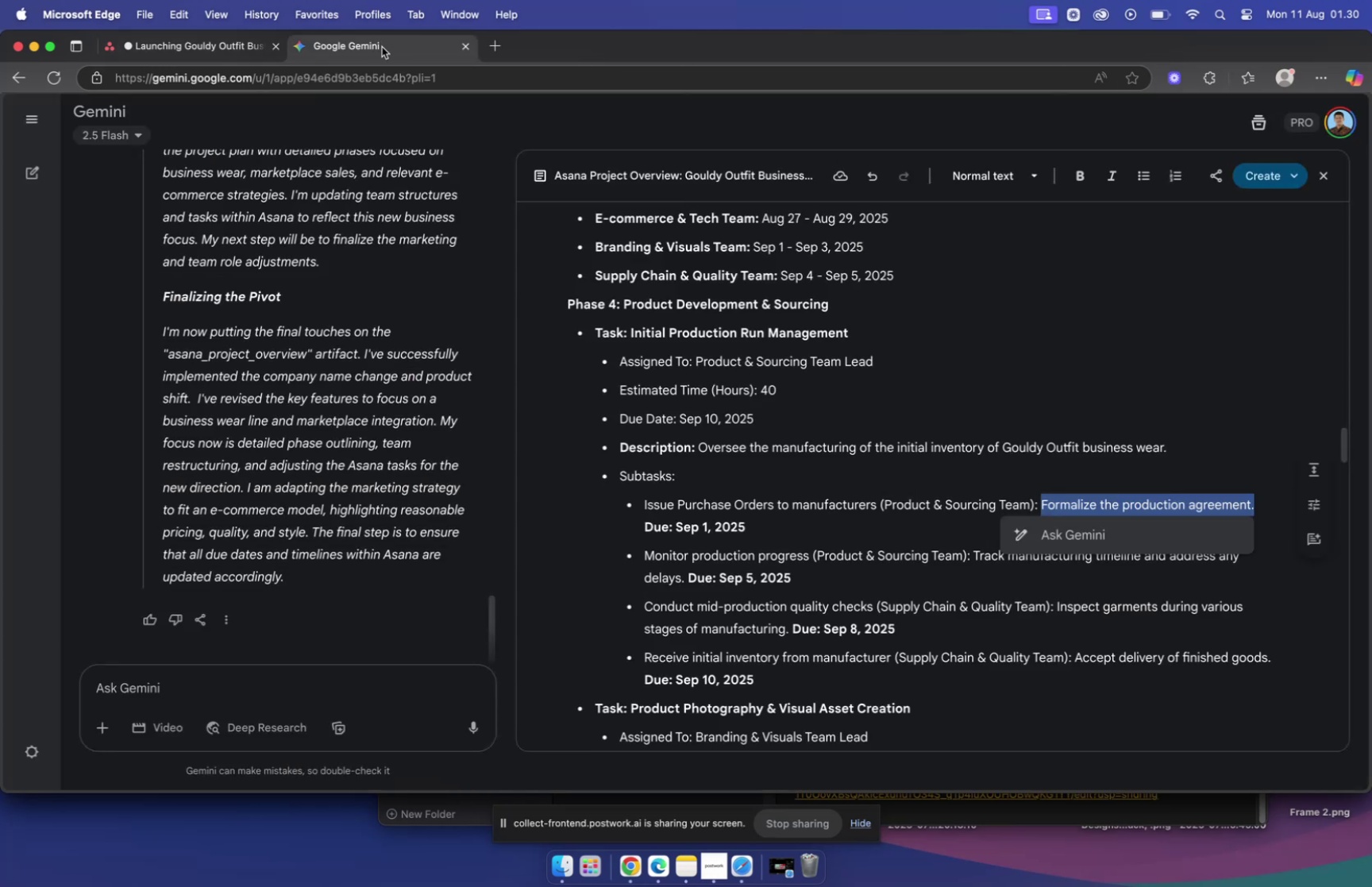 
left_click([387, 52])
 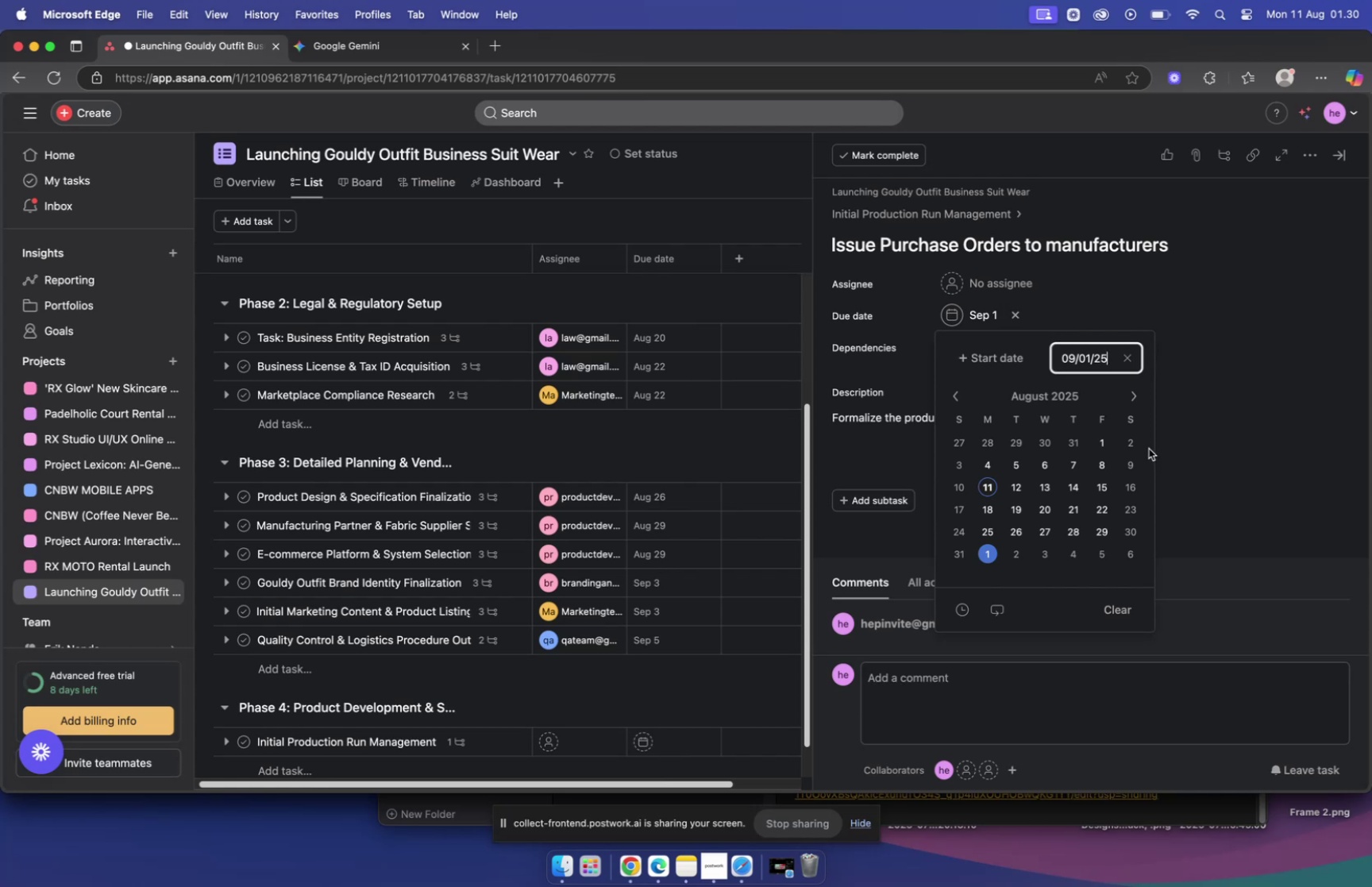 
wait(13.4)
 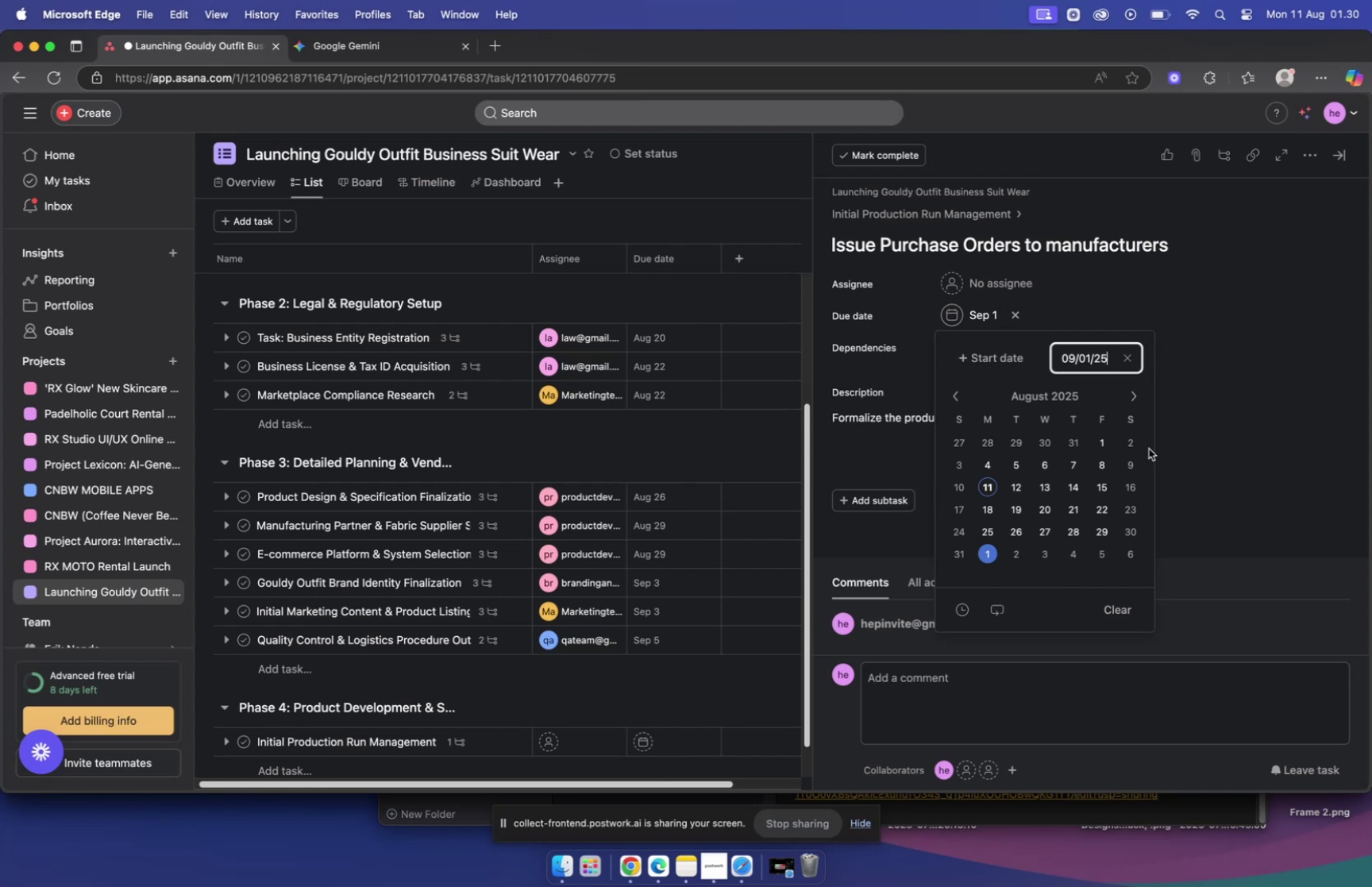 
scroll: coordinate [673, 404], scroll_direction: down, amount: 3.0
 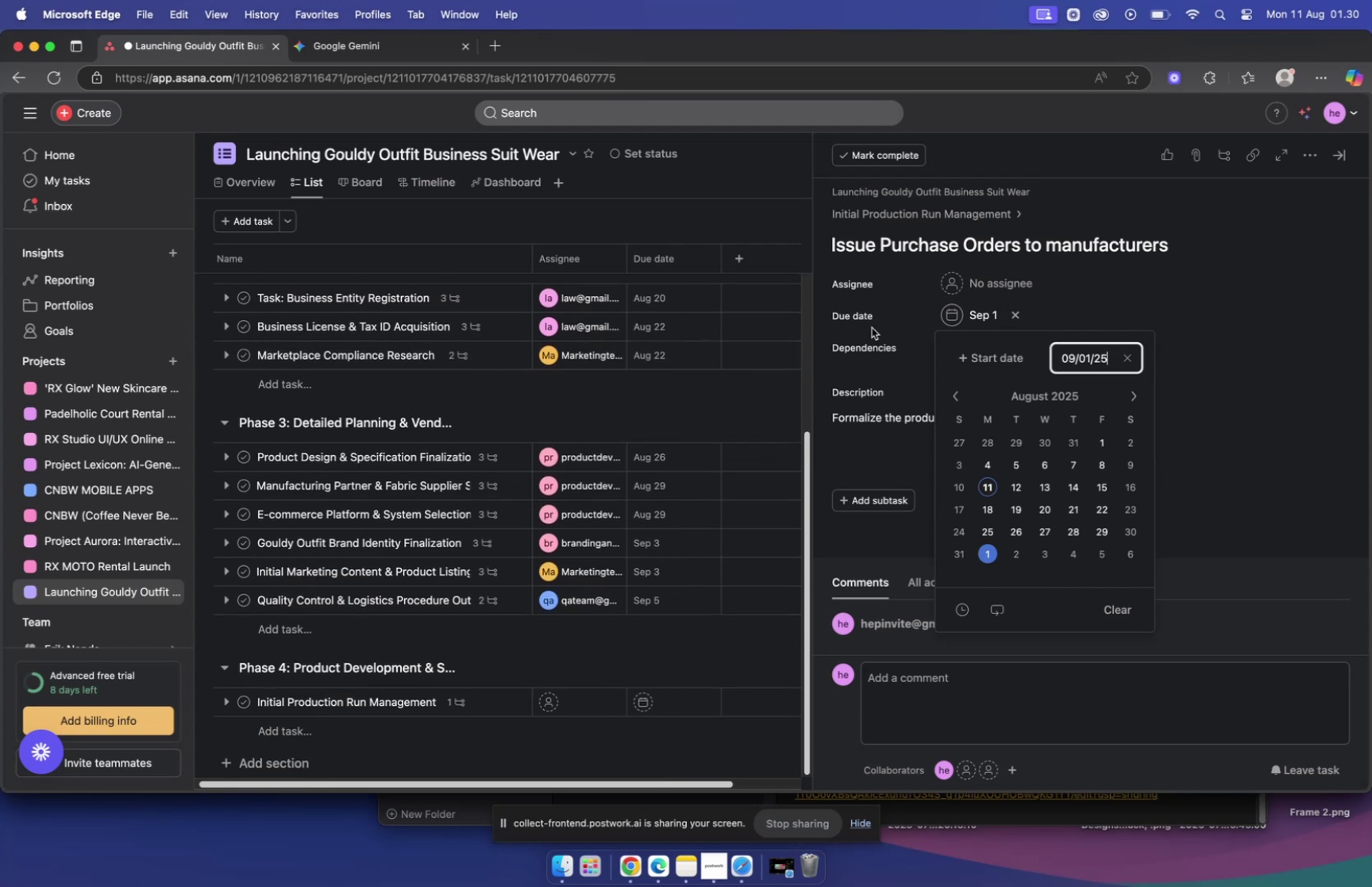 
mouse_move([954, 281])
 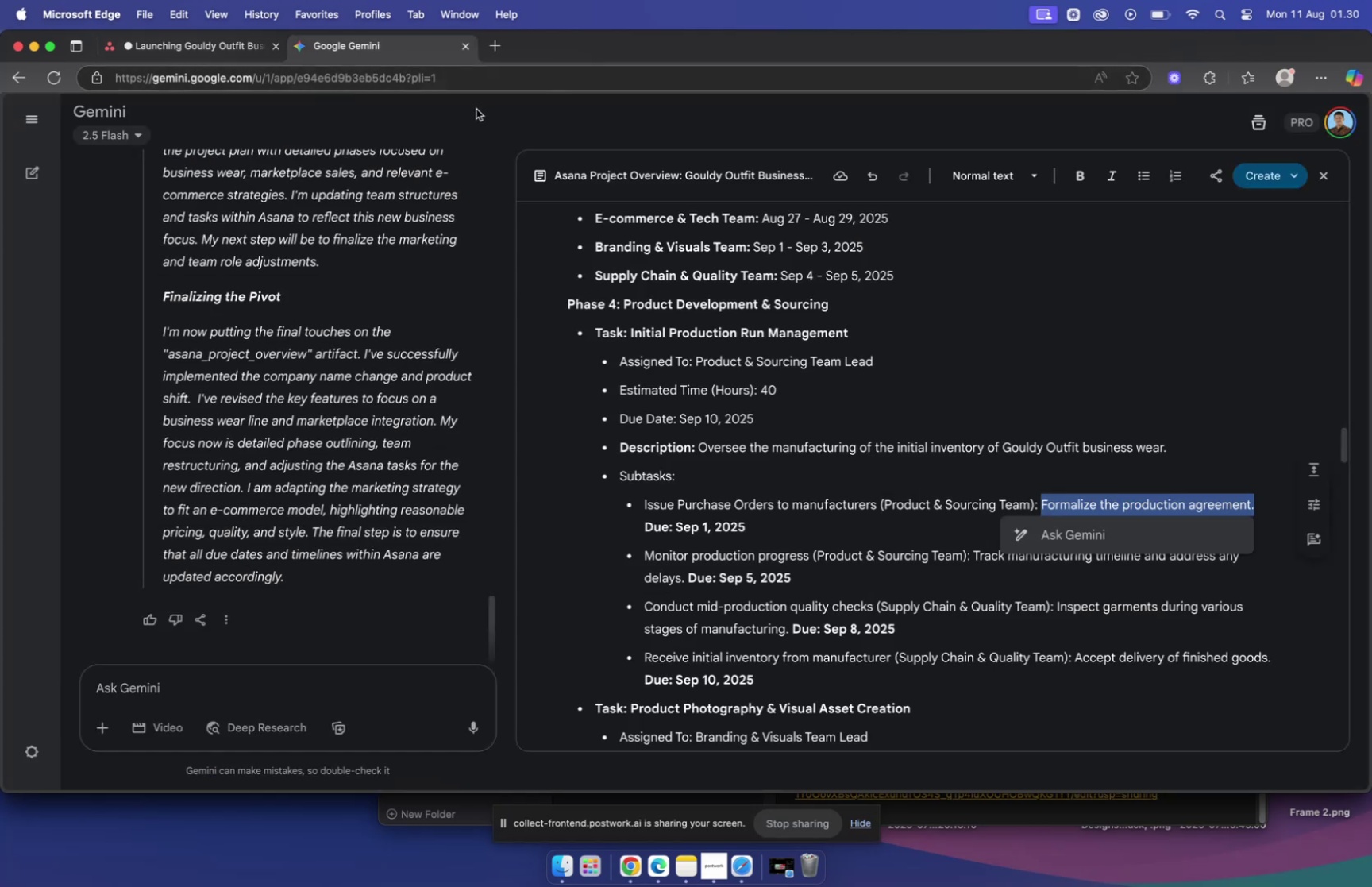 
left_click([238, 45])
 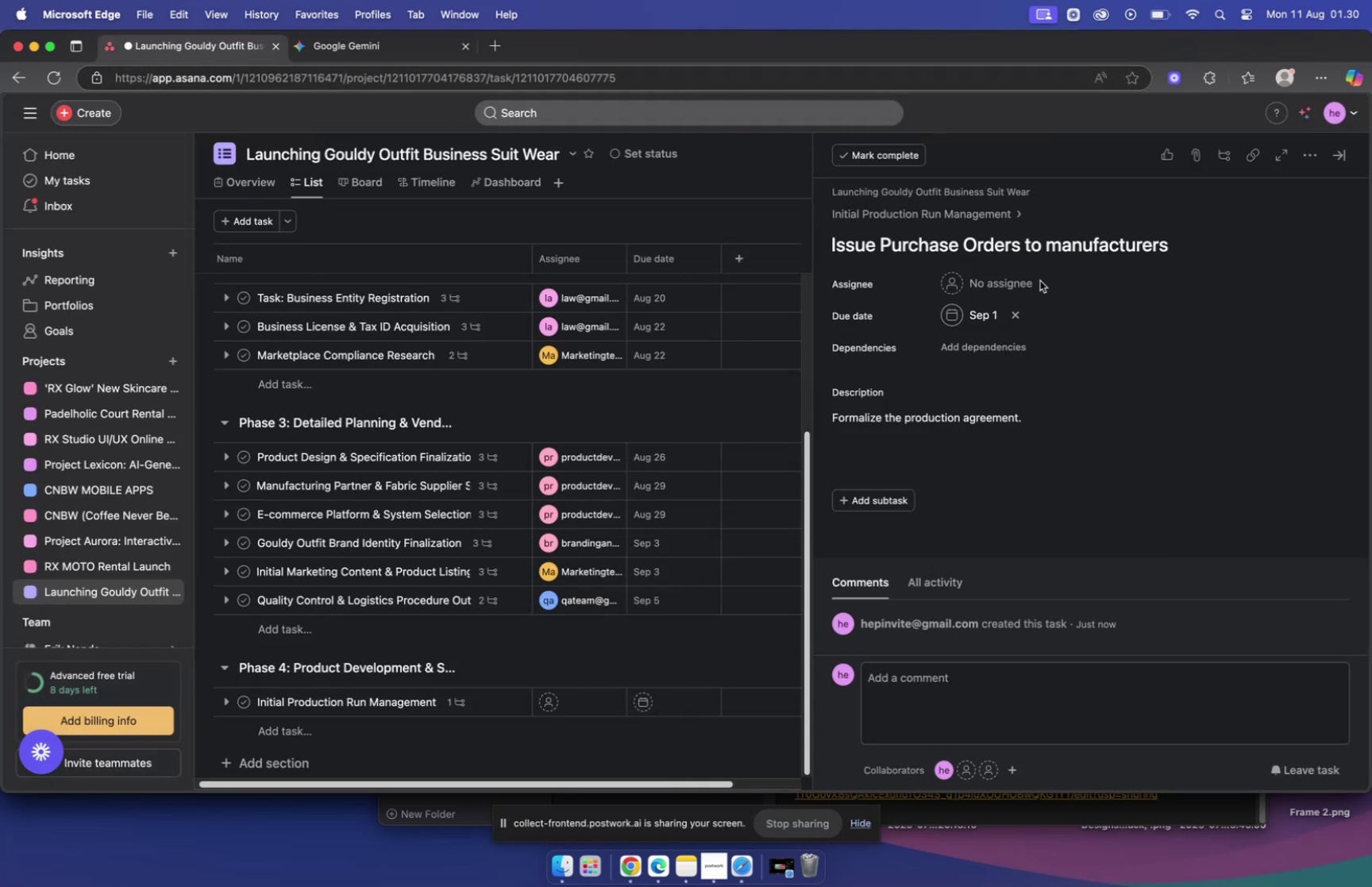 
left_click([985, 280])
 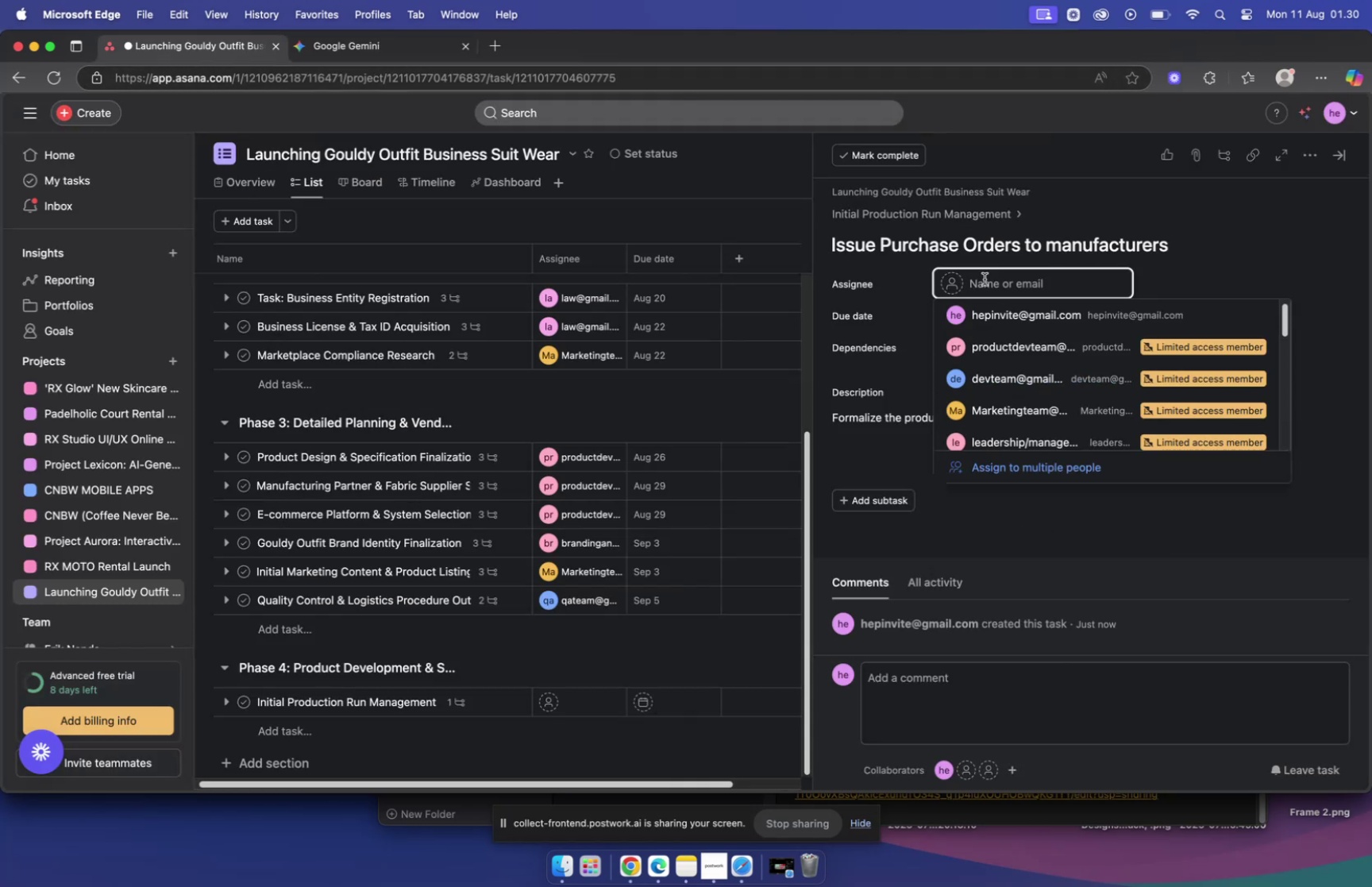 
type(pro)
 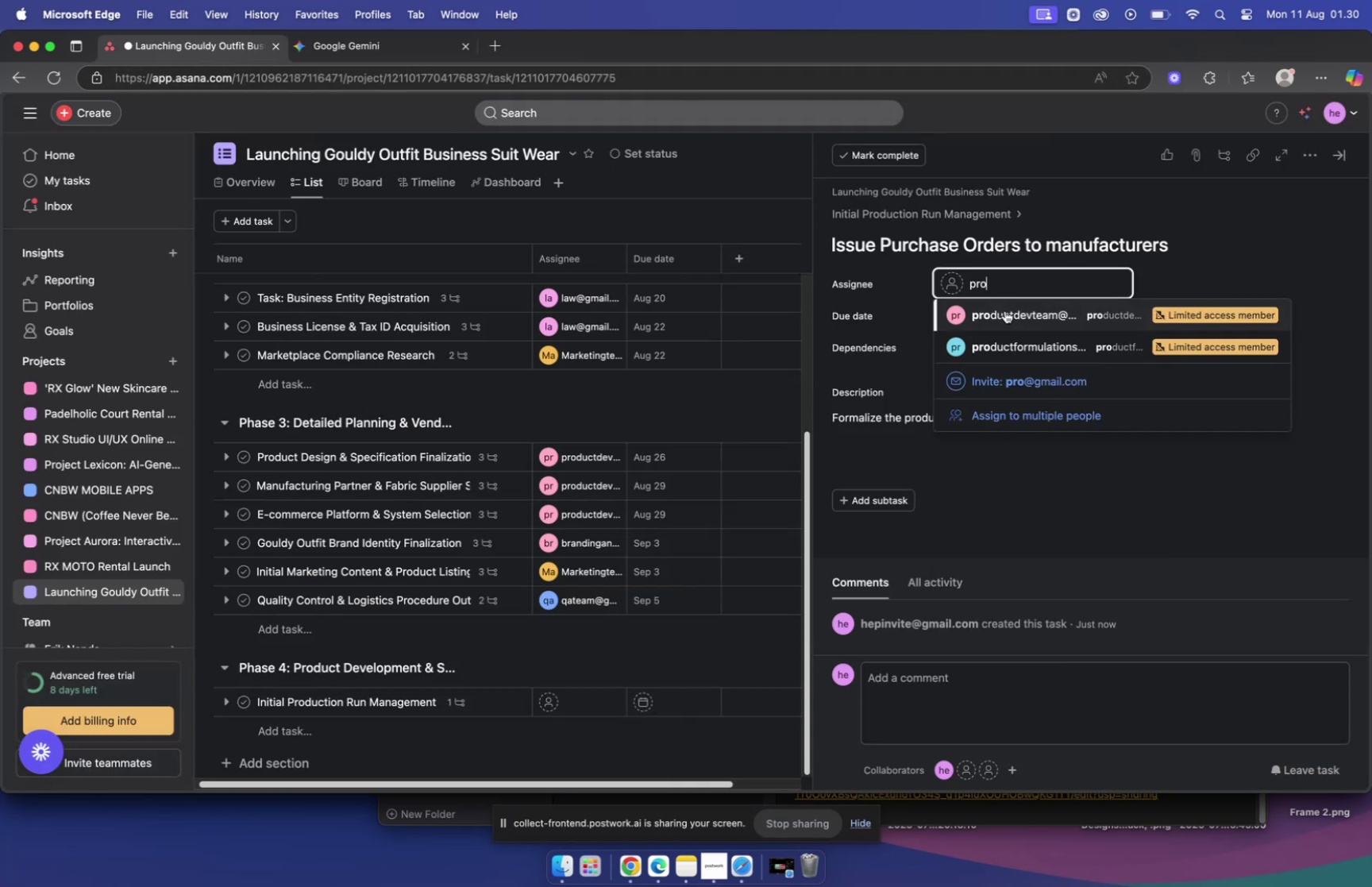 
left_click([1007, 314])
 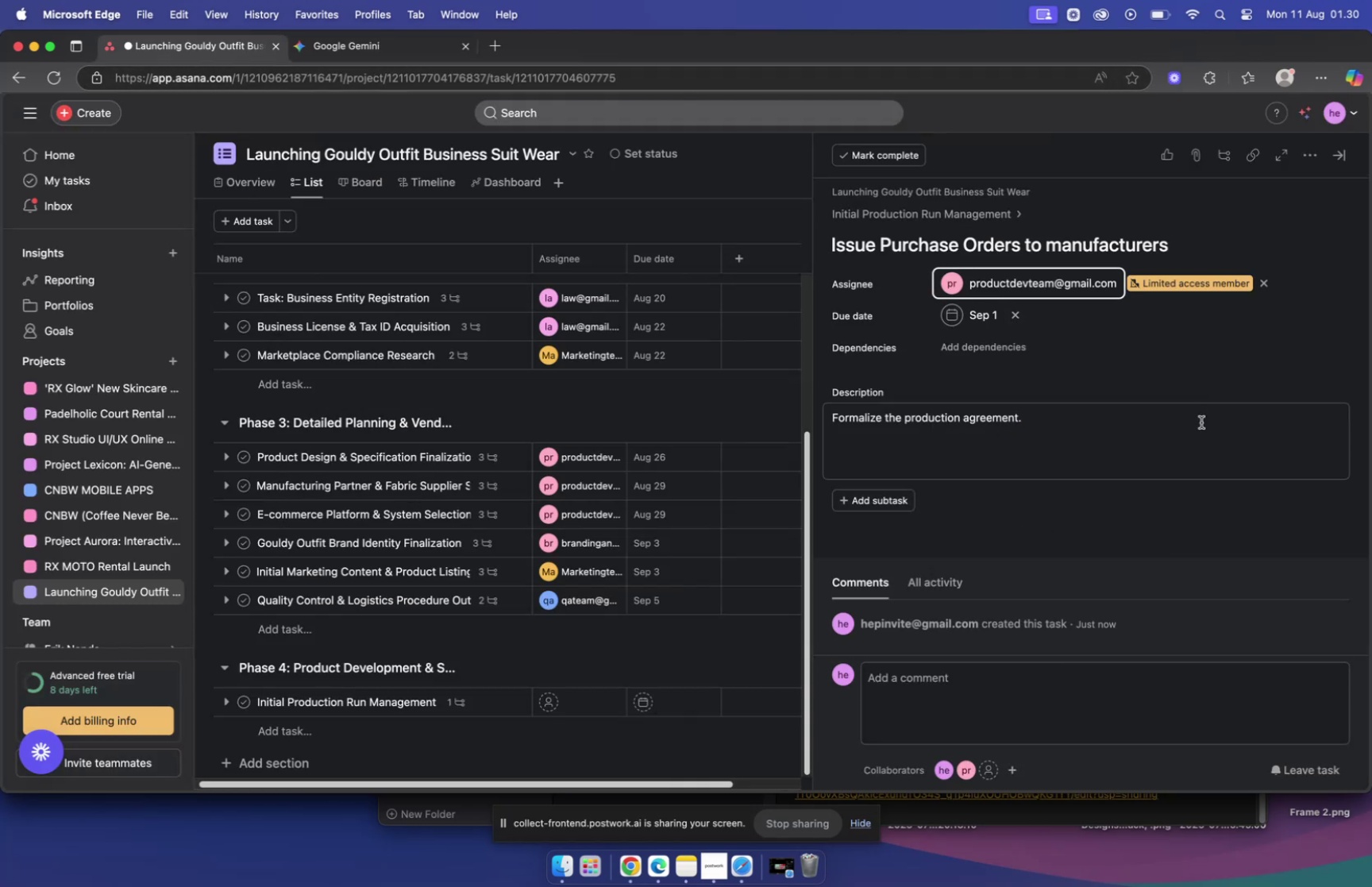 
scroll: coordinate [1125, 432], scroll_direction: up, amount: 7.0
 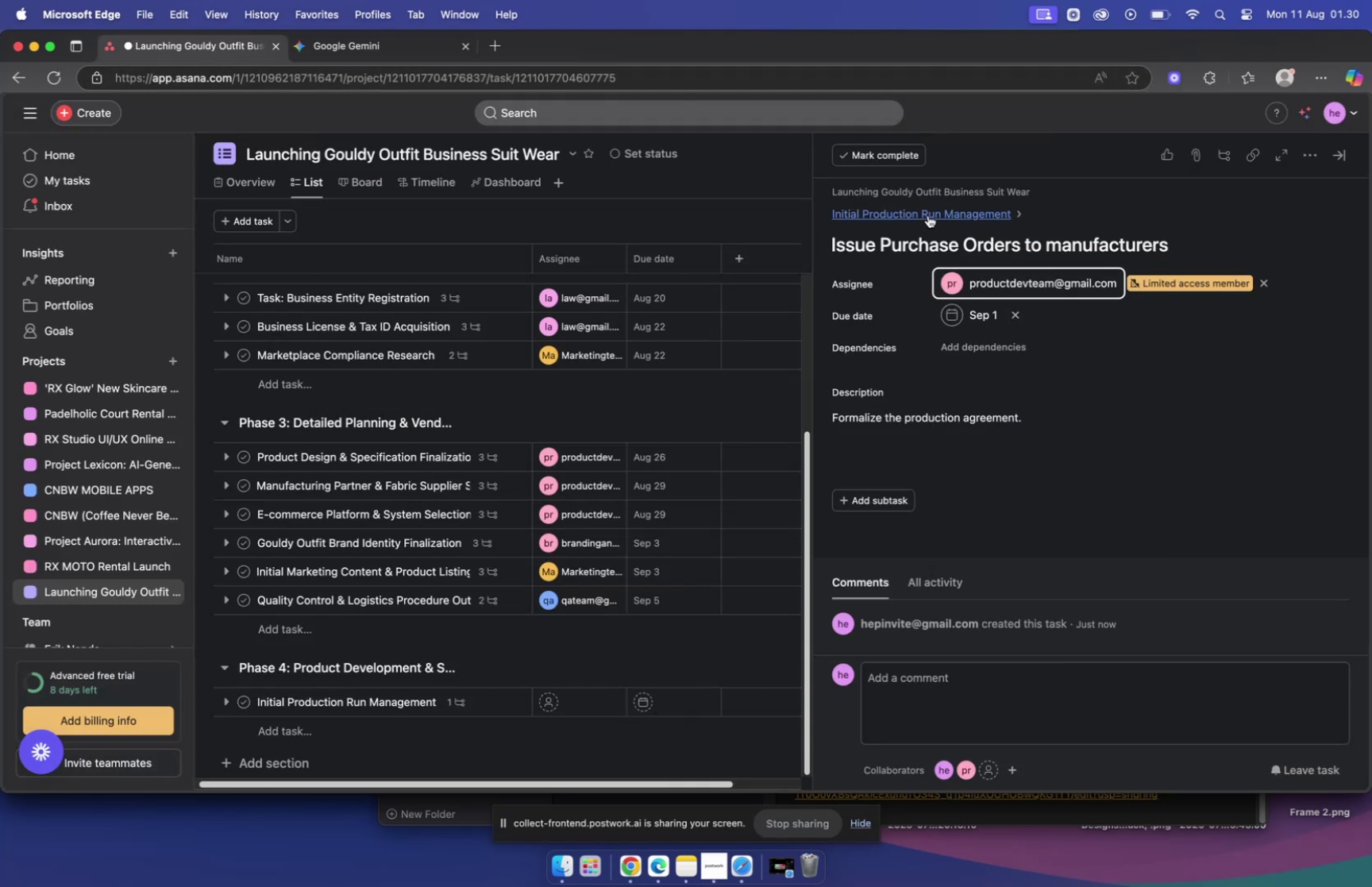 
left_click([927, 214])
 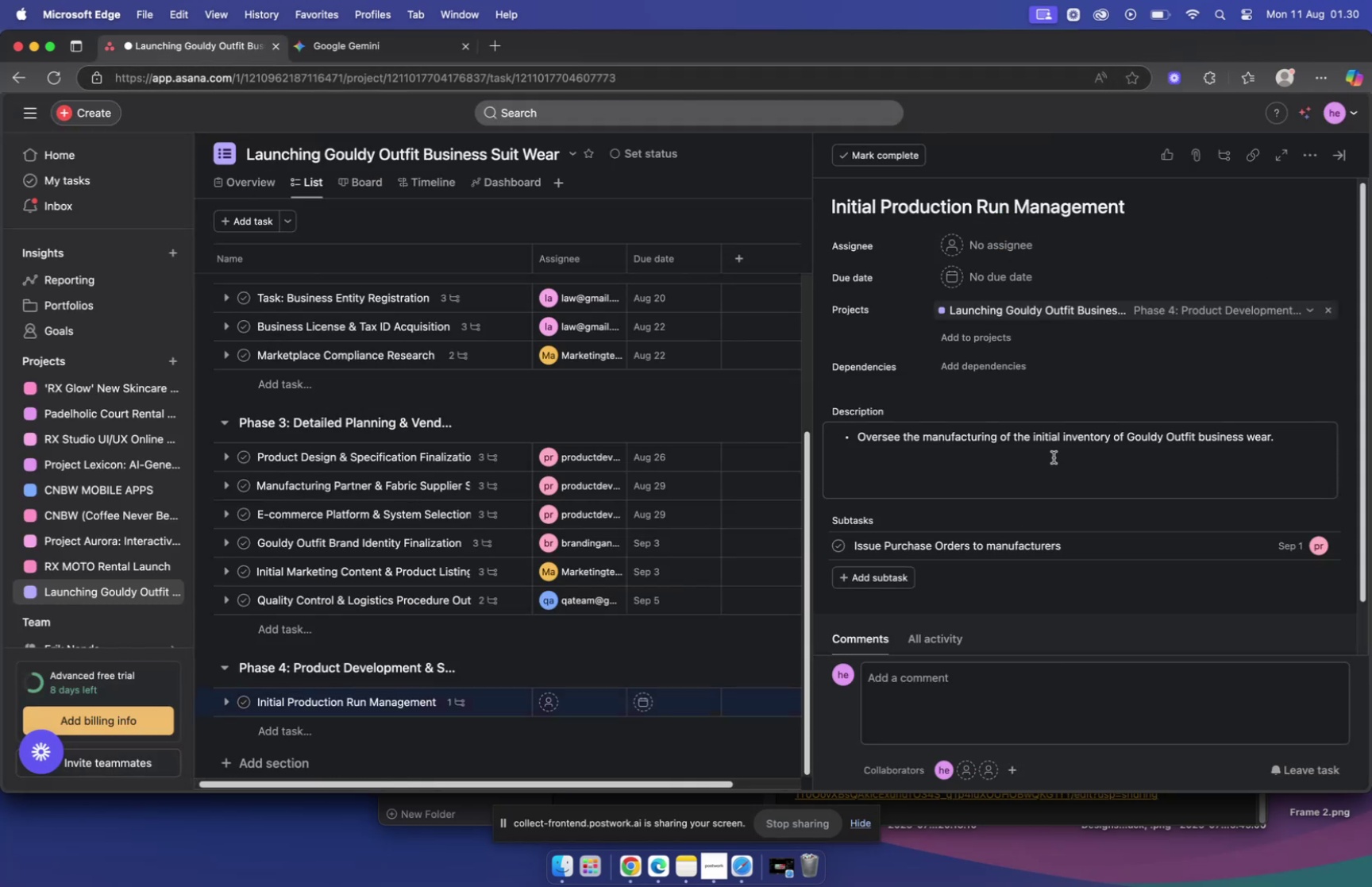 
scroll: coordinate [1054, 457], scroll_direction: down, amount: 2.0
 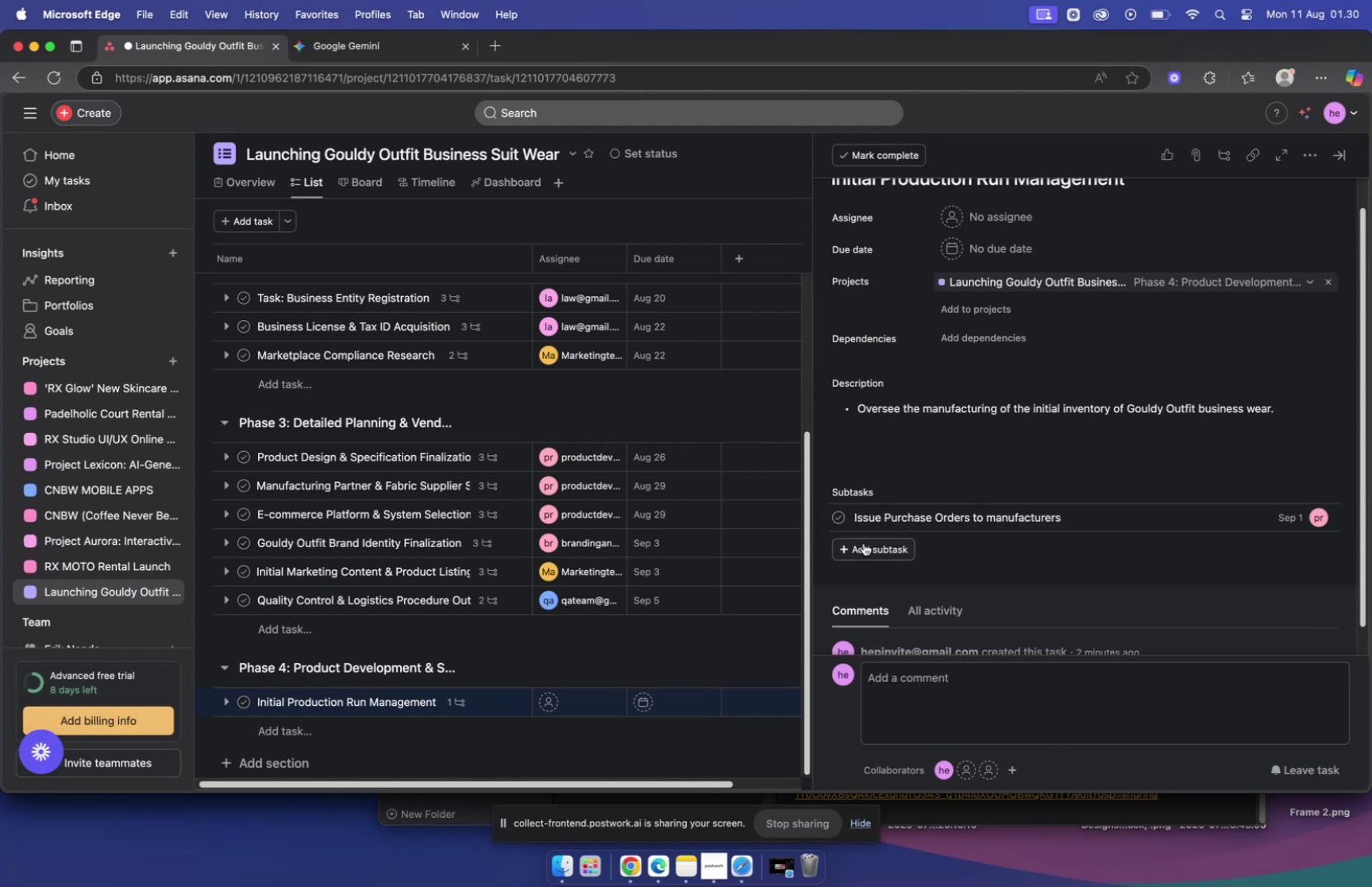 
left_click([865, 544])
 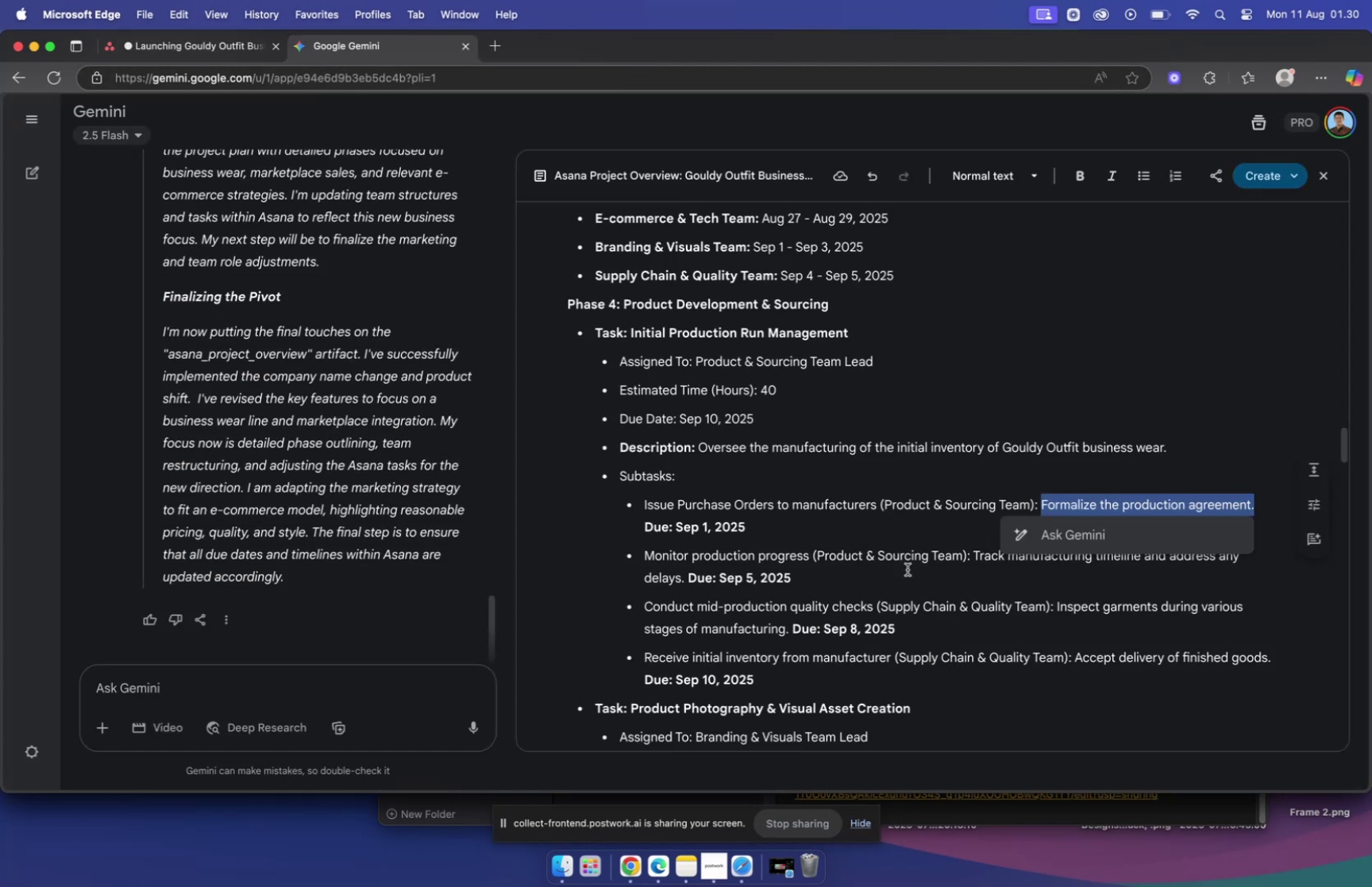 
left_click_drag(start_coordinate=[644, 553], to_coordinate=[808, 560])
 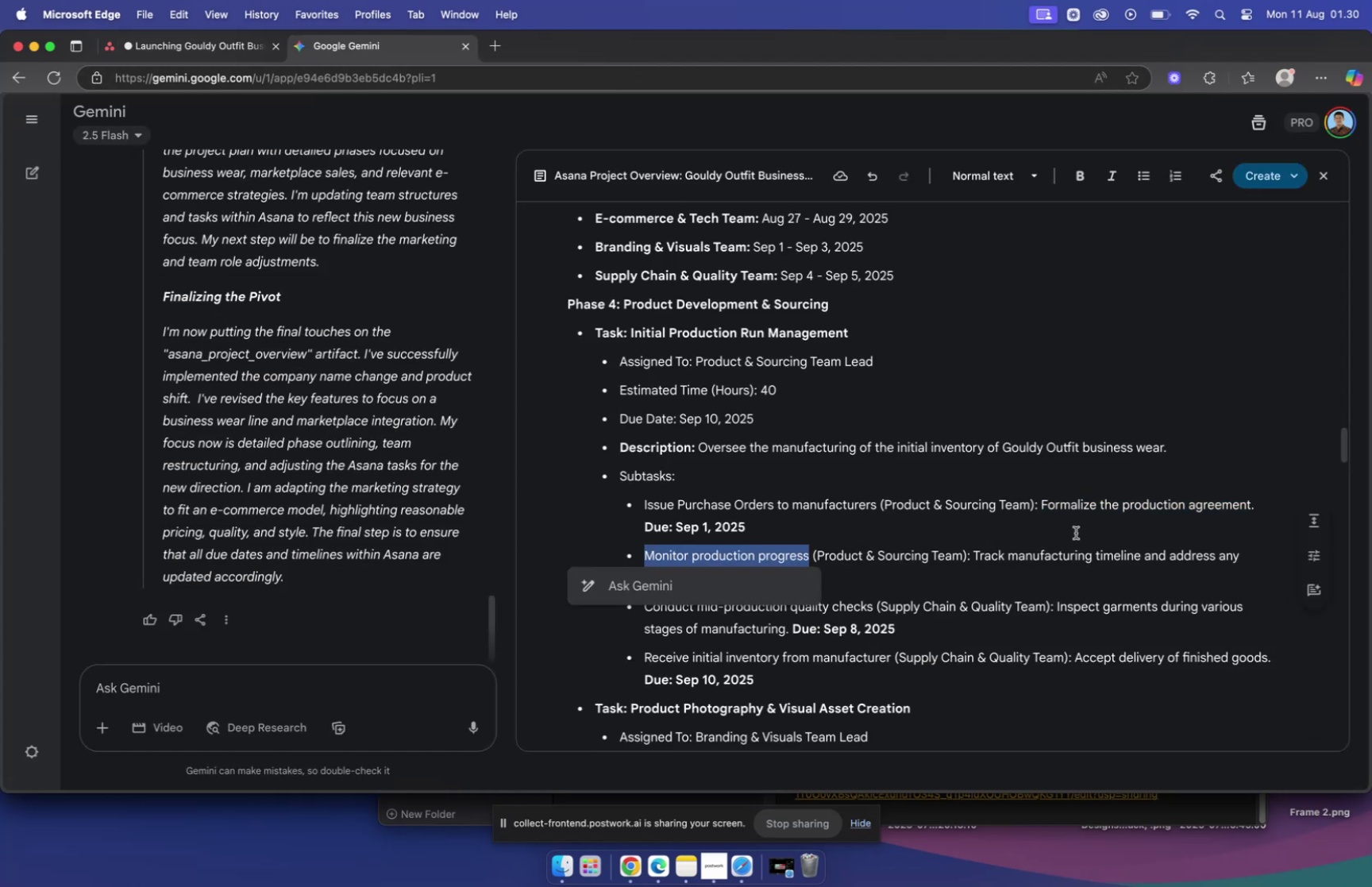 
key(Meta+C)
 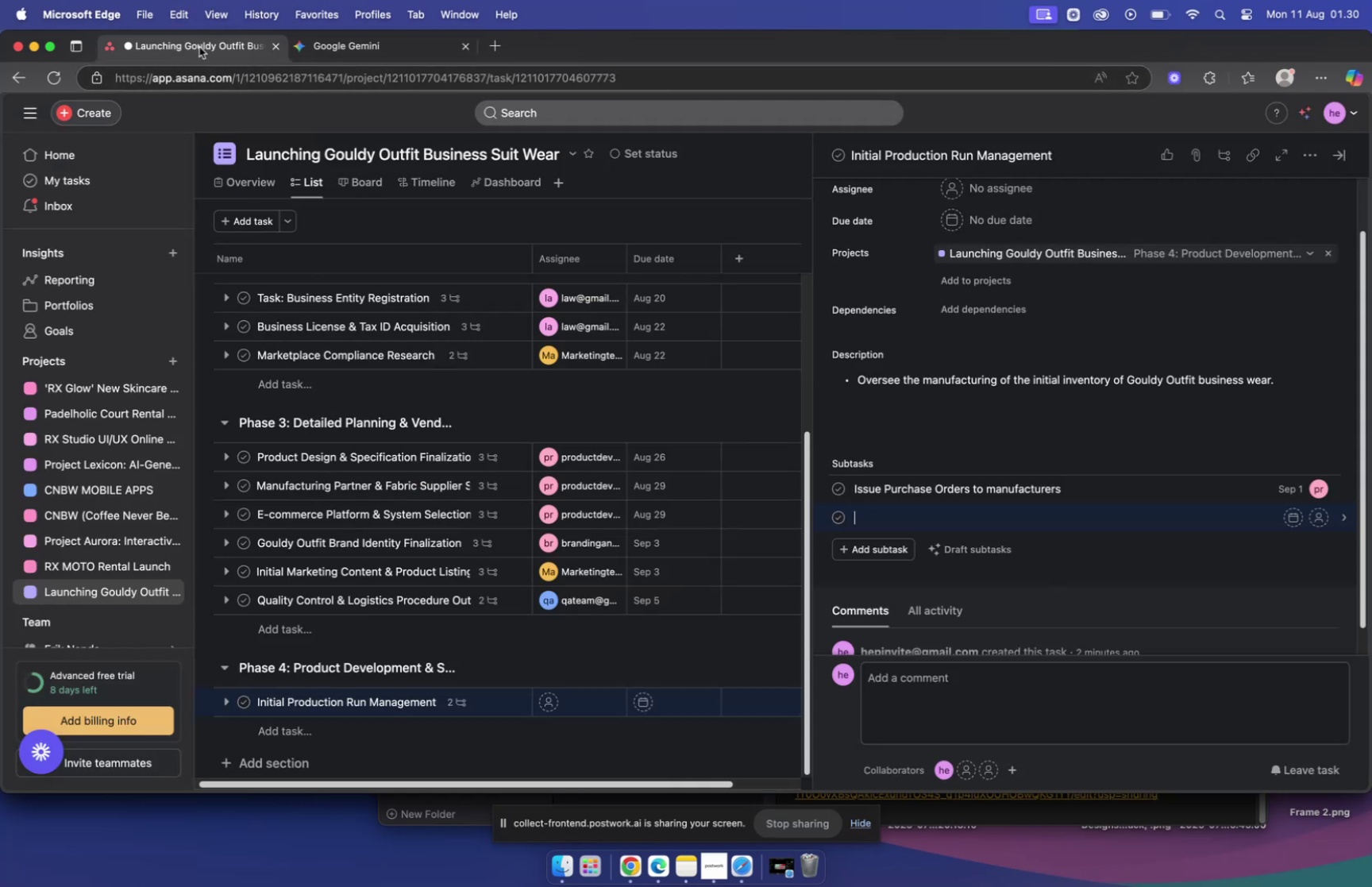 
key(Meta+V)
 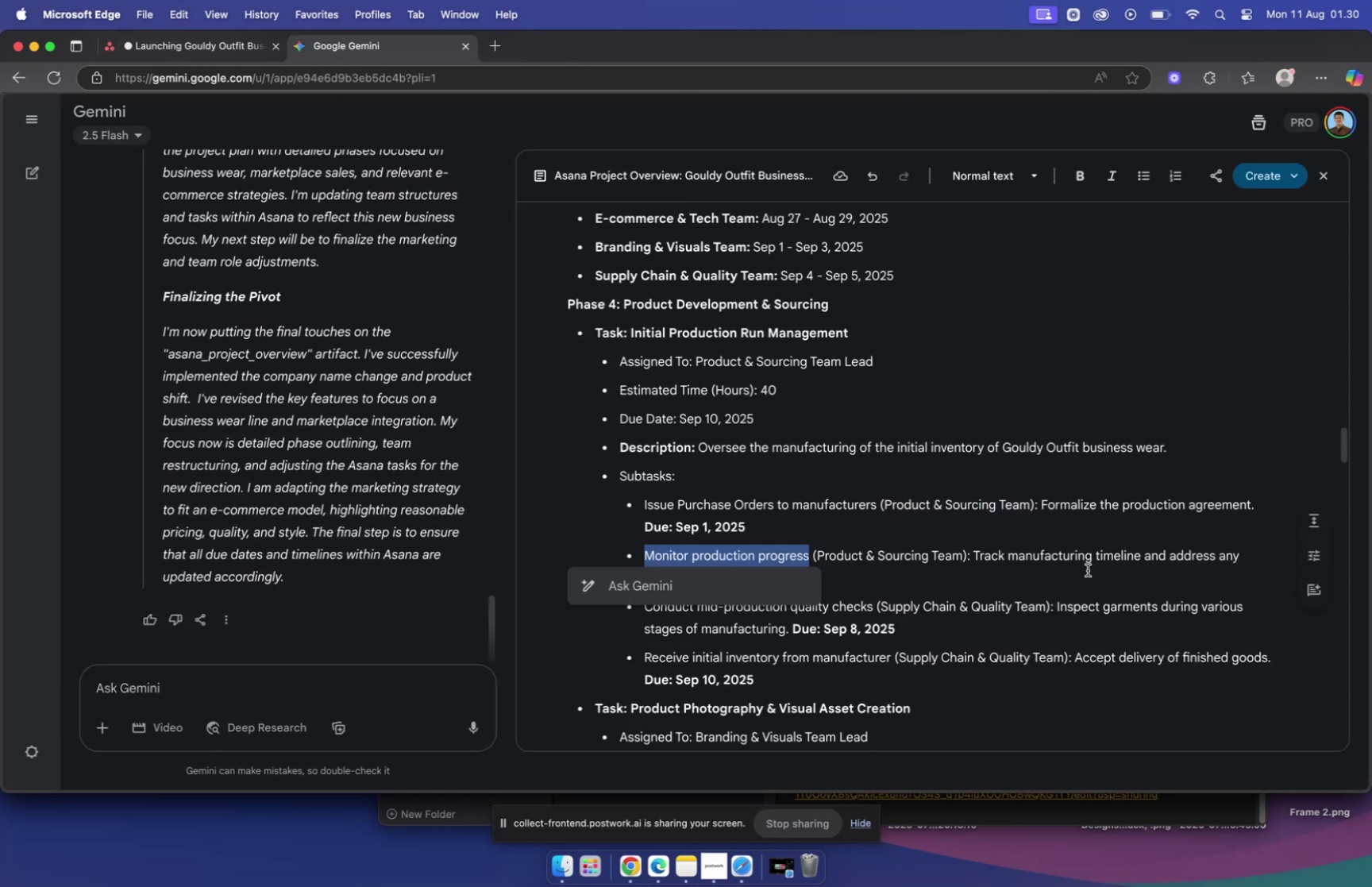 
left_click_drag(start_coordinate=[973, 553], to_coordinate=[688, 585])
 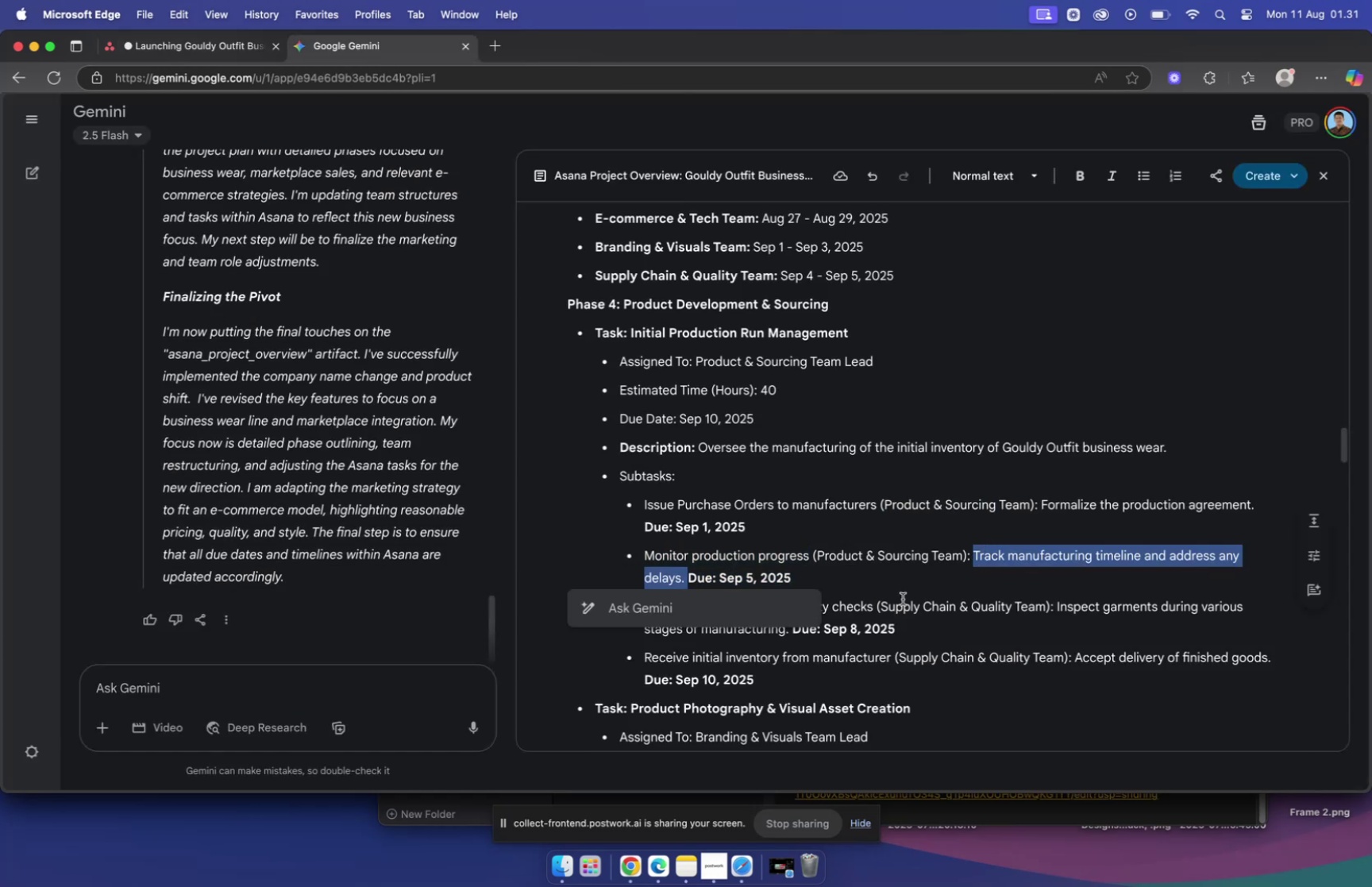 
key(Meta+C)
 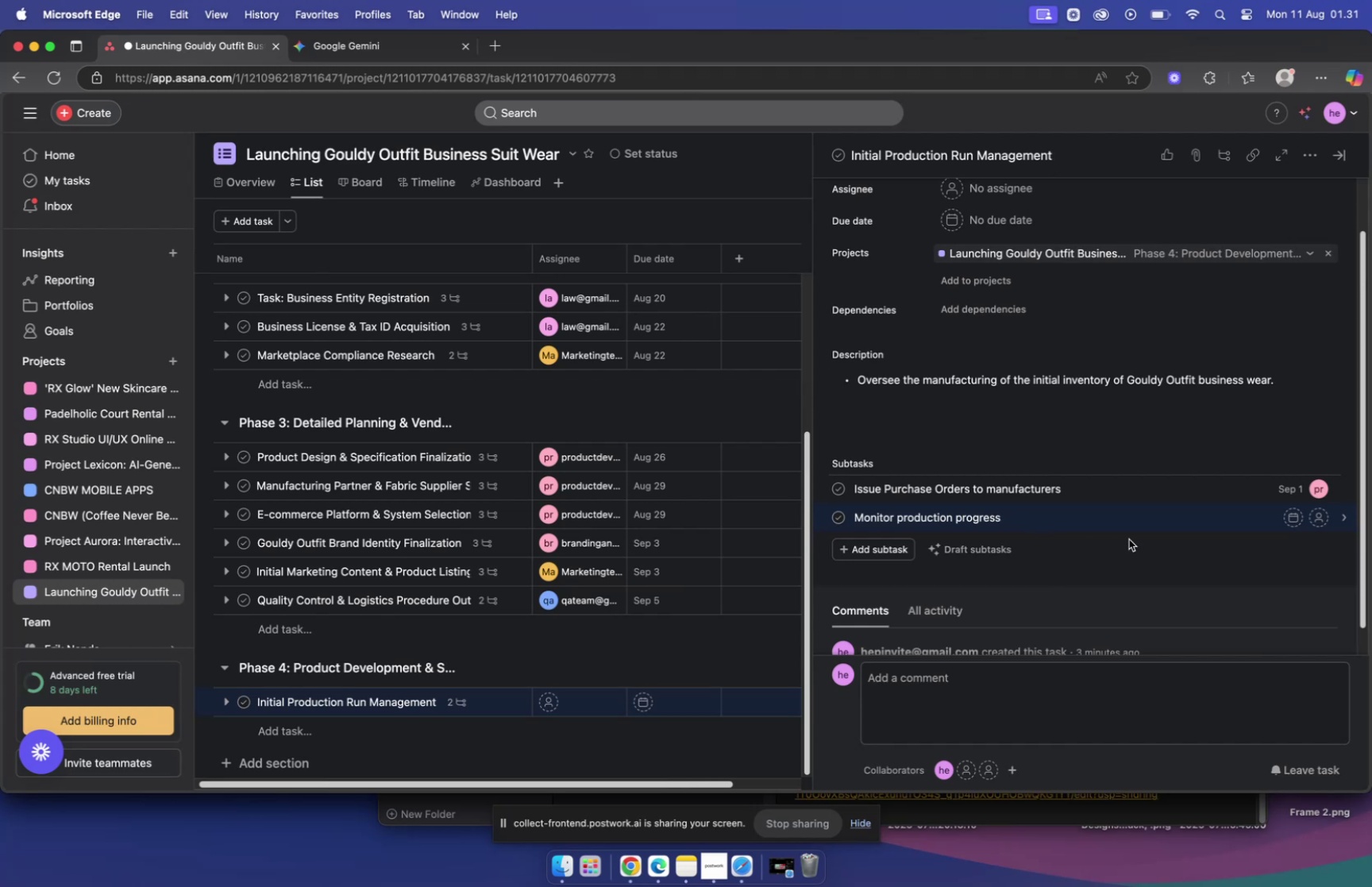 
mouse_move([1265, 519])
 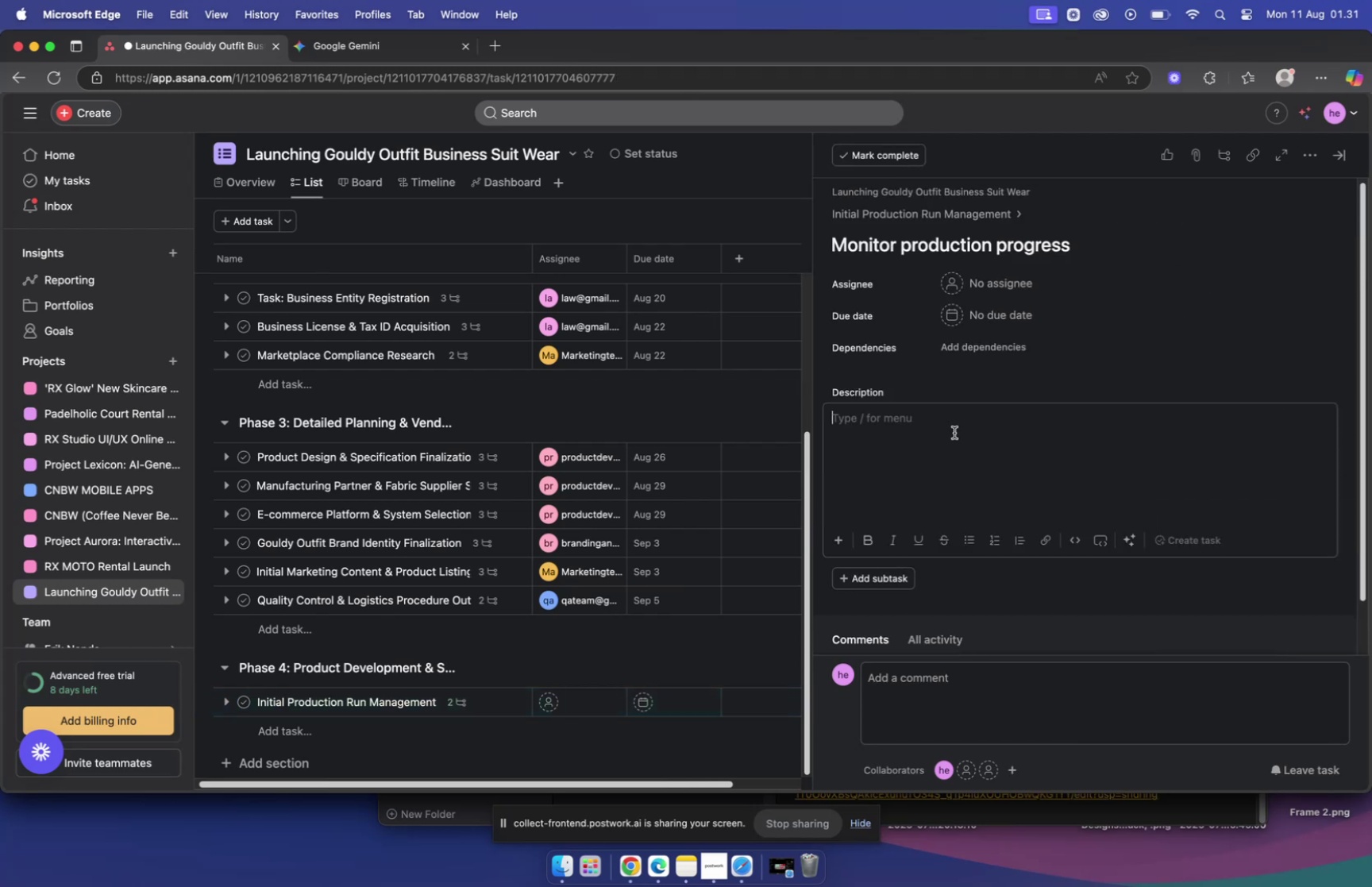 
key(Meta+V)
 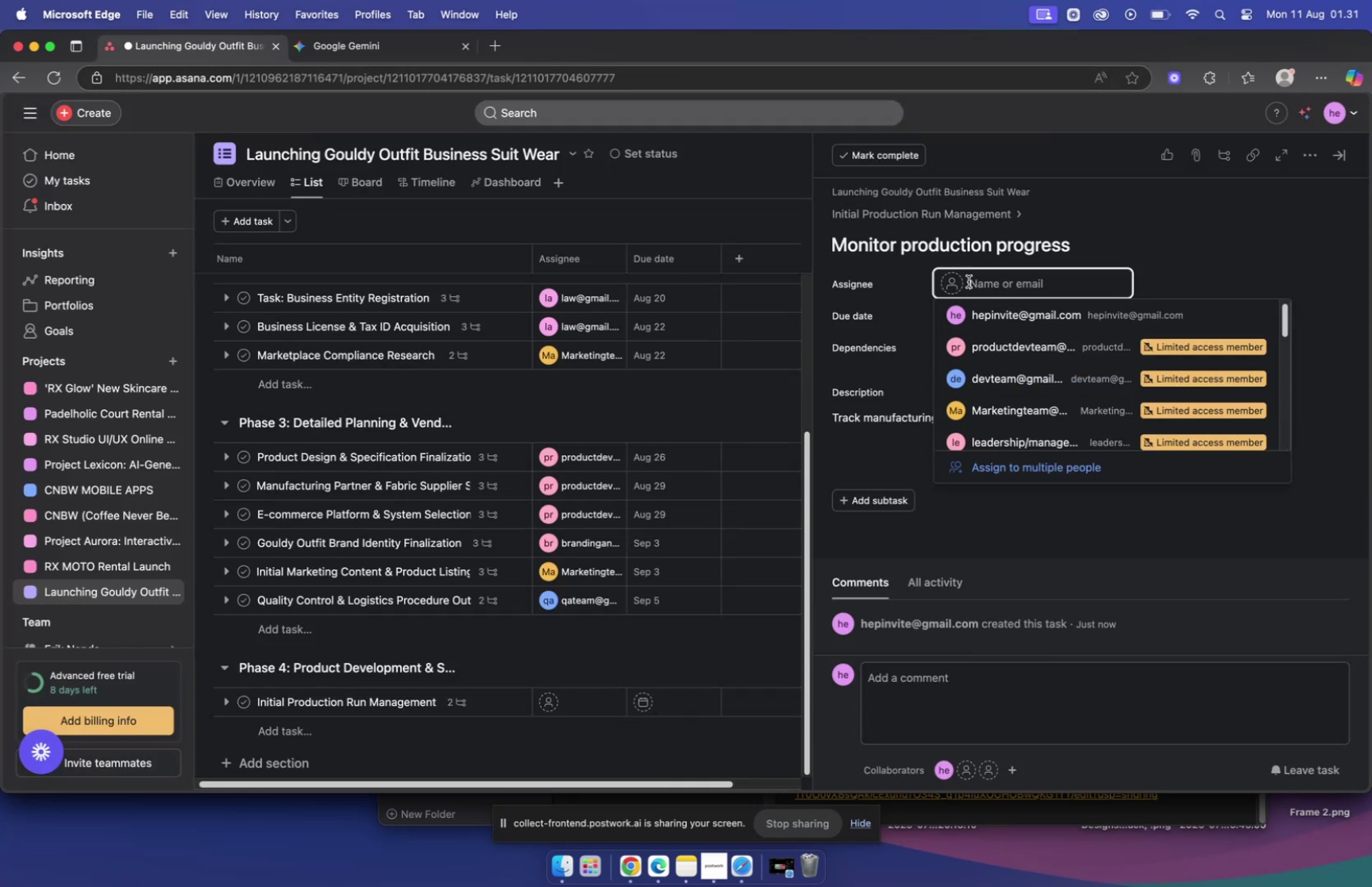 
wait(7.18)
 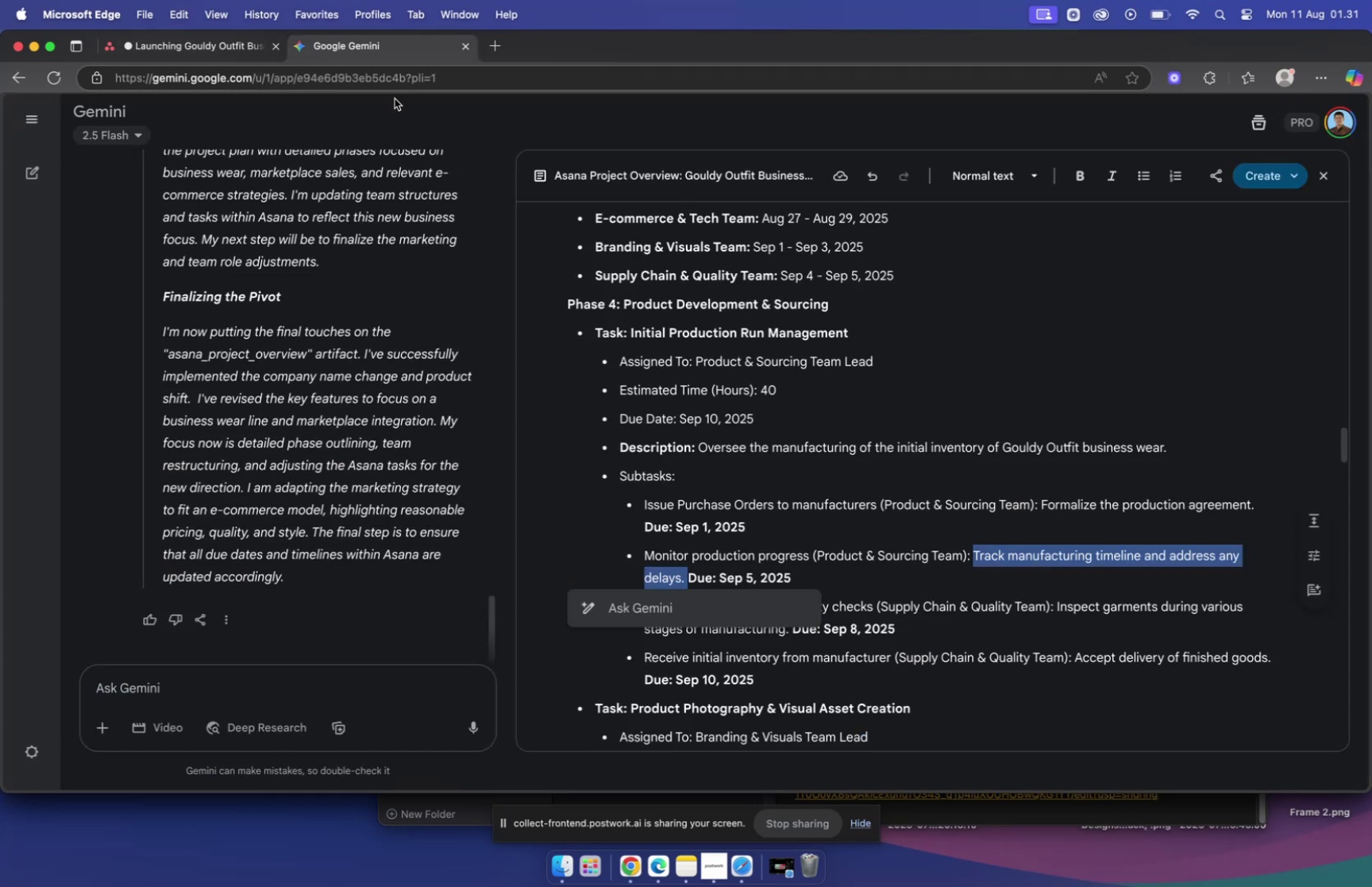 
type(sep)
key(Backspace)
key(Backspace)
key(Backspace)
key(Backspace)
 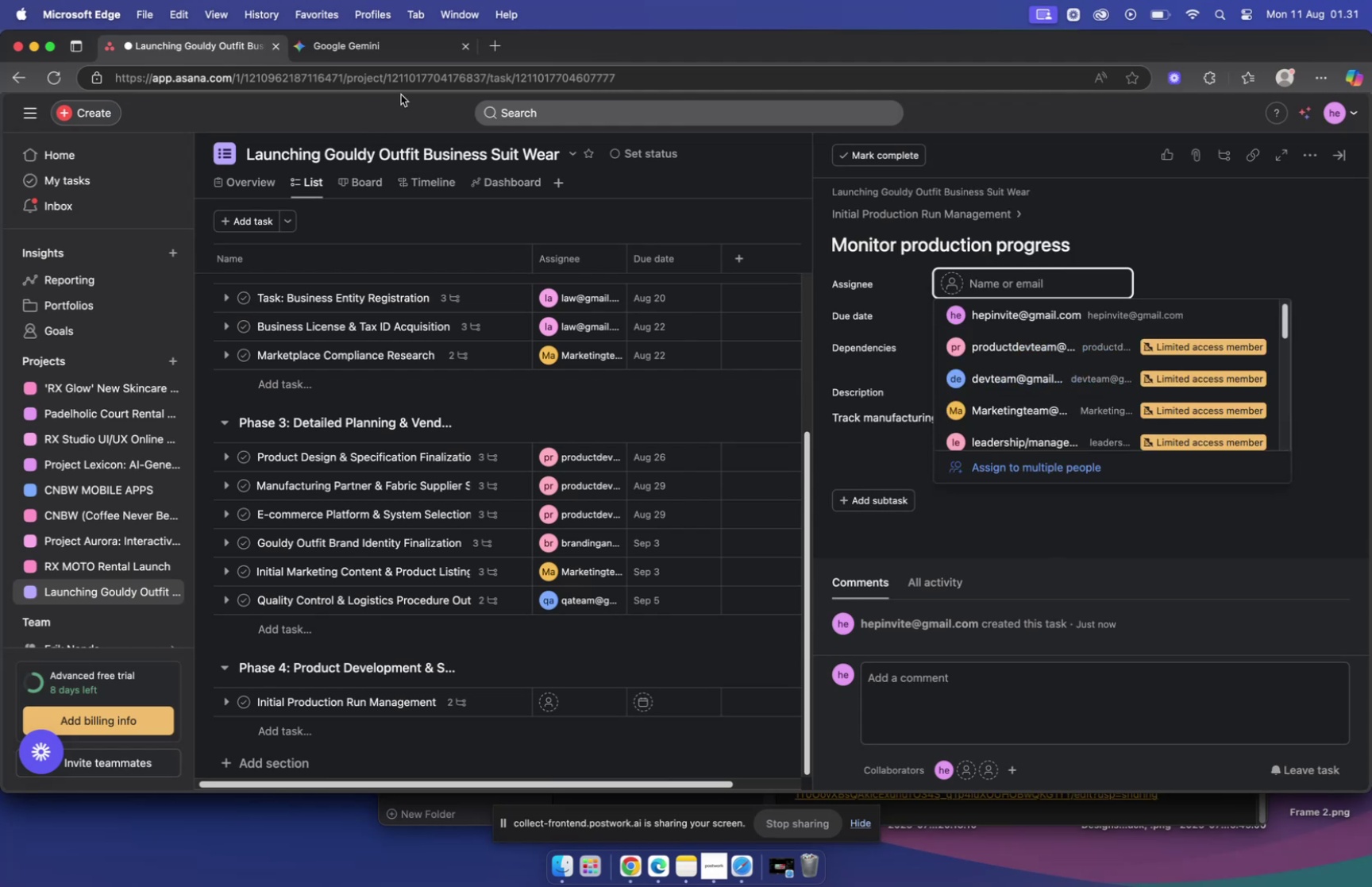 
left_click([424, 50])
 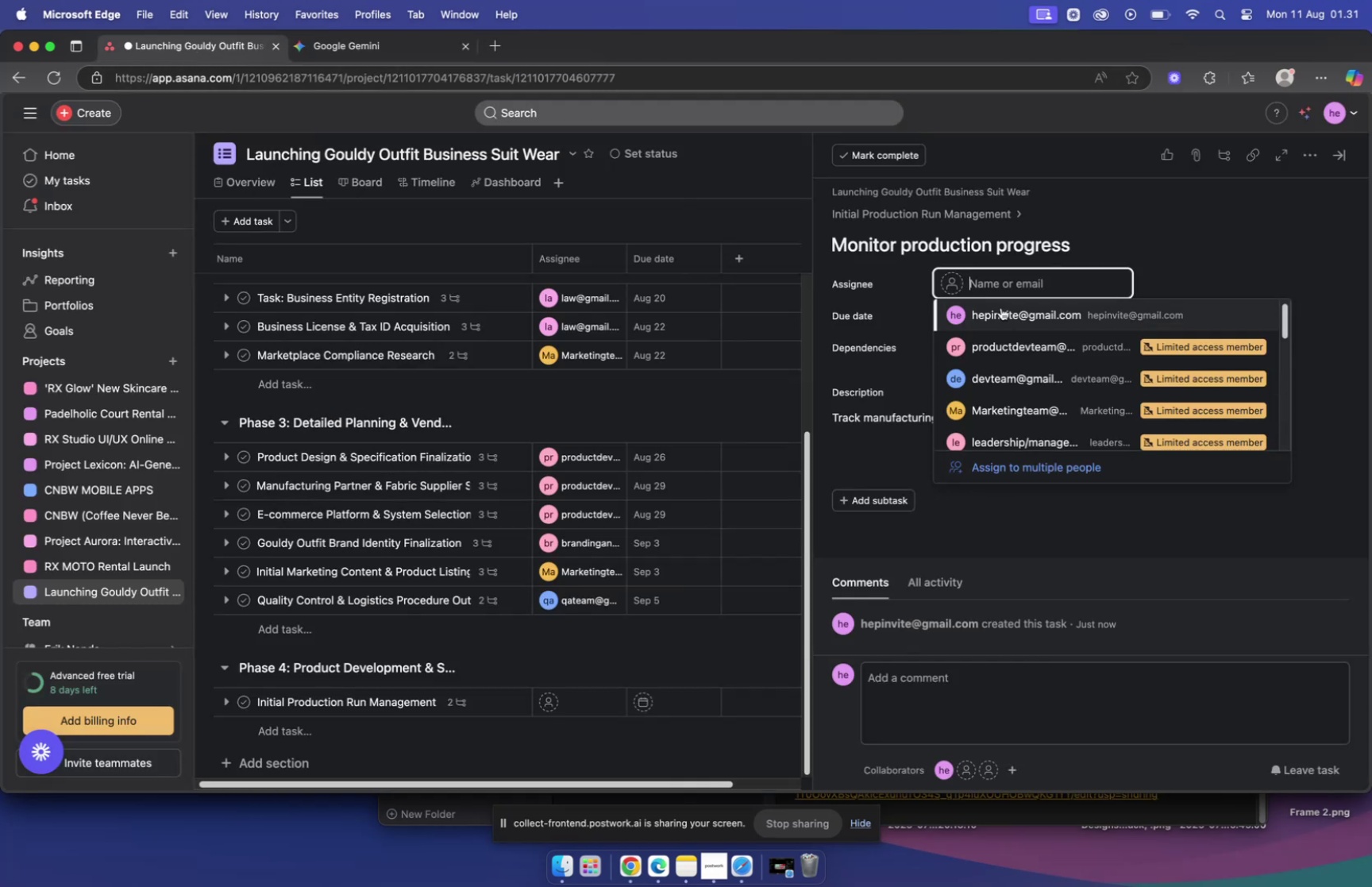 
left_click([1033, 280])
 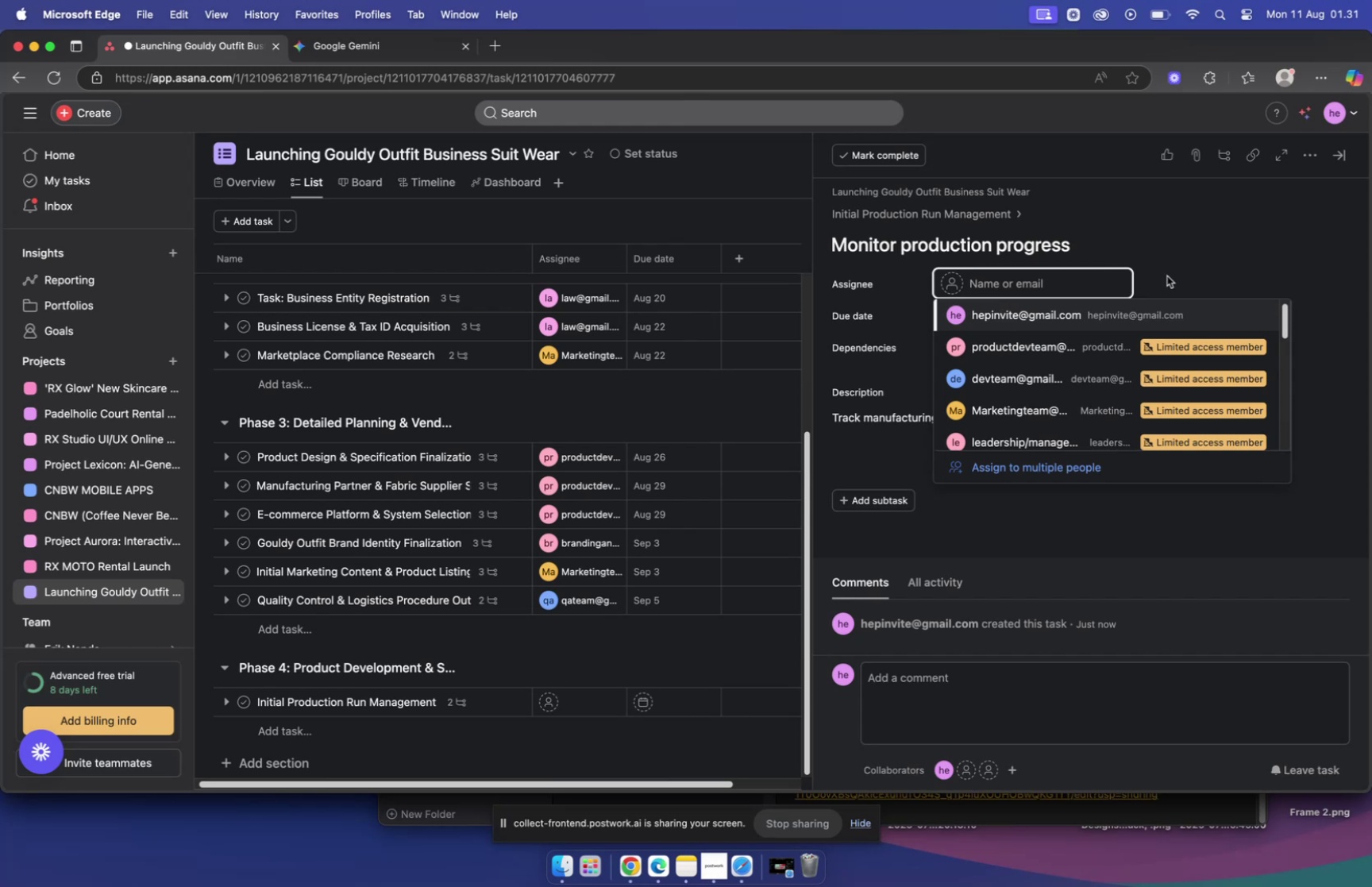 
left_click([1204, 270])
 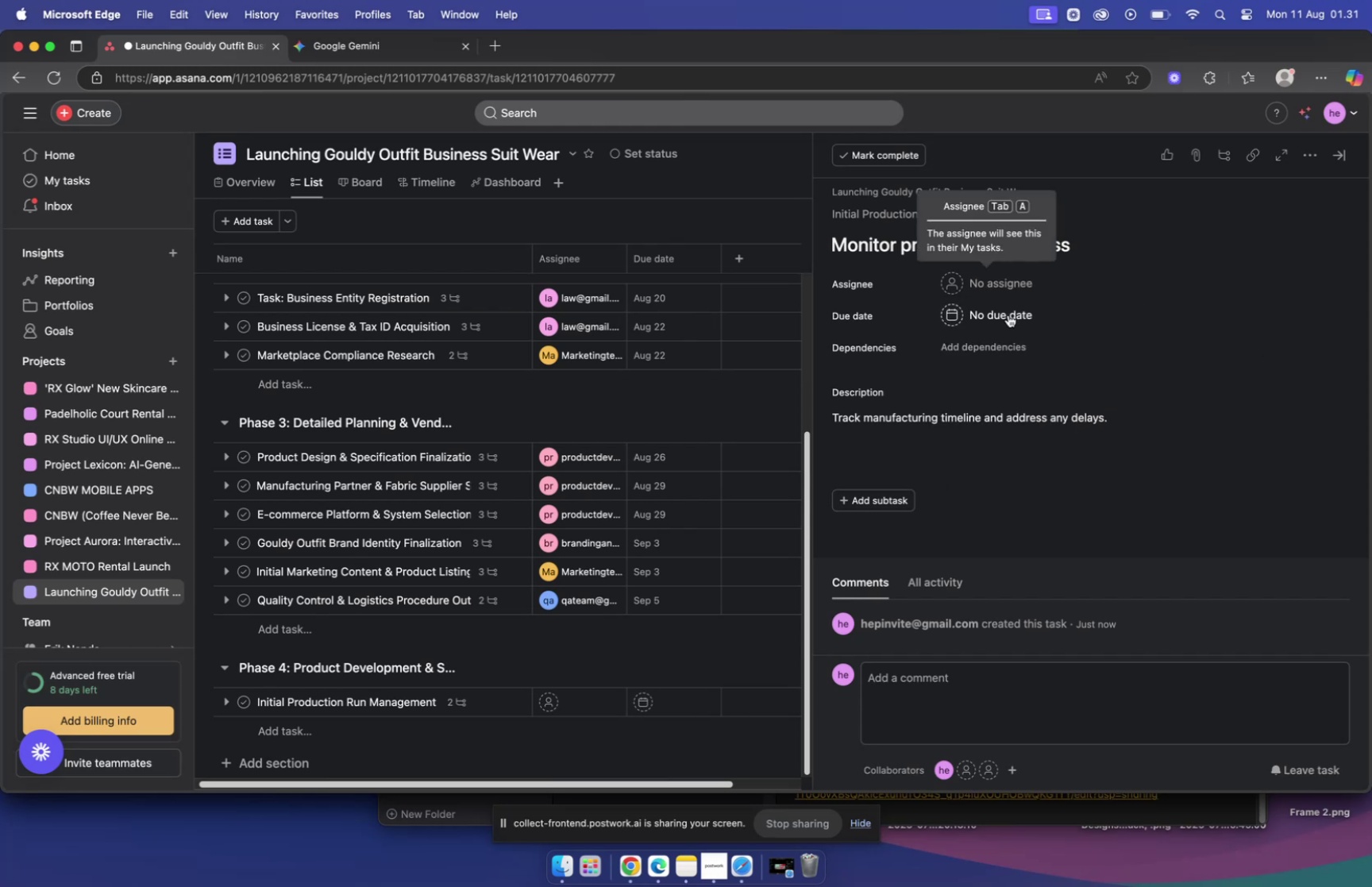 
left_click([984, 318])
 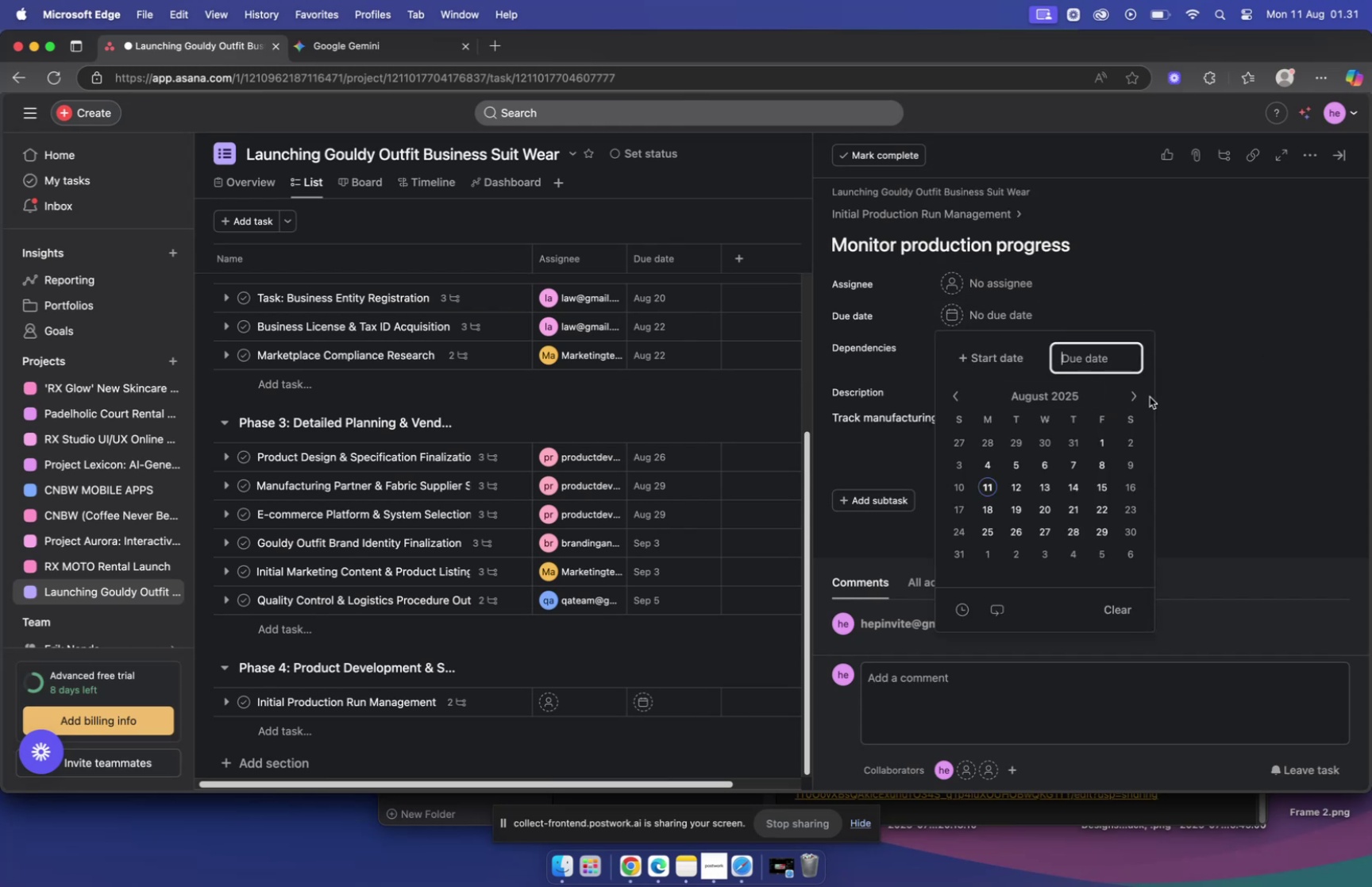 
left_click([1131, 396])
 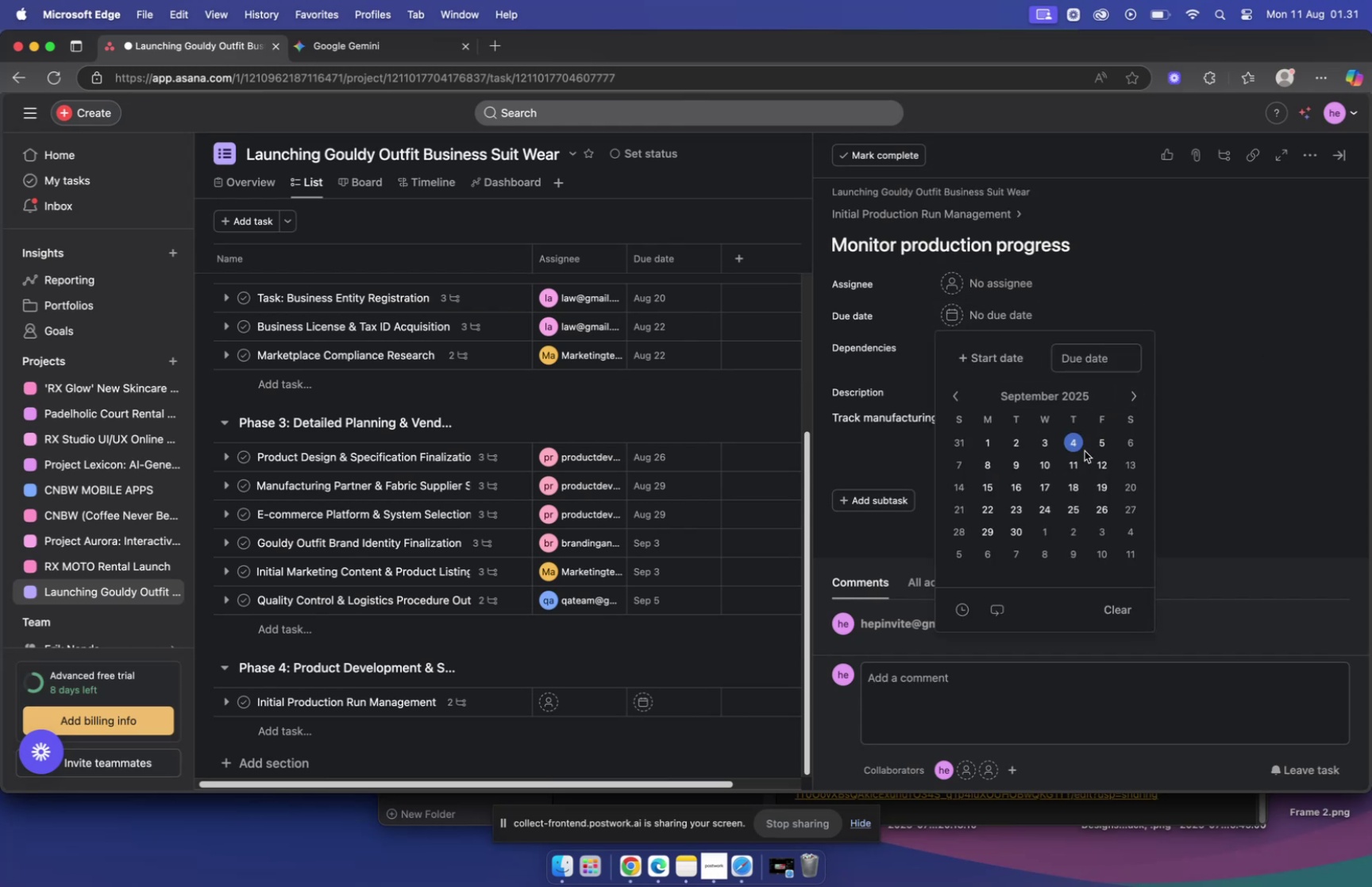 
left_click([1101, 442])
 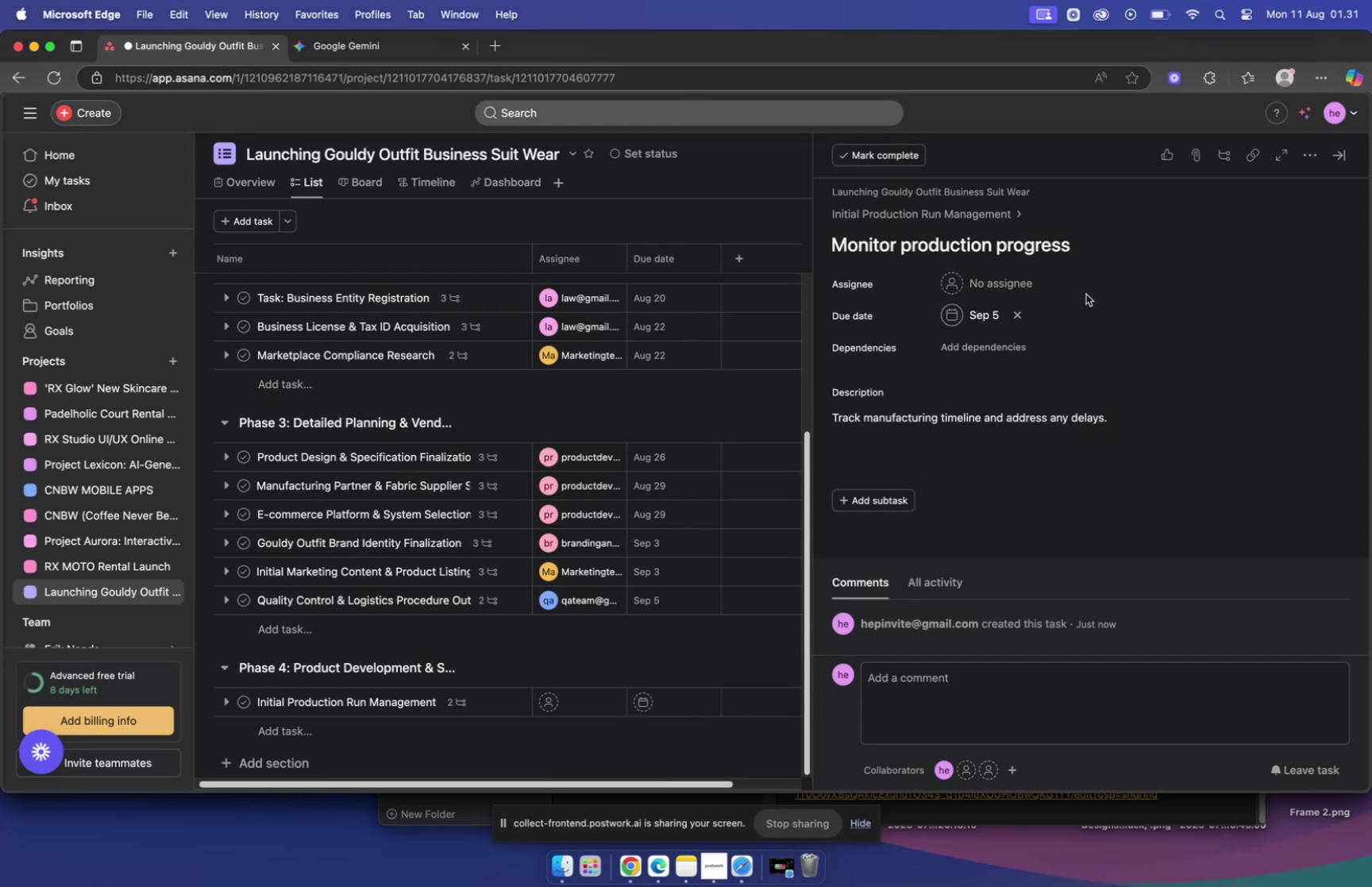 
double_click([963, 285])
 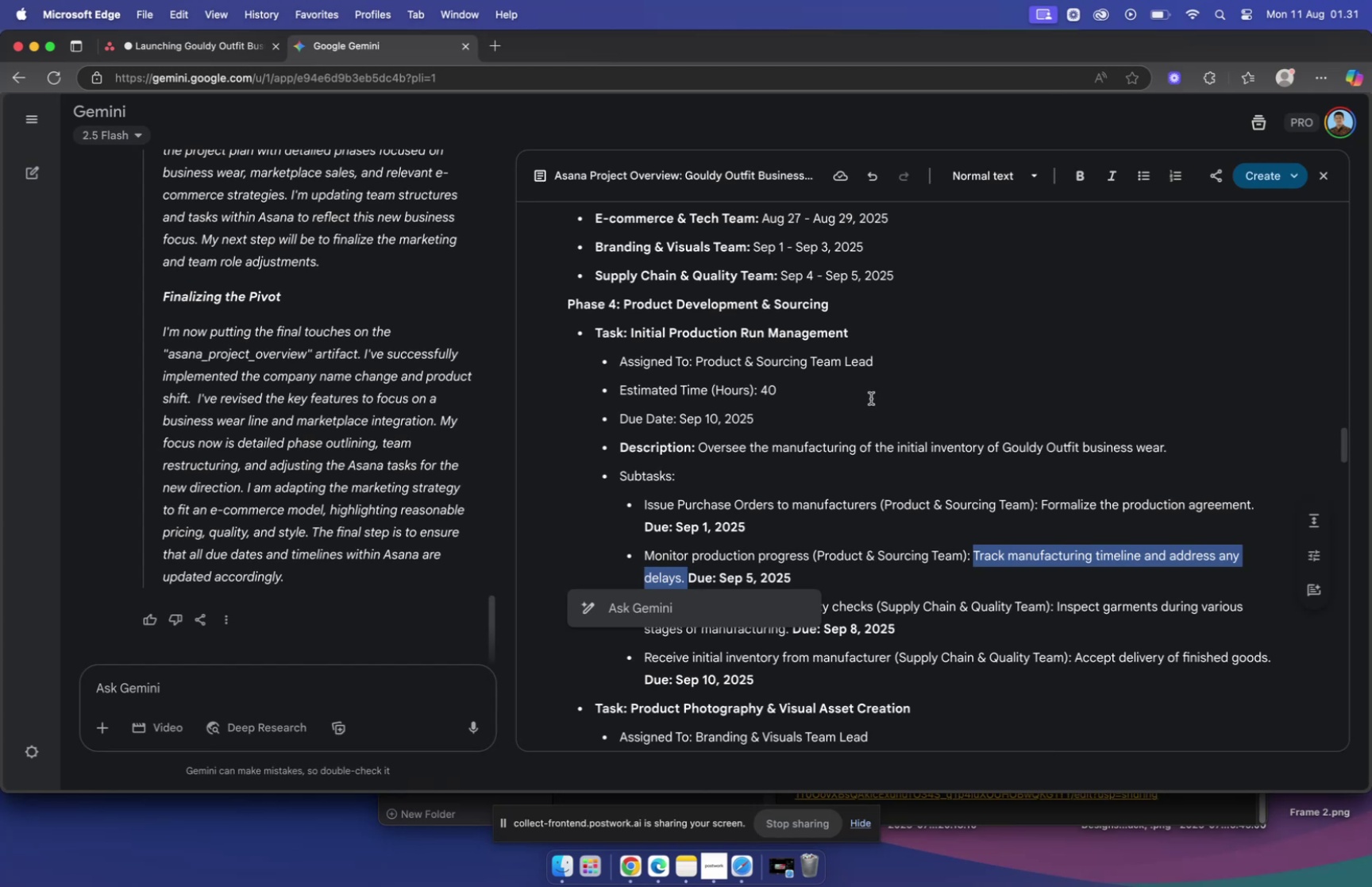 
scroll: coordinate [862, 391], scroll_direction: down, amount: 2.0
 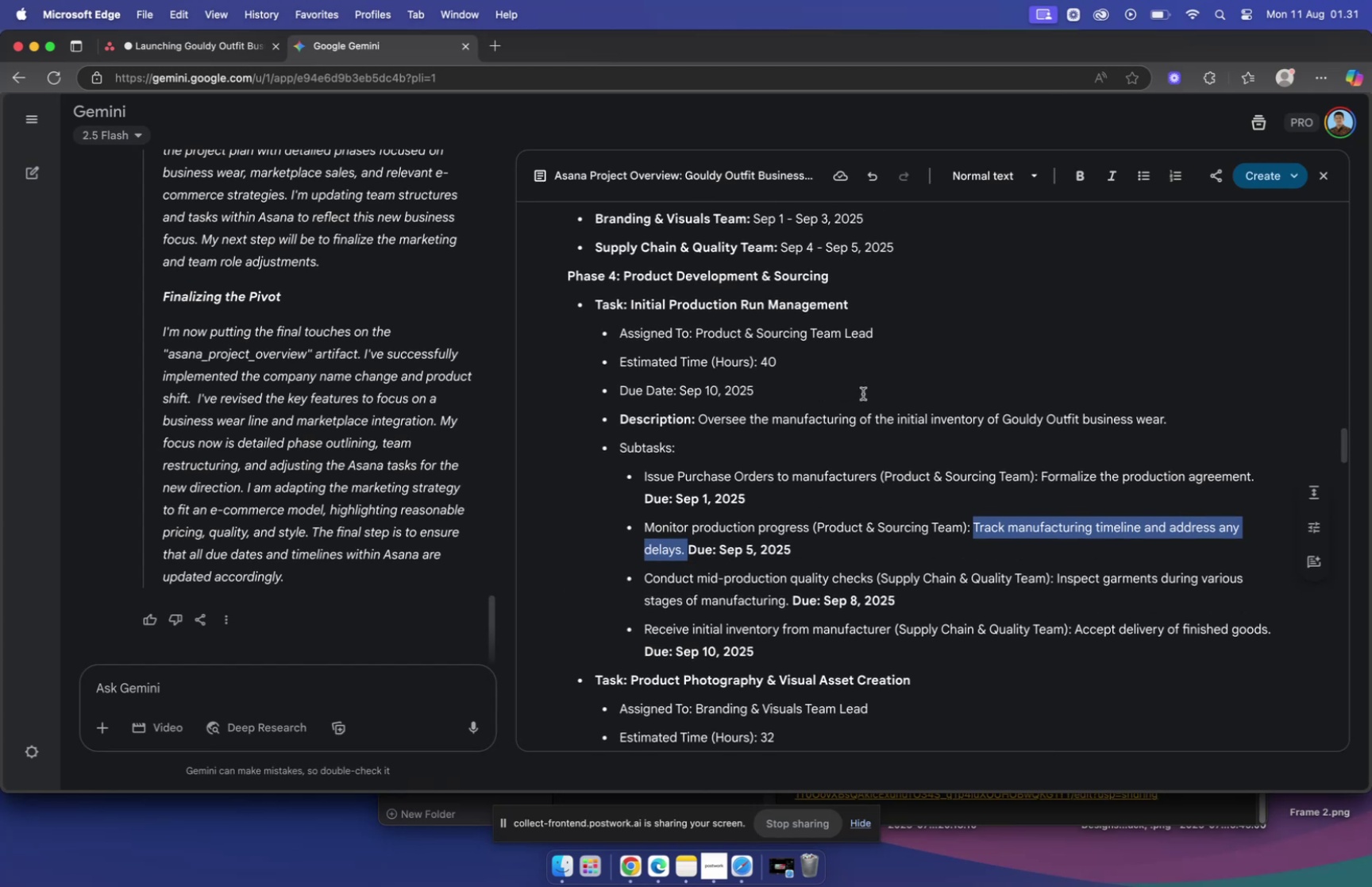 
wait(9.34)
 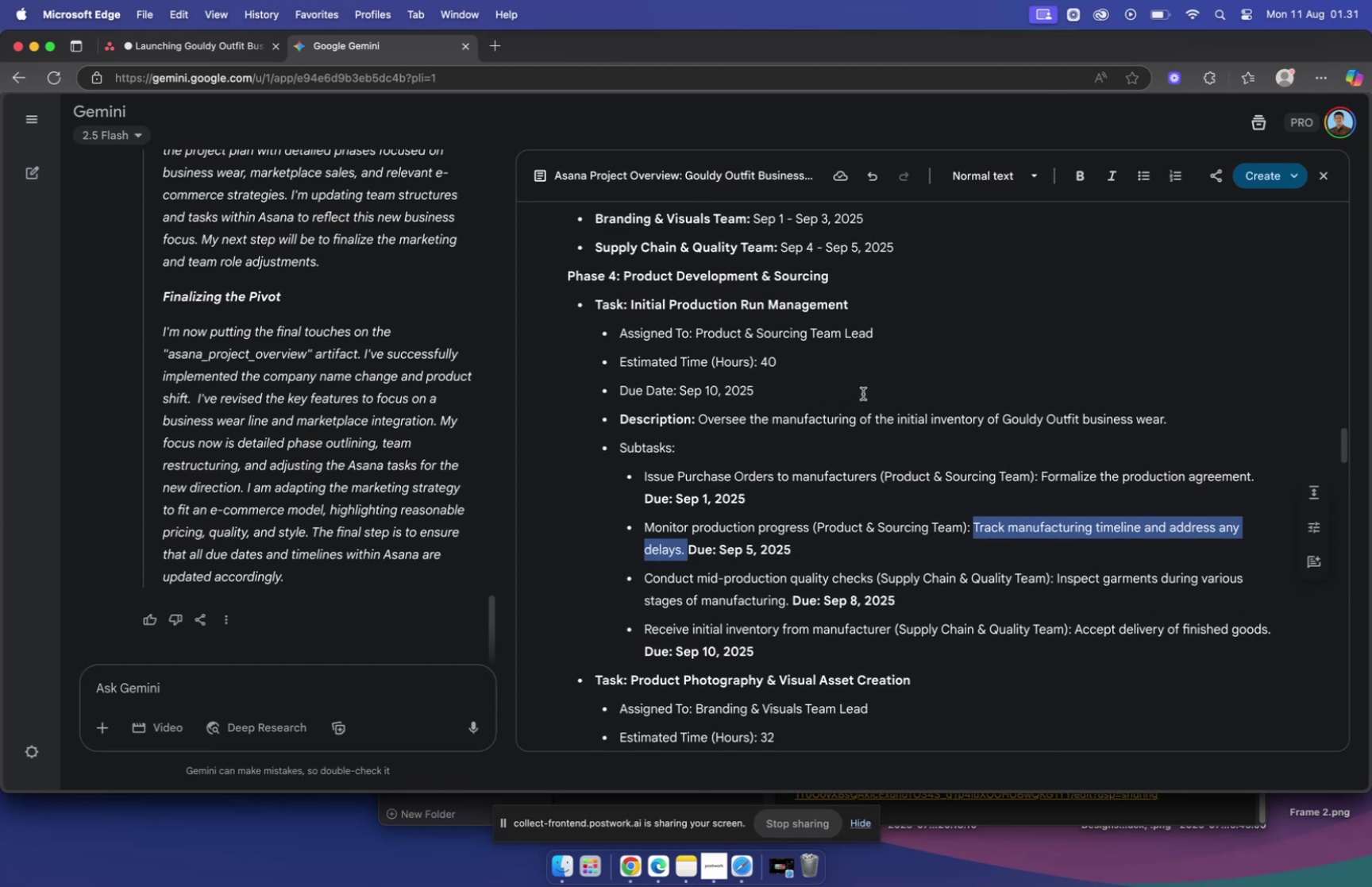 
left_click([1170, 285])
 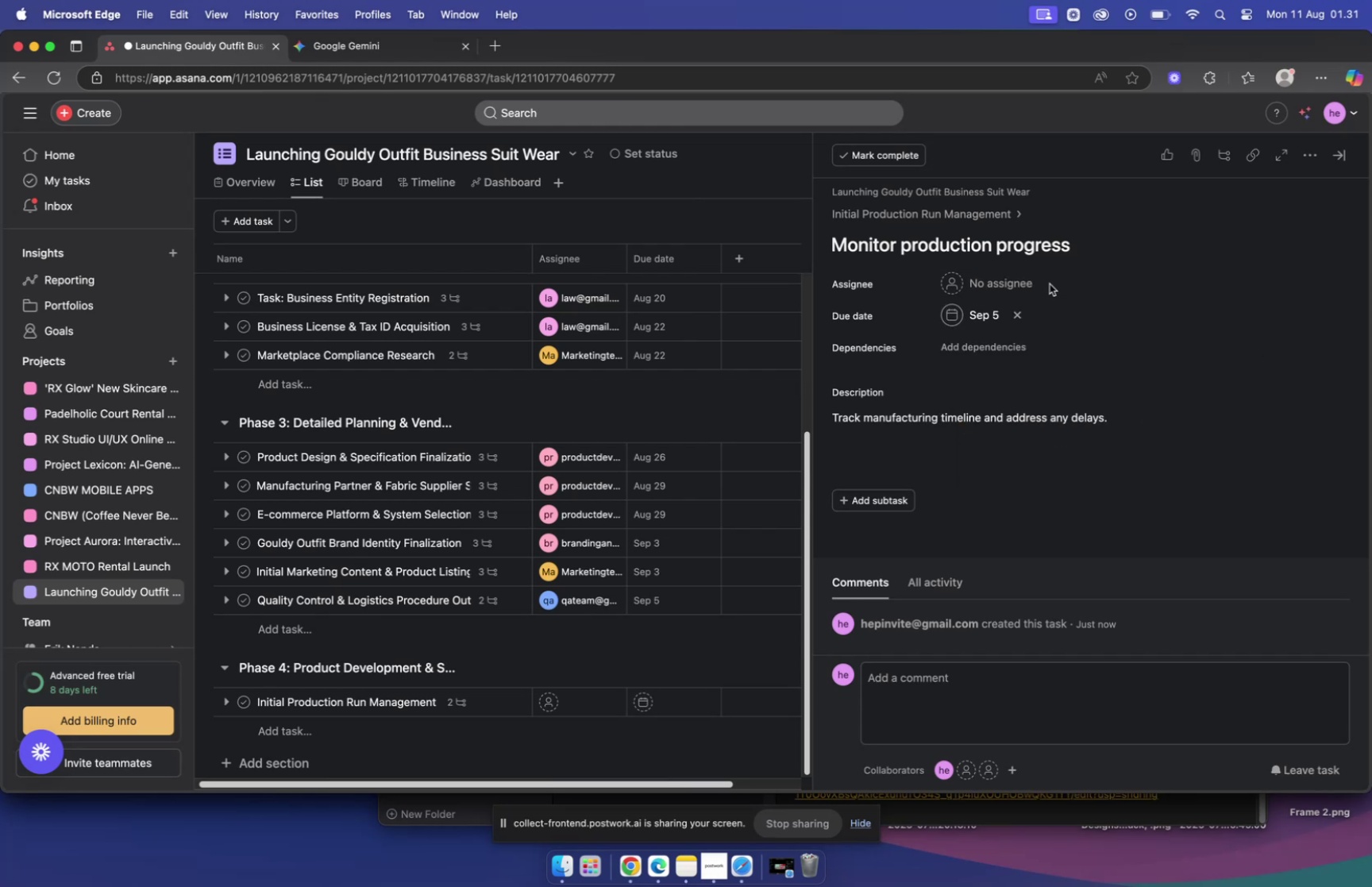 
left_click([1050, 283])
 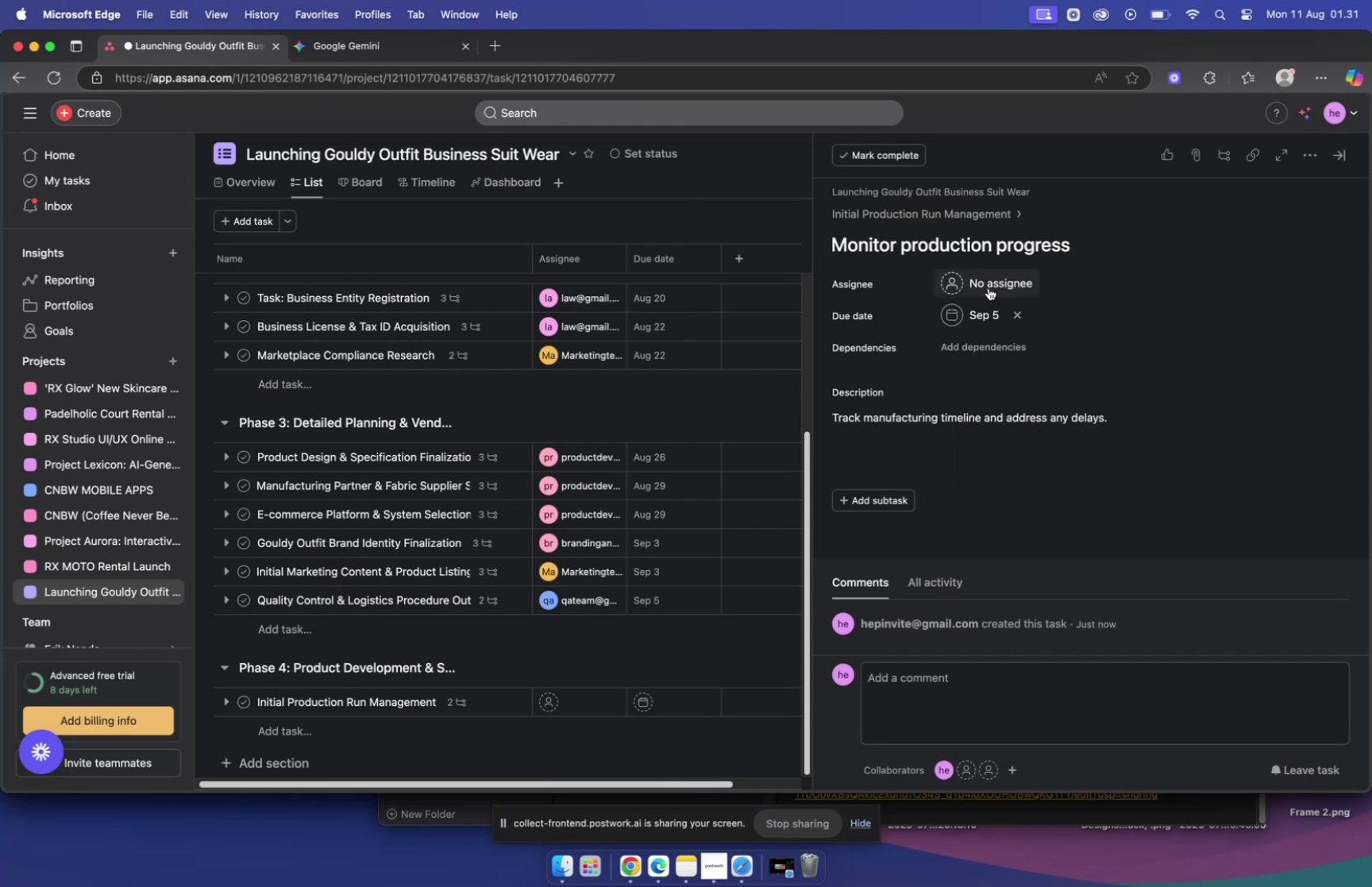 
left_click([989, 287])
 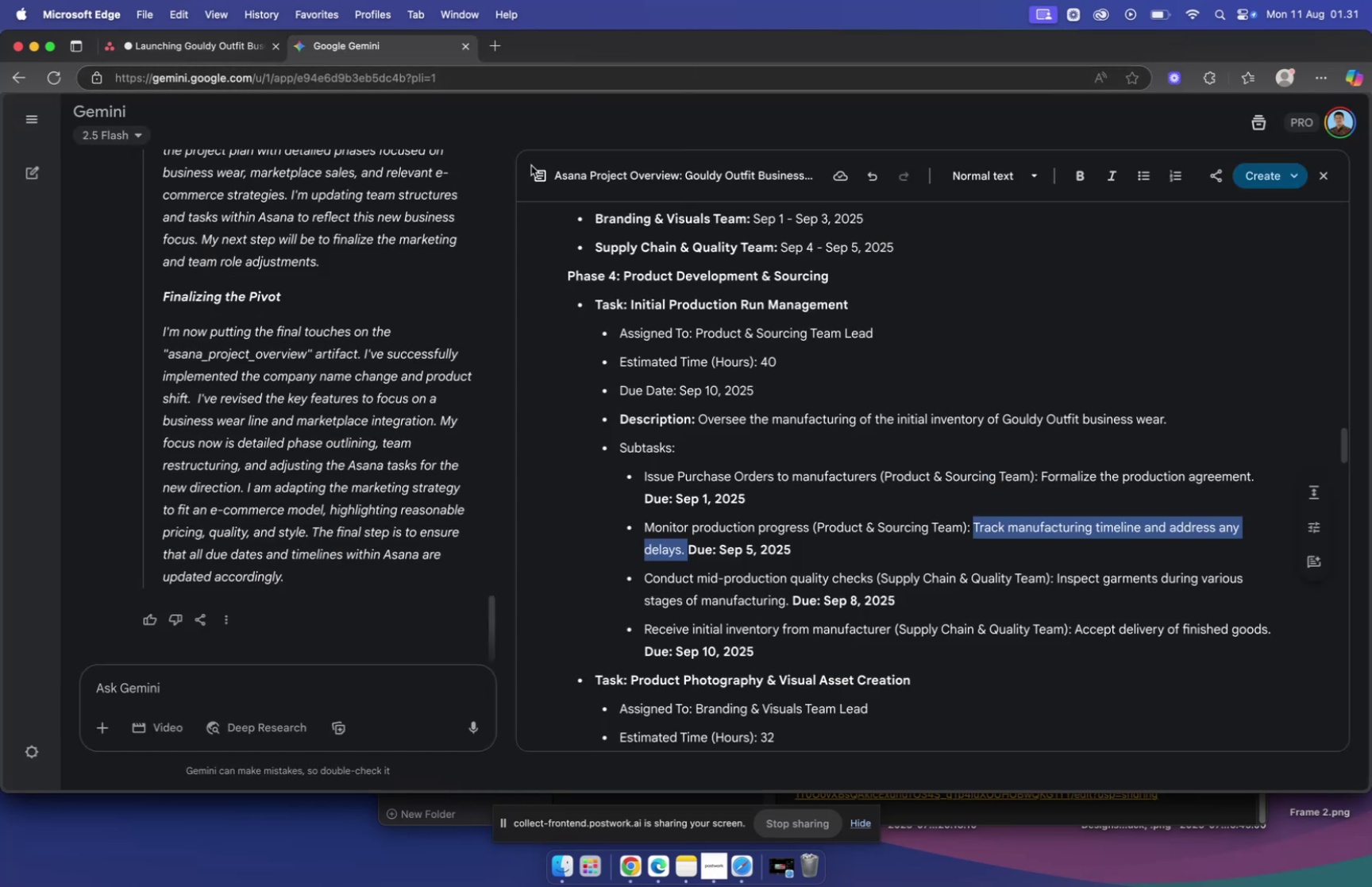 
wait(5.15)
 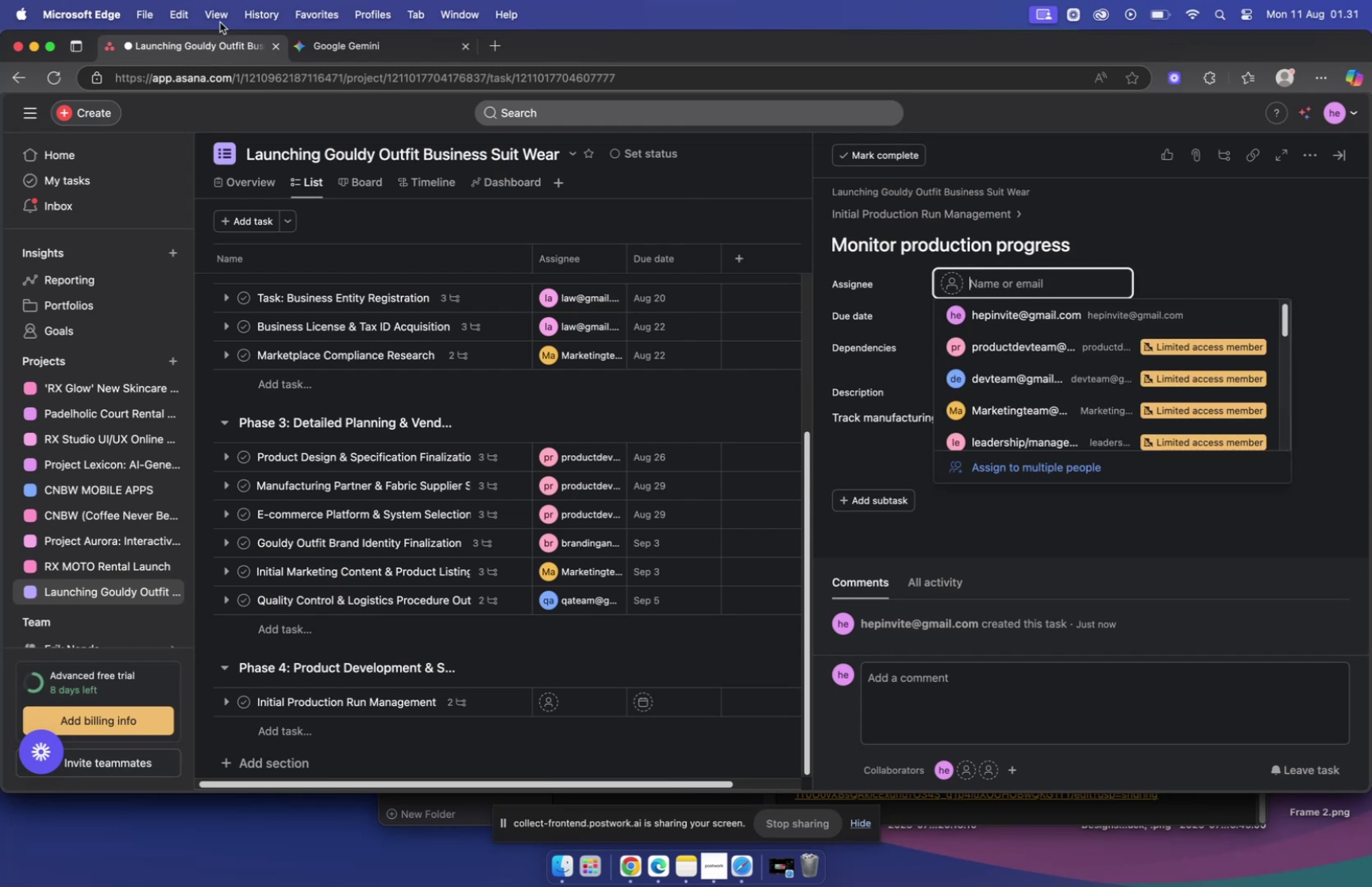 
left_click([221, 51])
 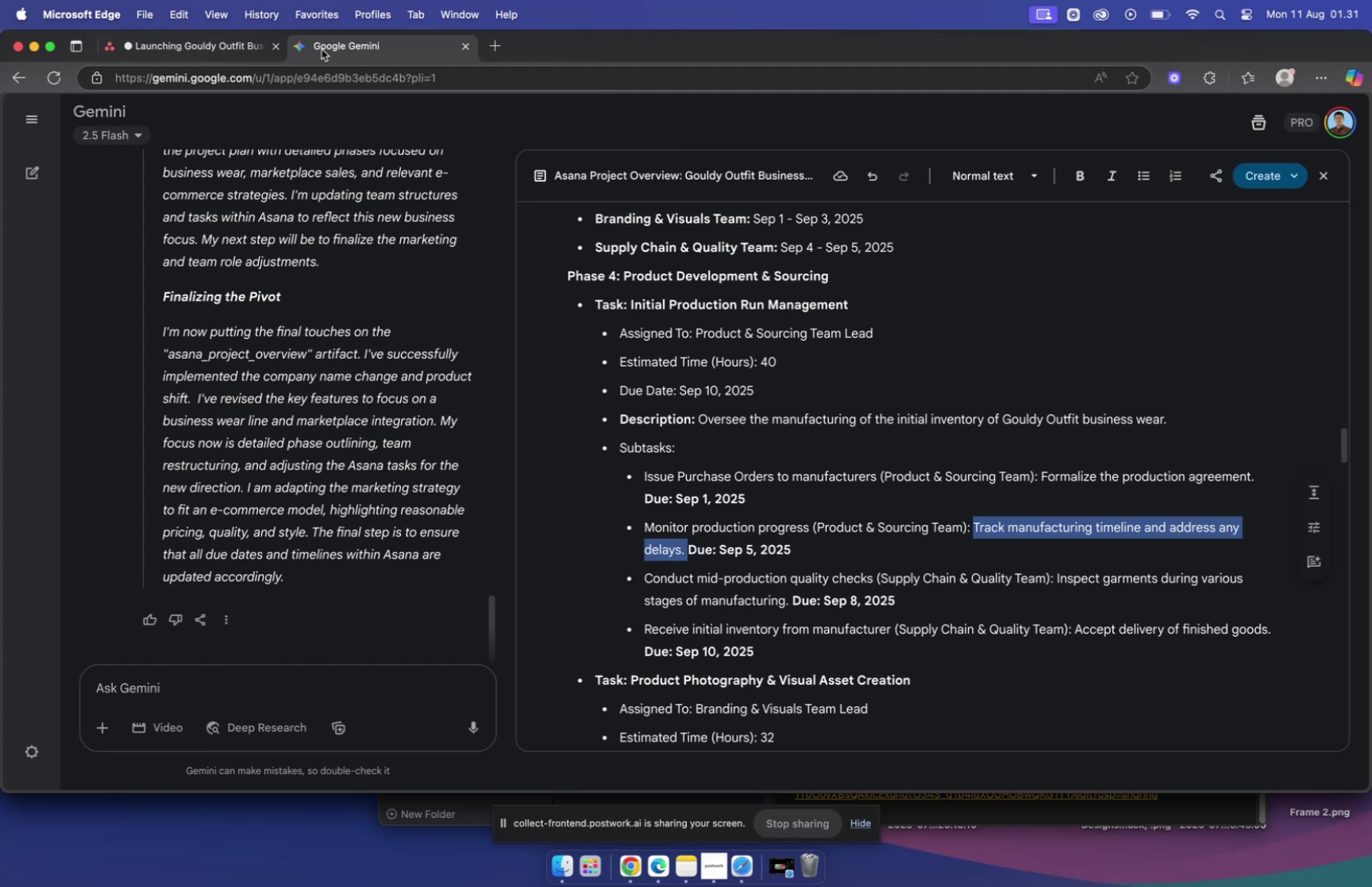 
wait(6.79)
 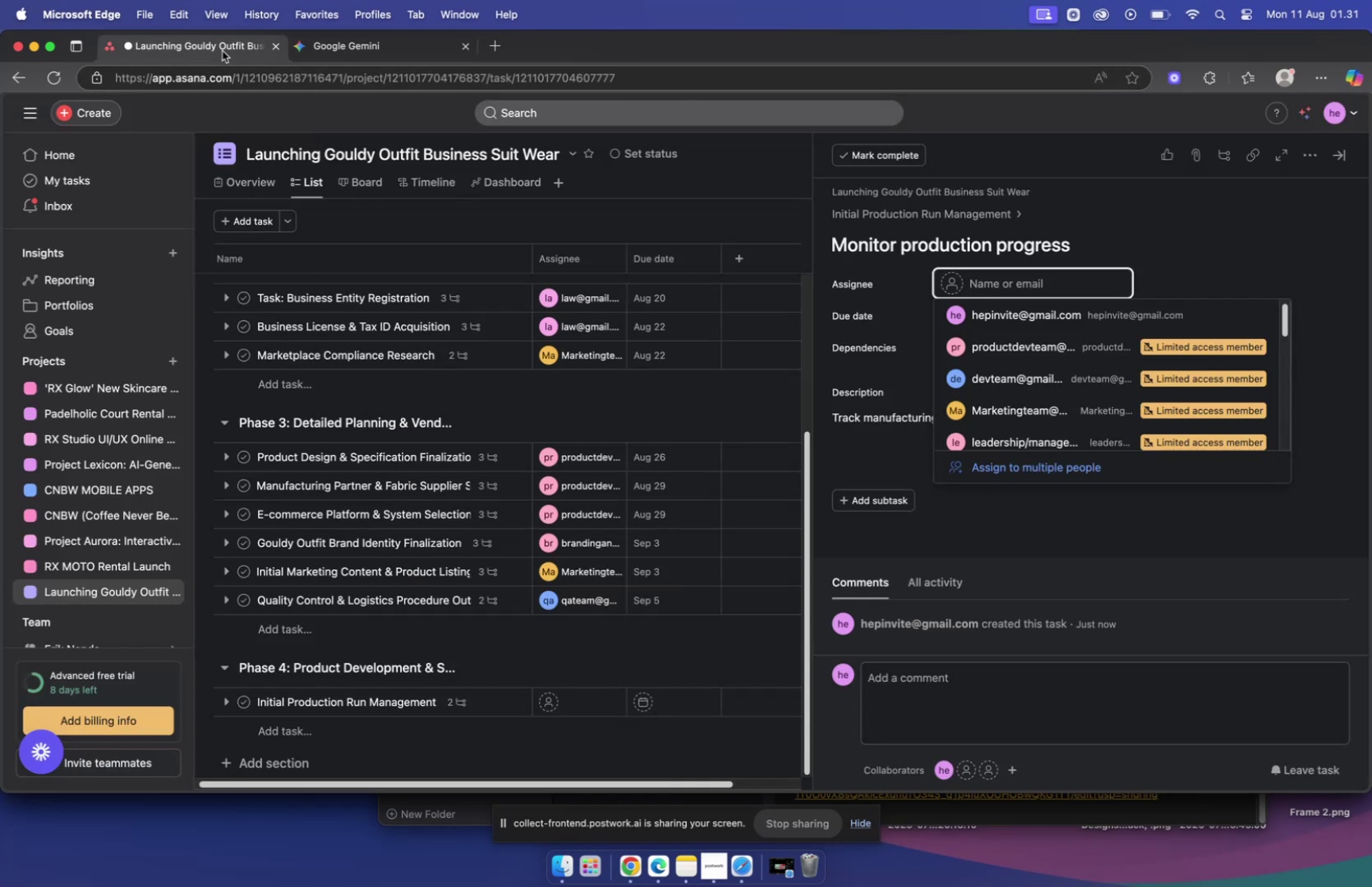 
left_click([196, 33])
 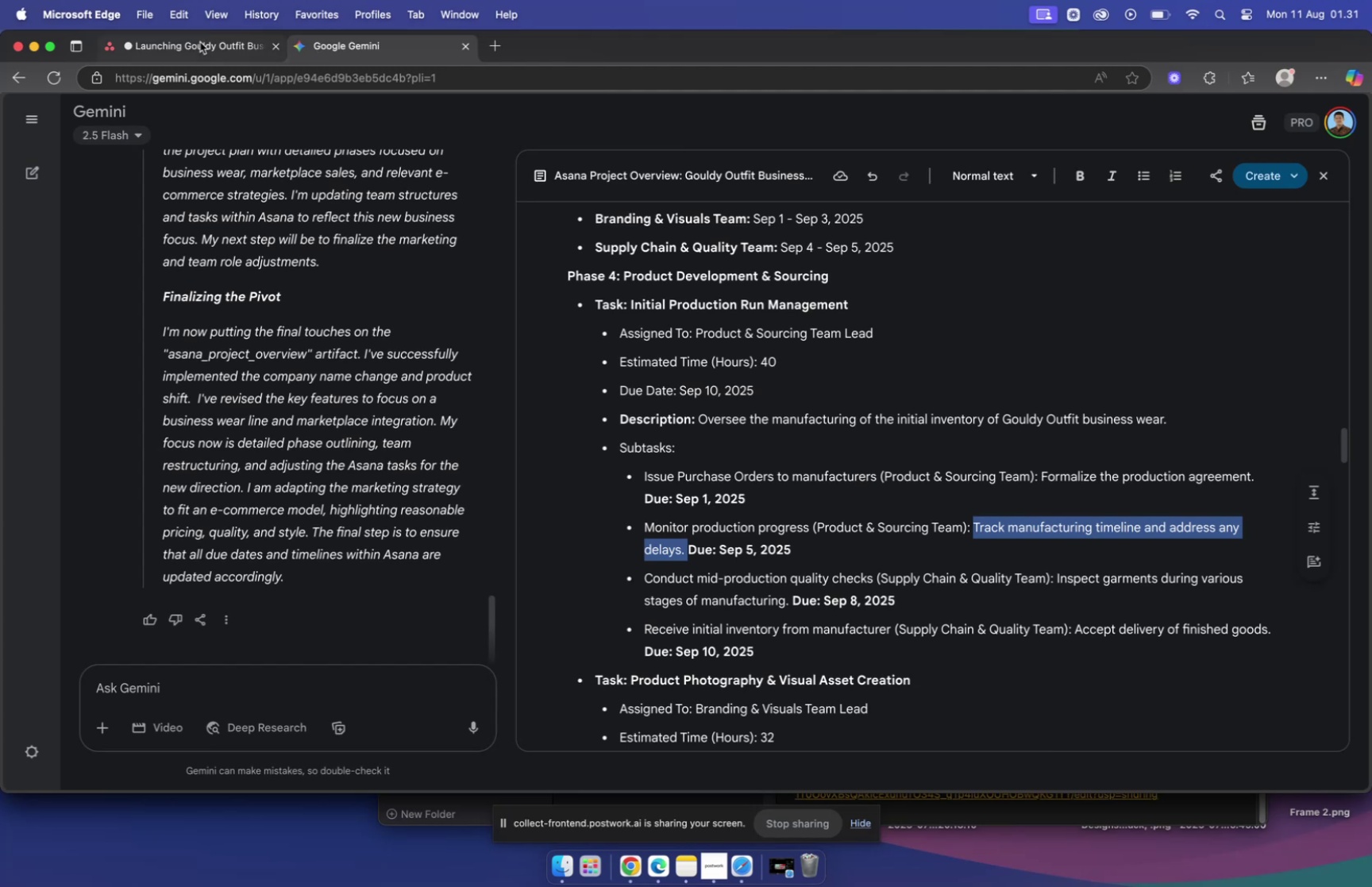 
left_click([200, 42])
 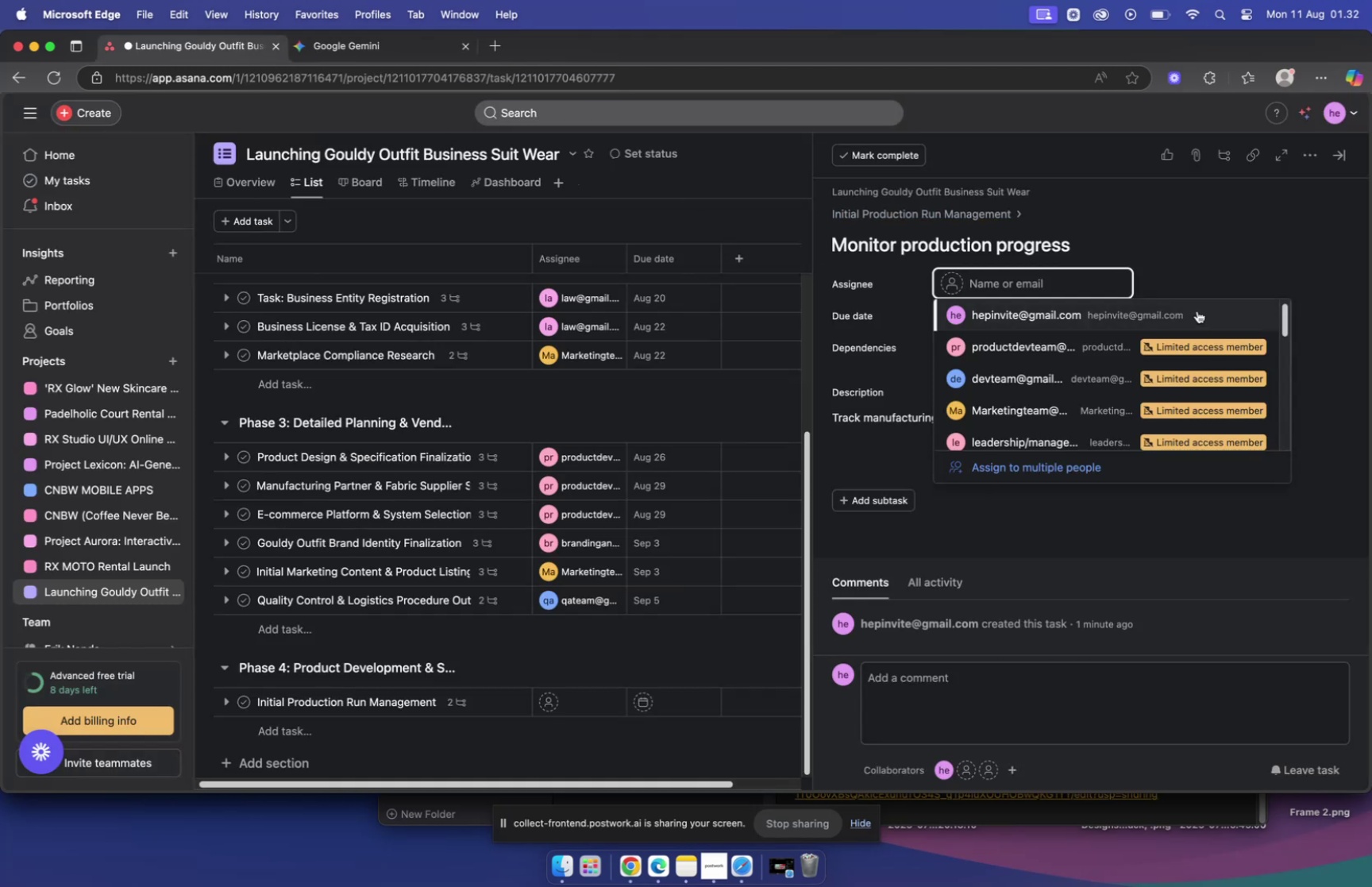 
type(sep)
key(Backspace)
key(Backspace)
key(Backspace)
 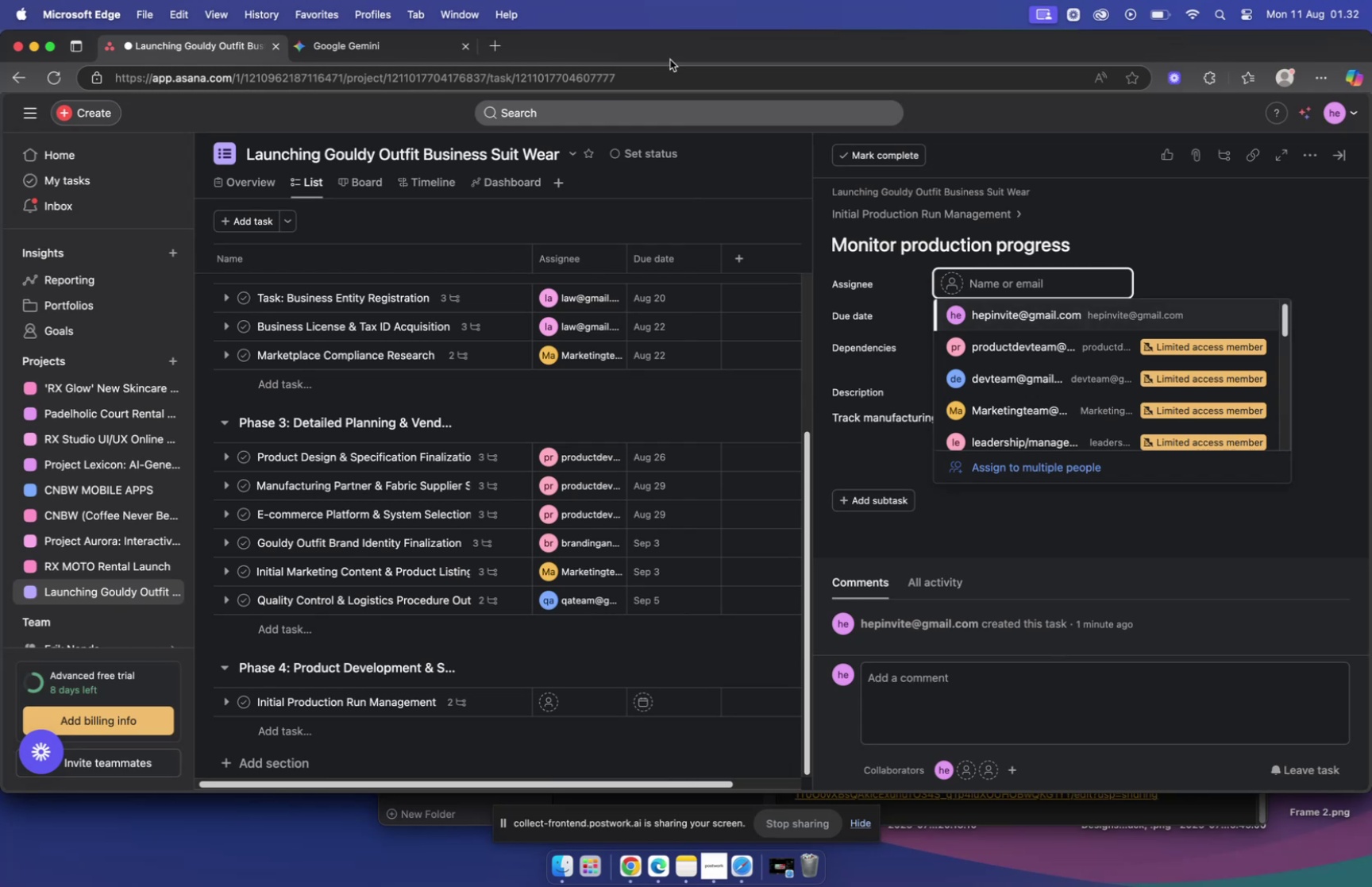 
left_click([407, 39])
 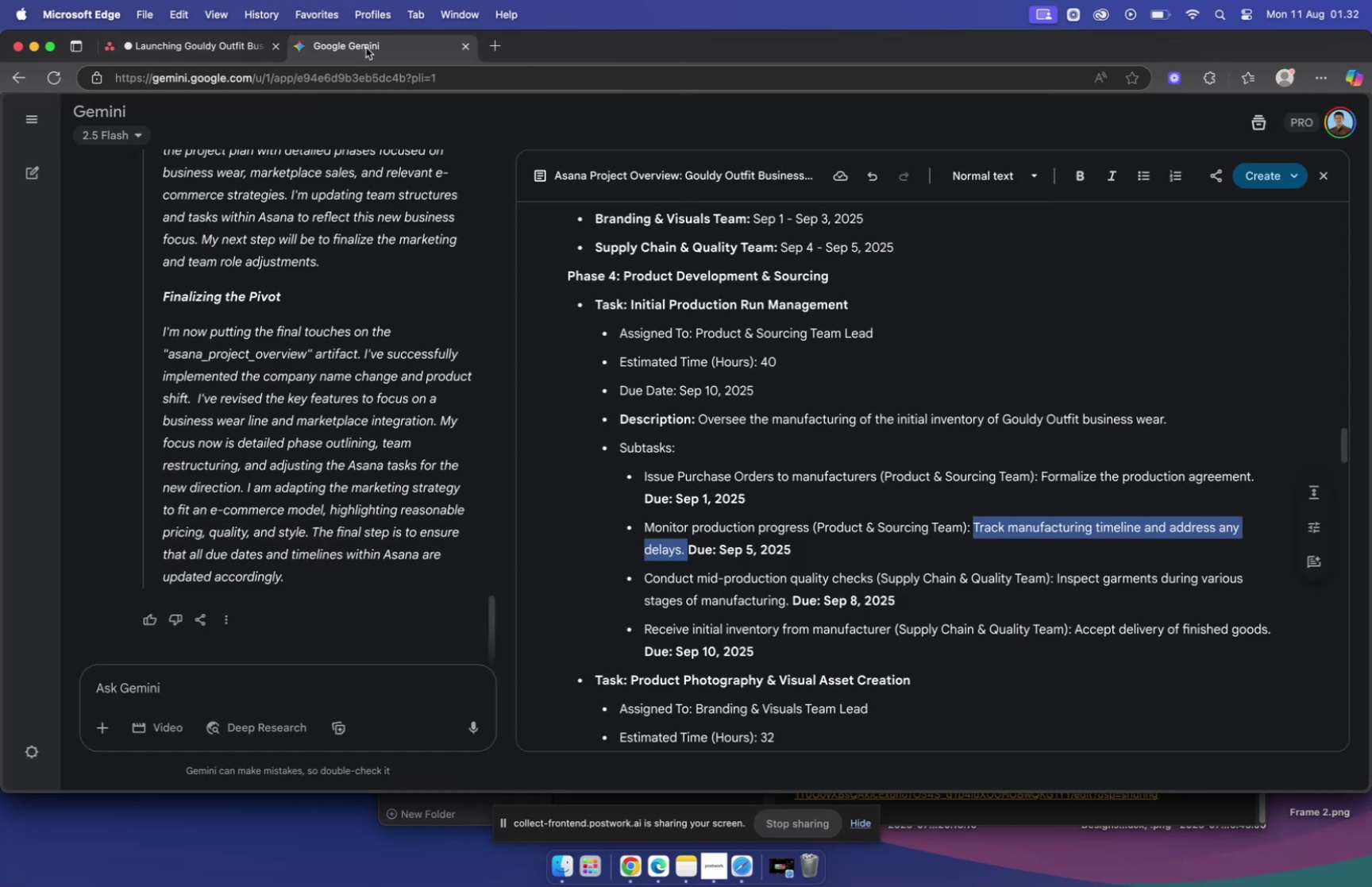 
left_click([248, 56])
 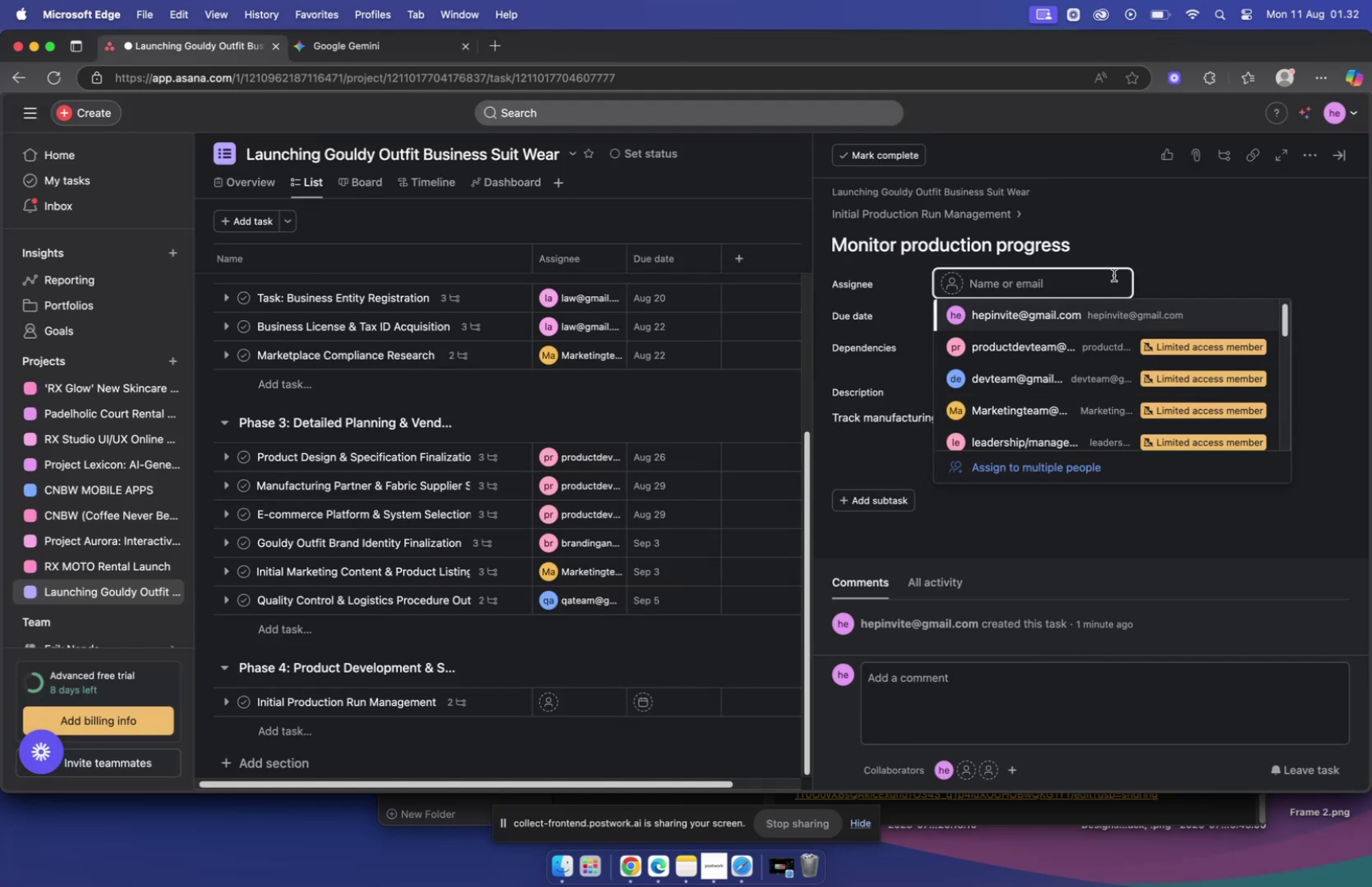 
type(pro)
 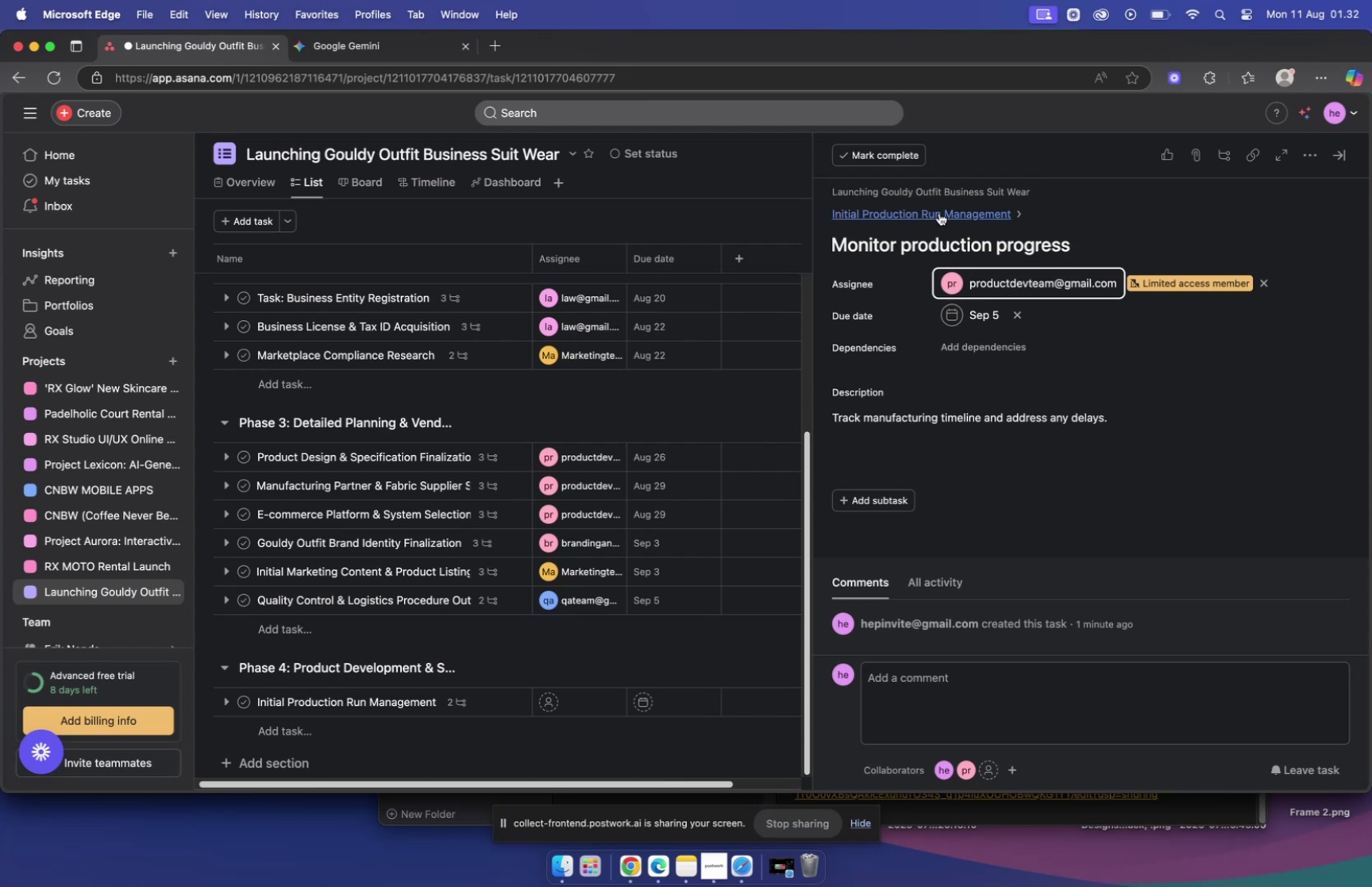 
left_click([939, 211])
 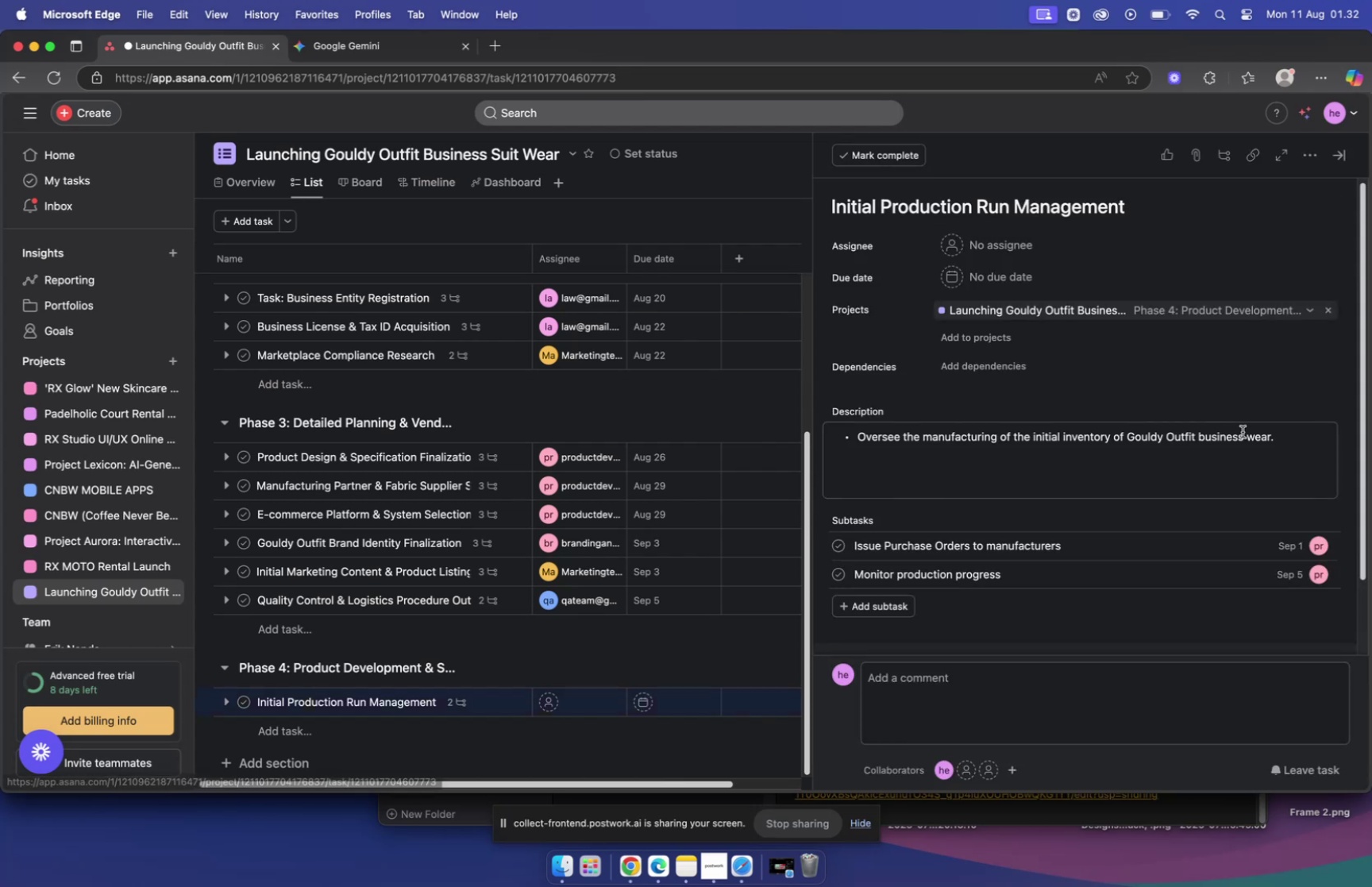 
scroll: coordinate [1241, 432], scroll_direction: down, amount: 5.0
 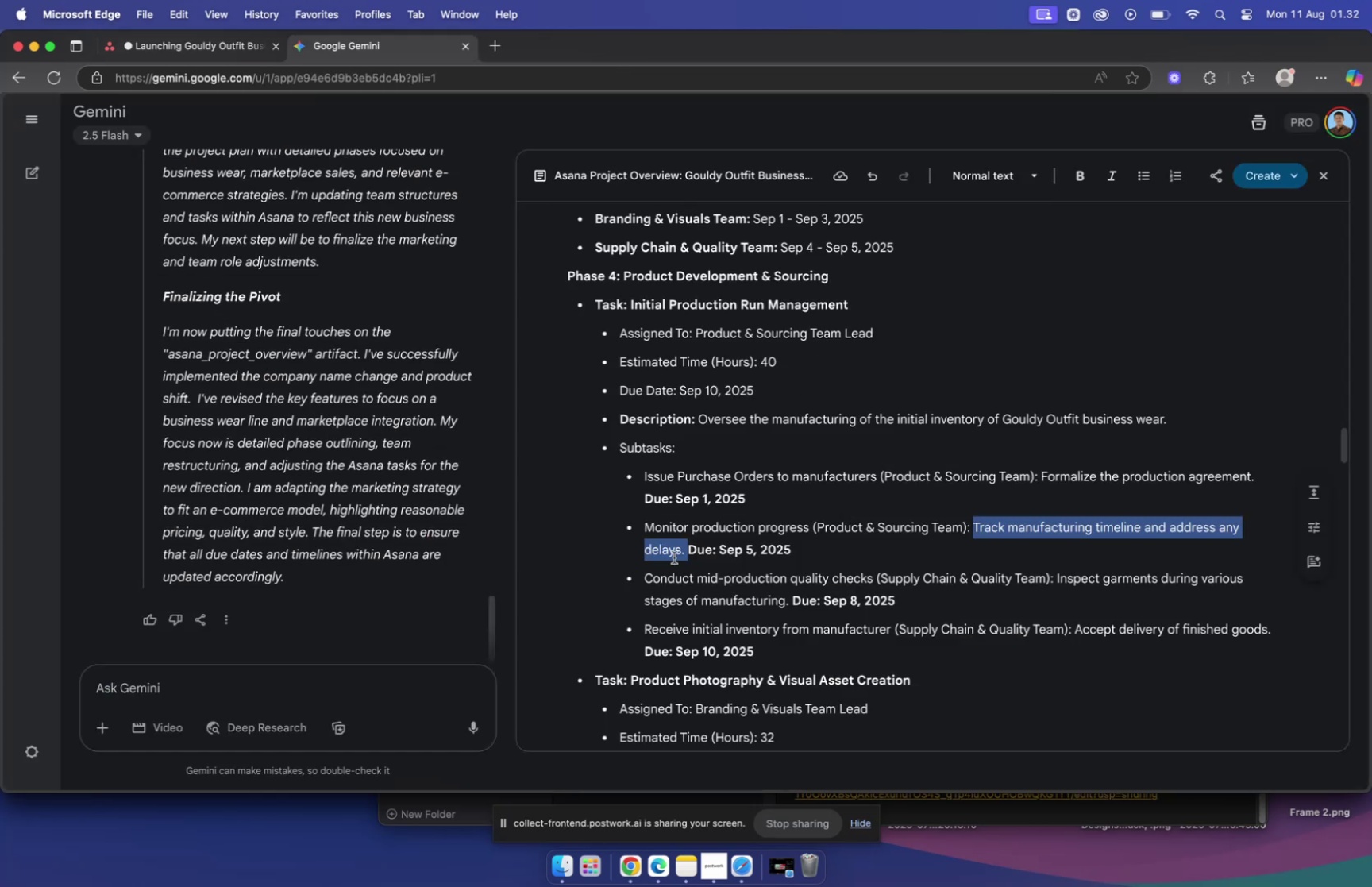 
left_click_drag(start_coordinate=[645, 577], to_coordinate=[871, 567])
 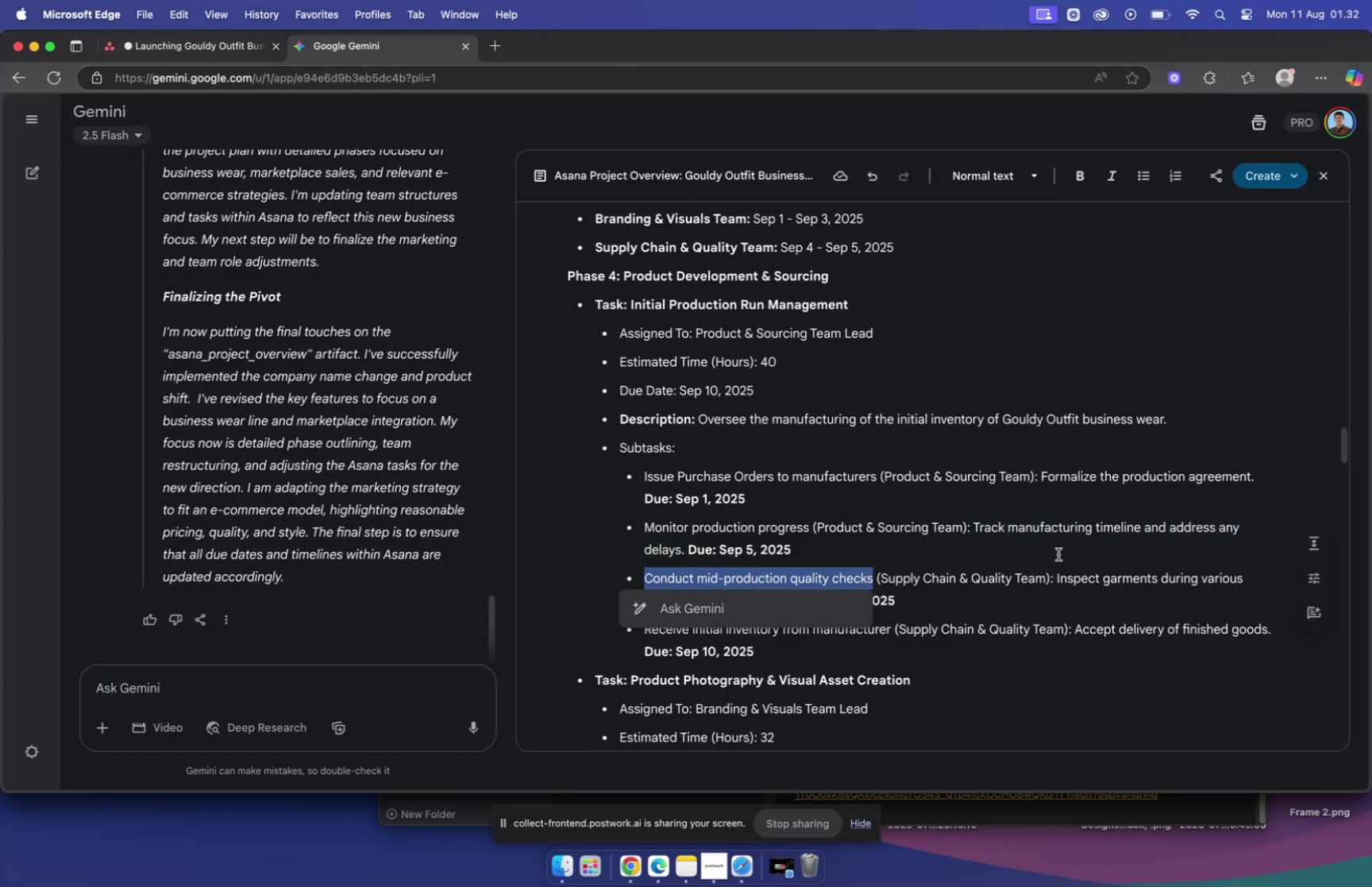 
key(Meta+C)
 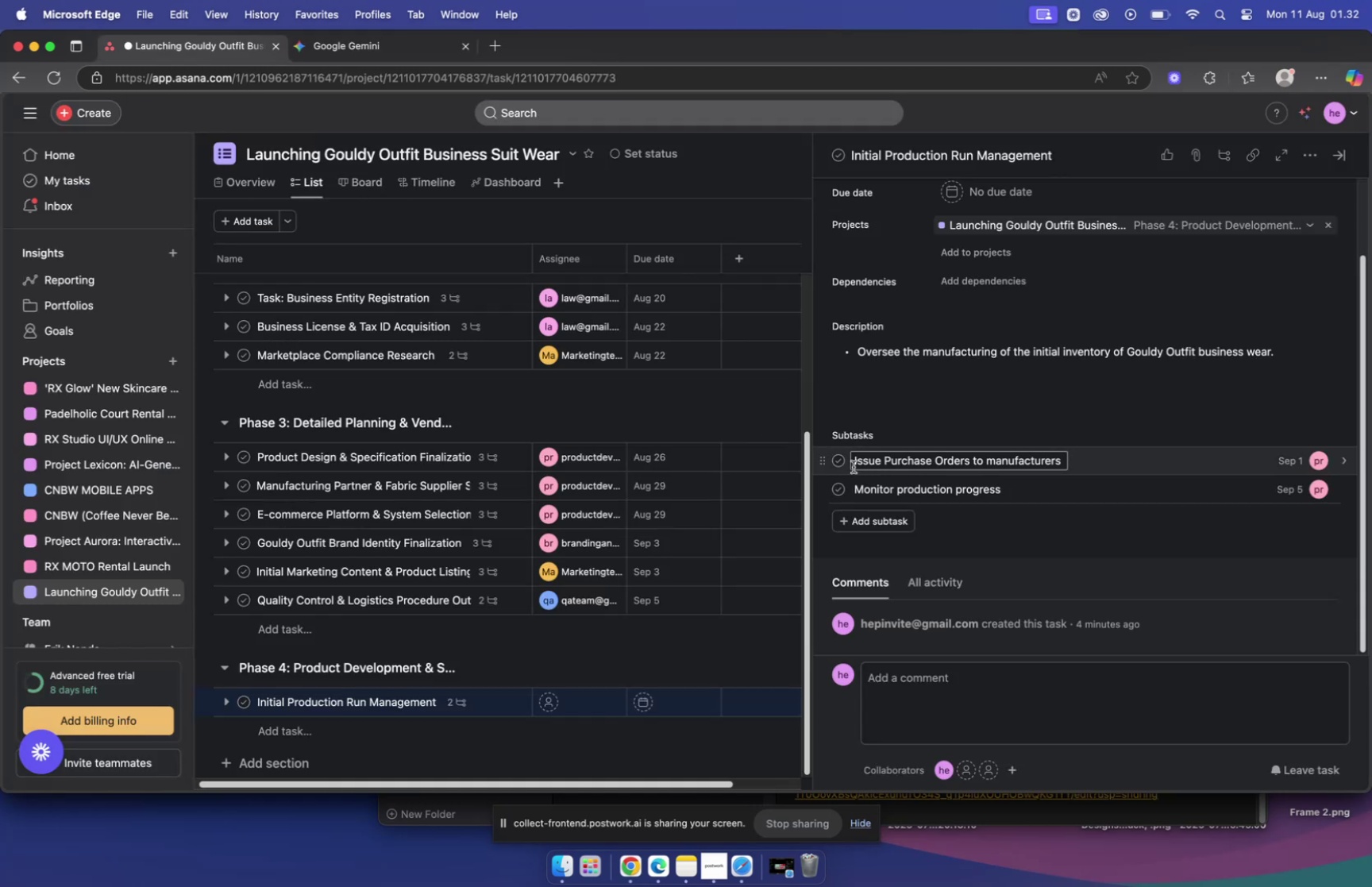 
left_click([866, 517])
 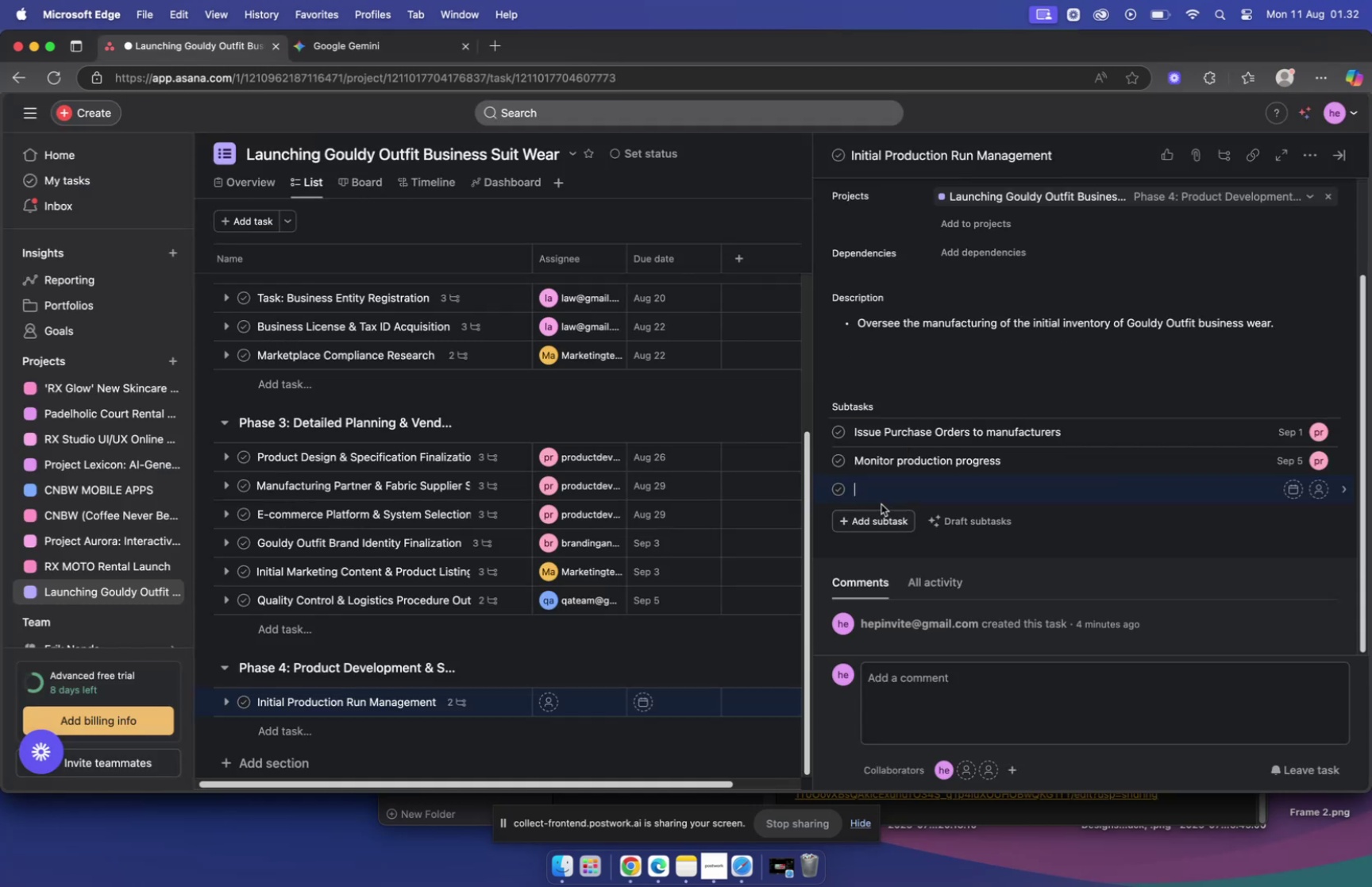 
key(Meta+V)
 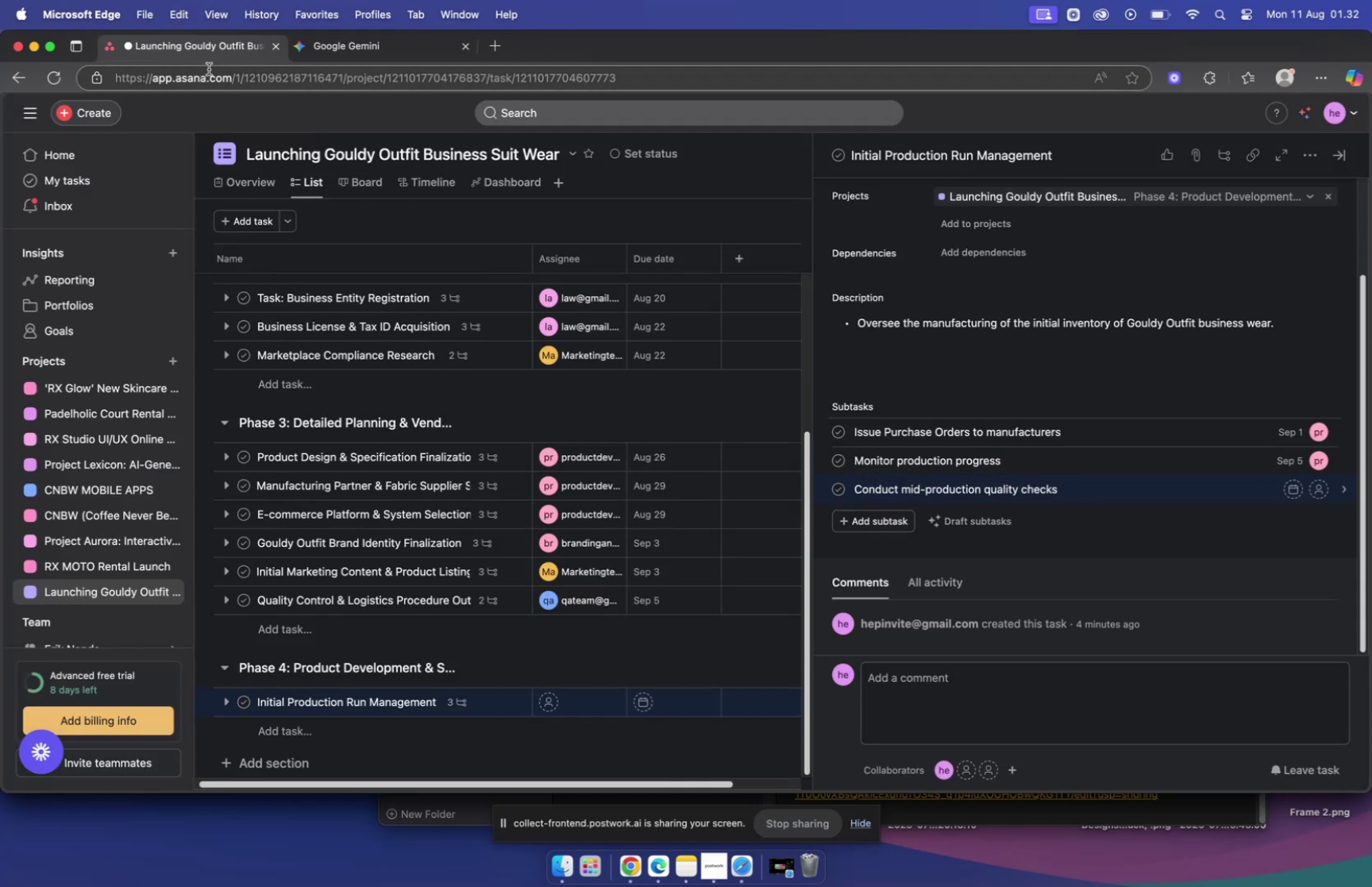 
left_click([347, 43])
 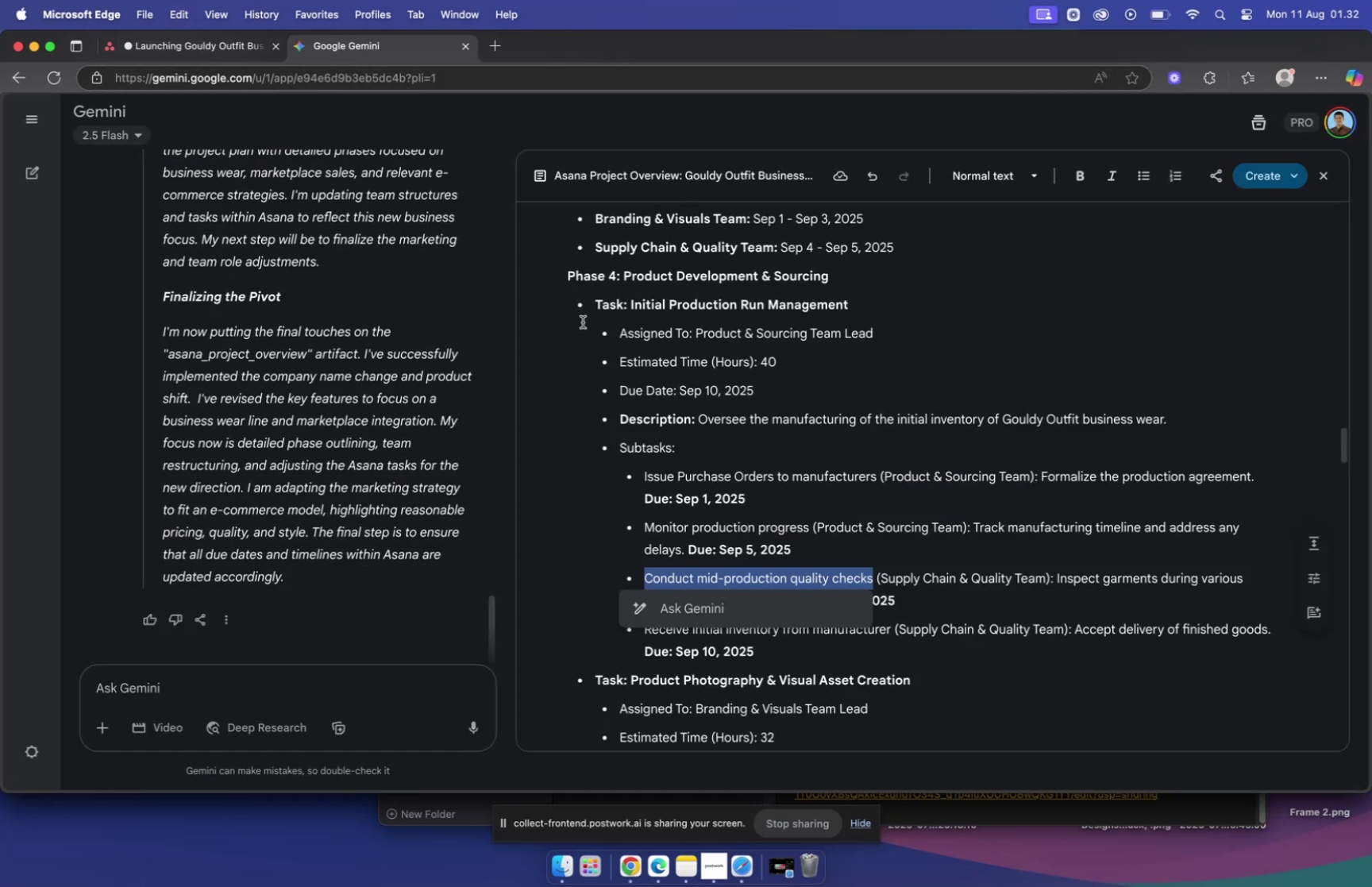 
scroll: coordinate [866, 511], scroll_direction: down, amount: 4.0
 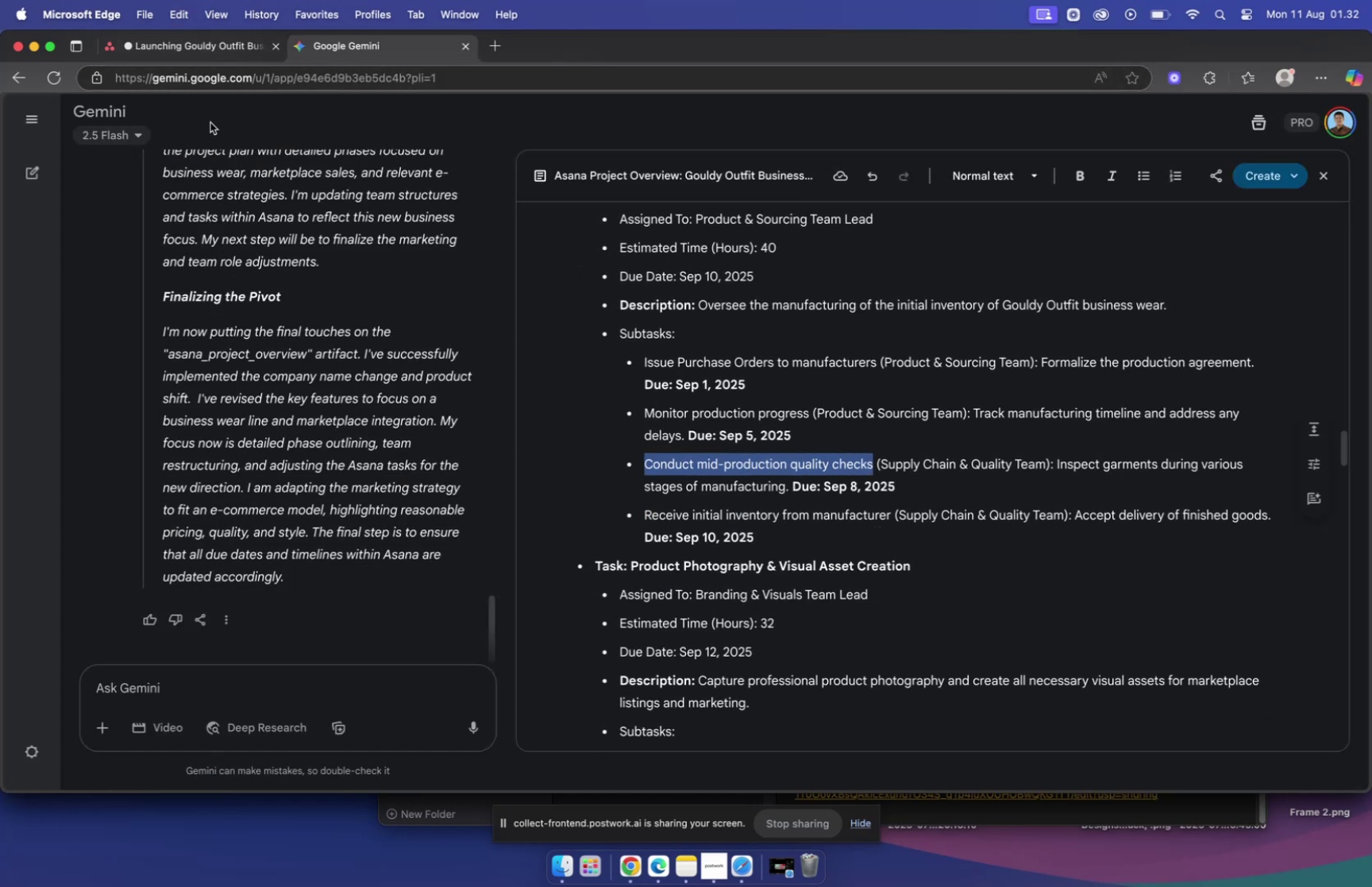 
left_click([195, 55])
 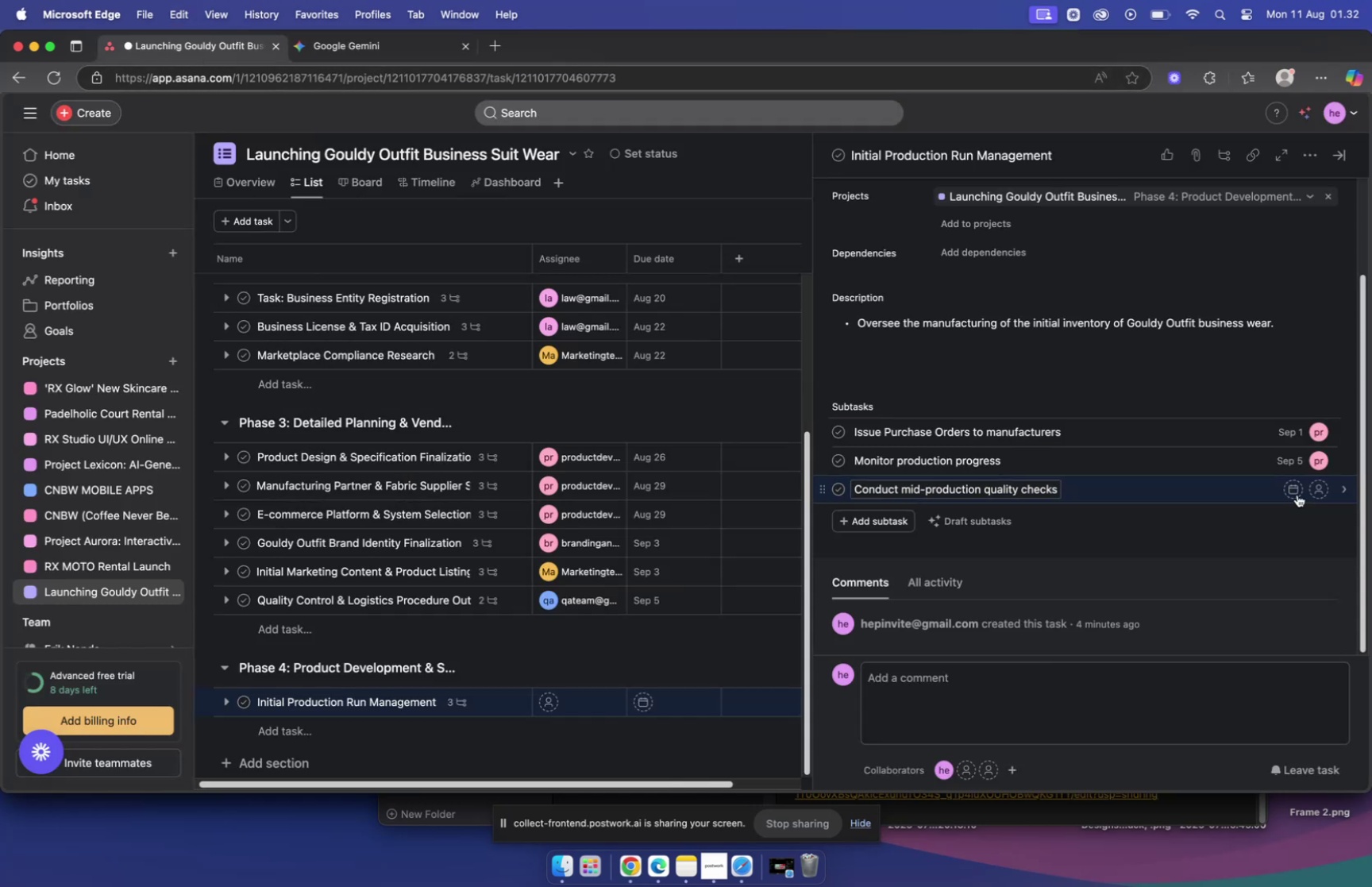 
left_click([1291, 486])
 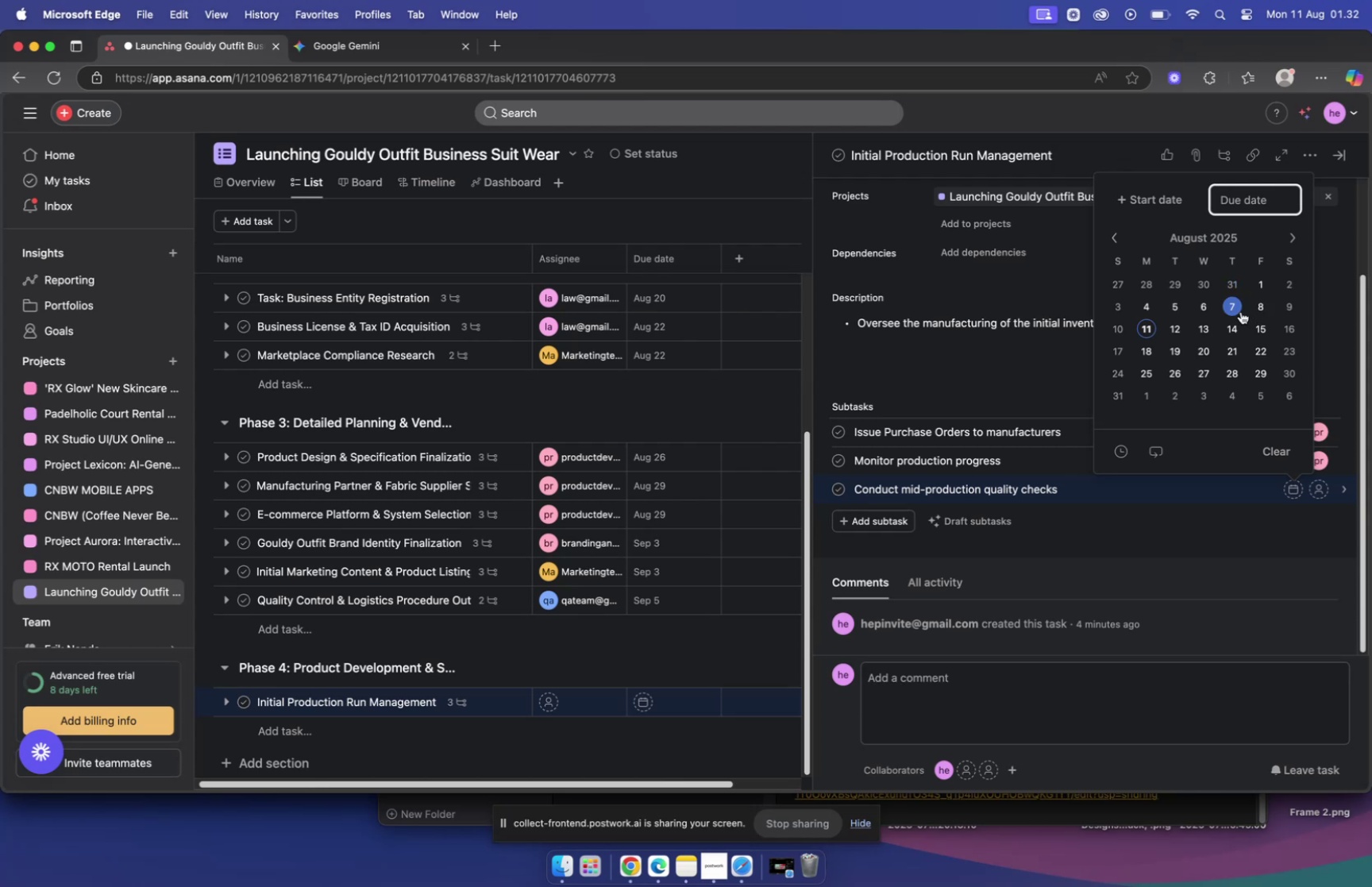 
left_click([1256, 309])
 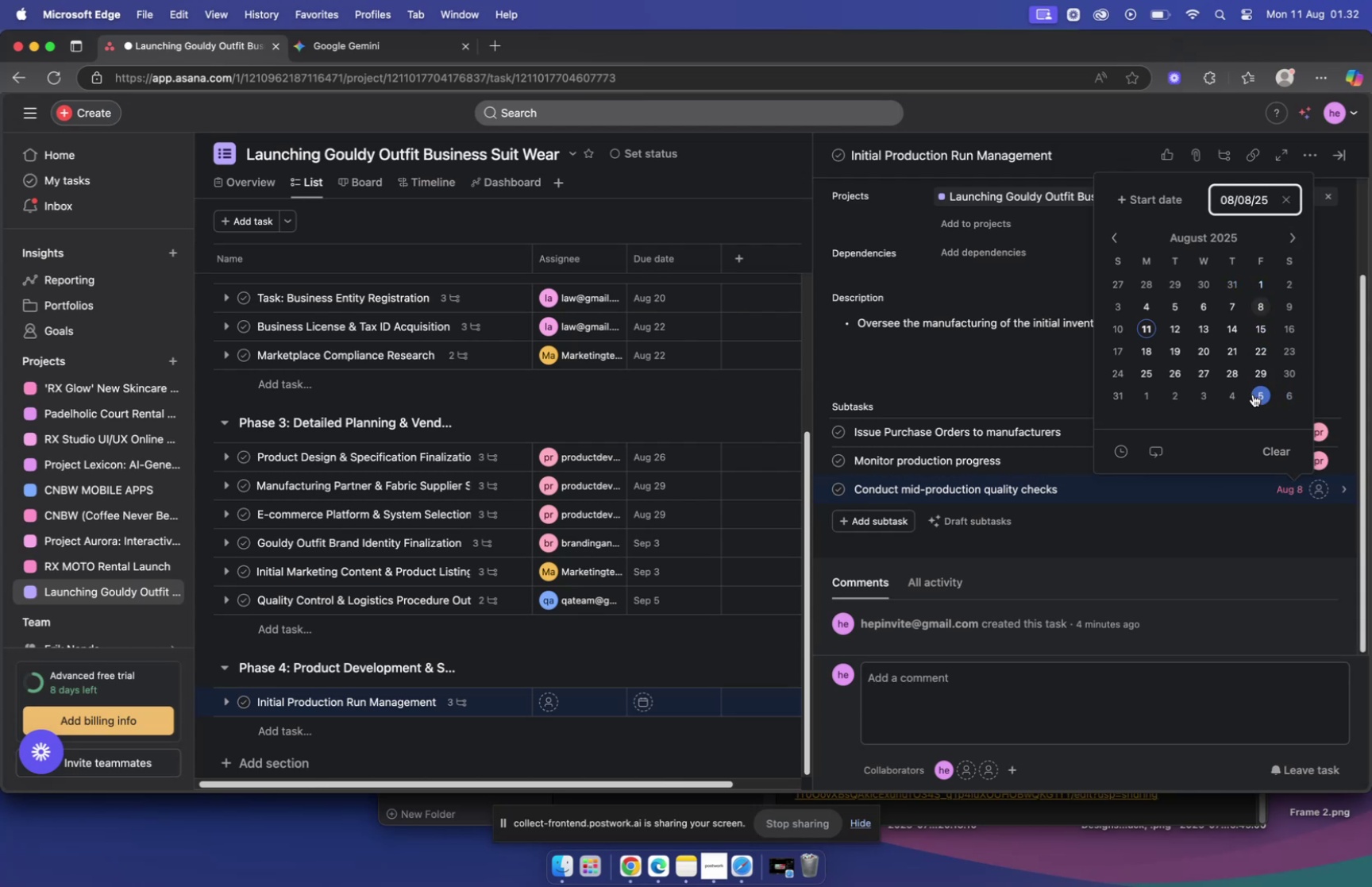 
left_click([1292, 239])
 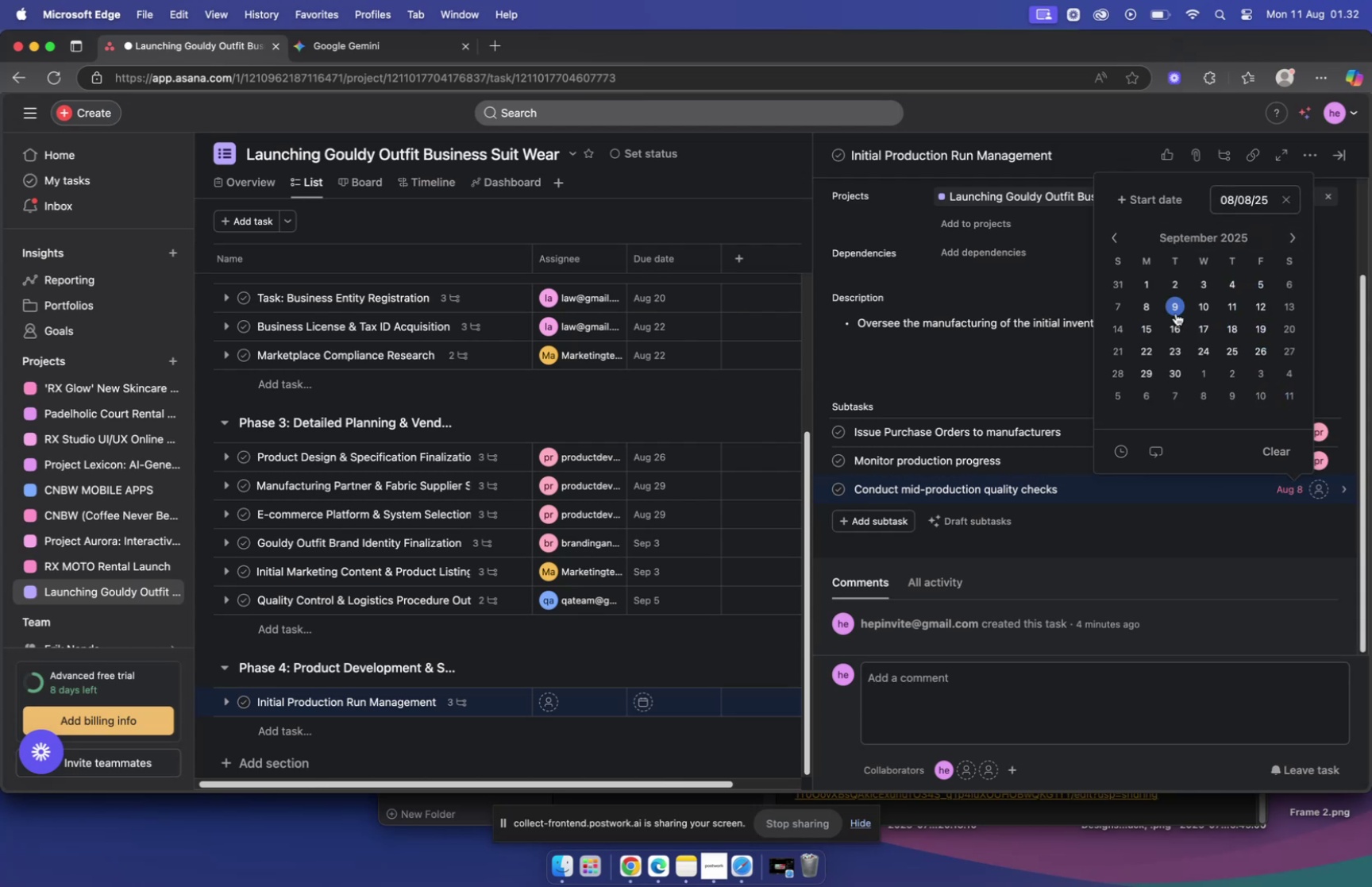 
left_click([1147, 308])
 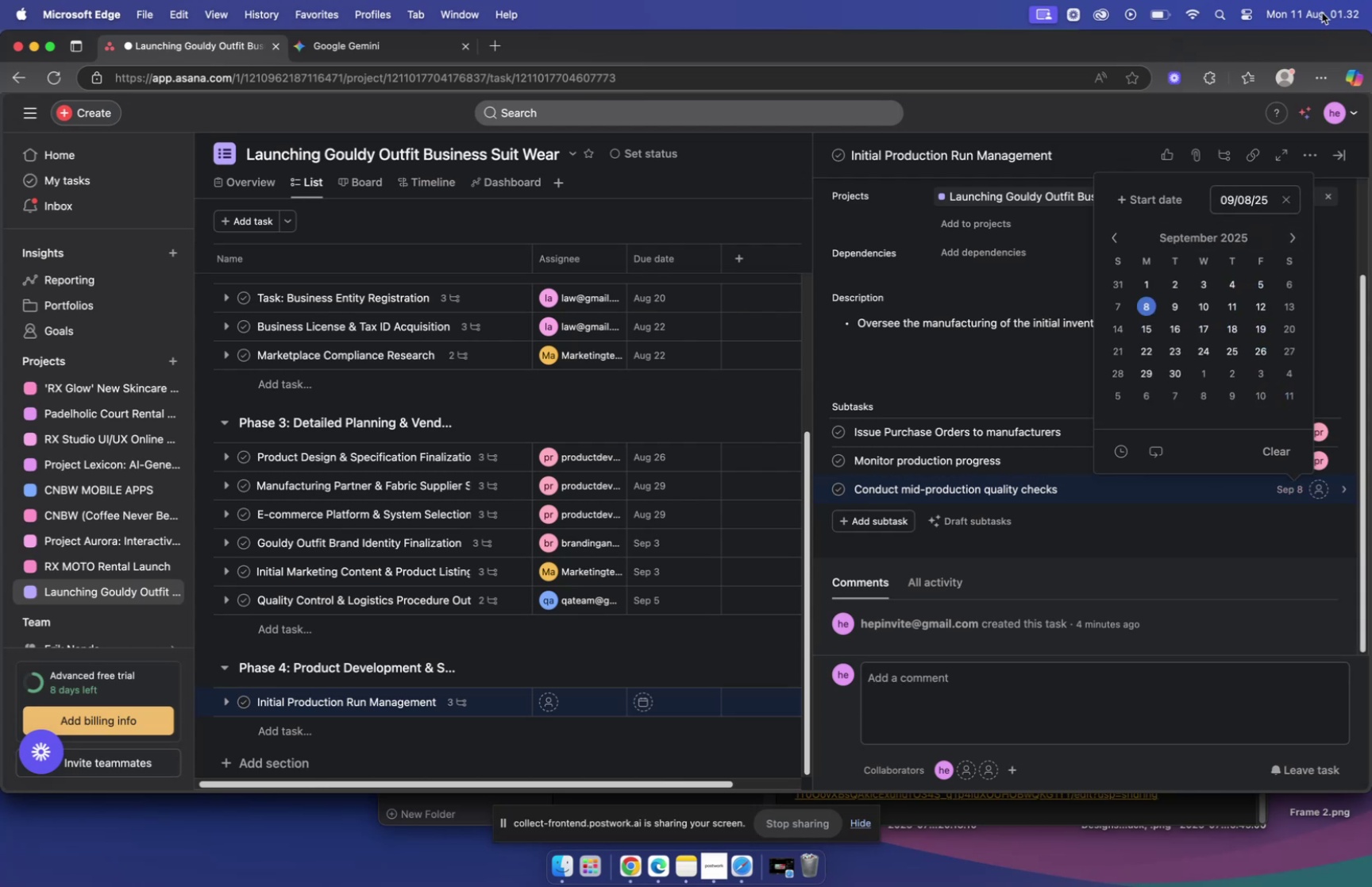 
left_click([1323, 12])
 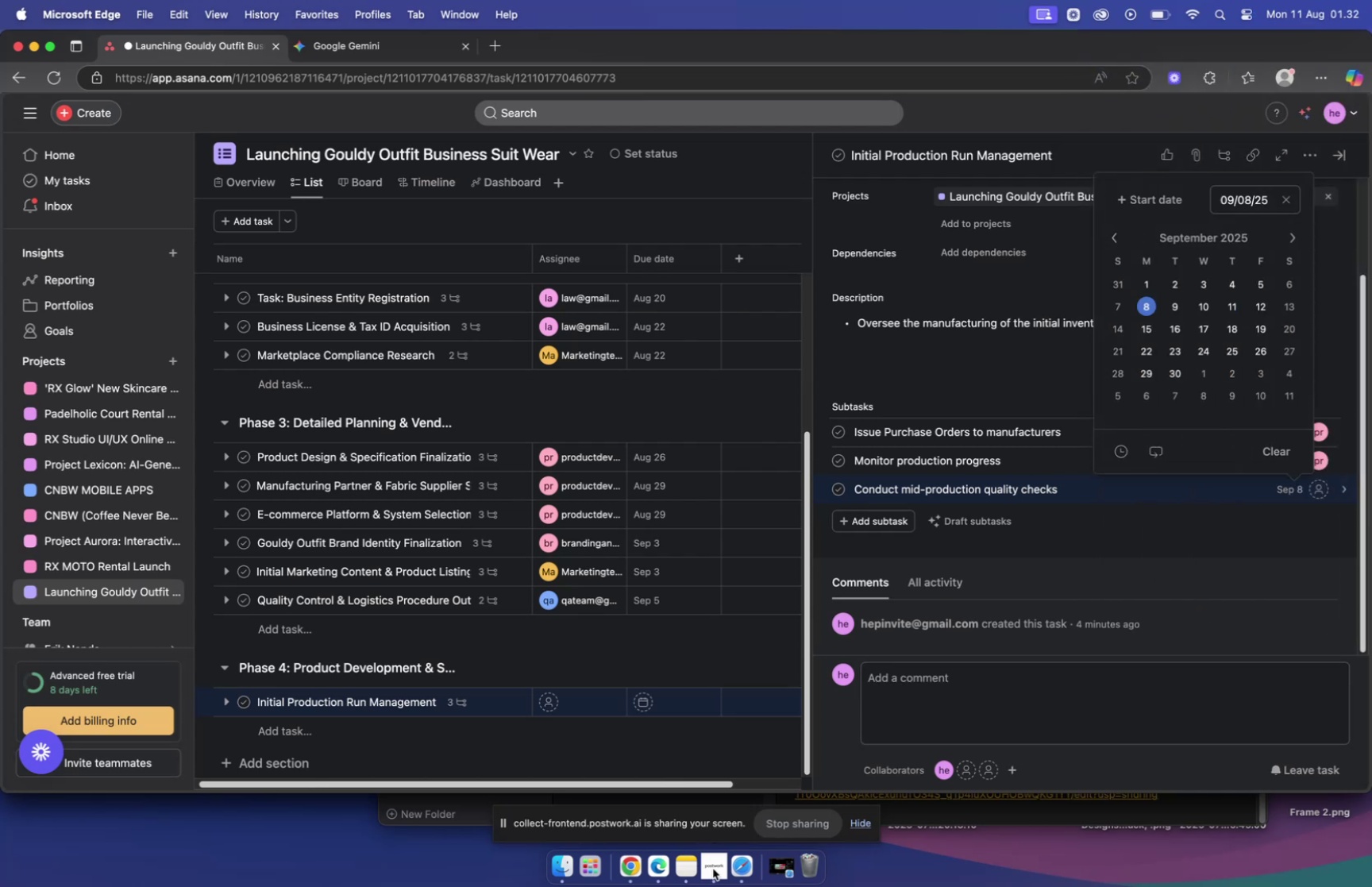 
wait(7.69)
 